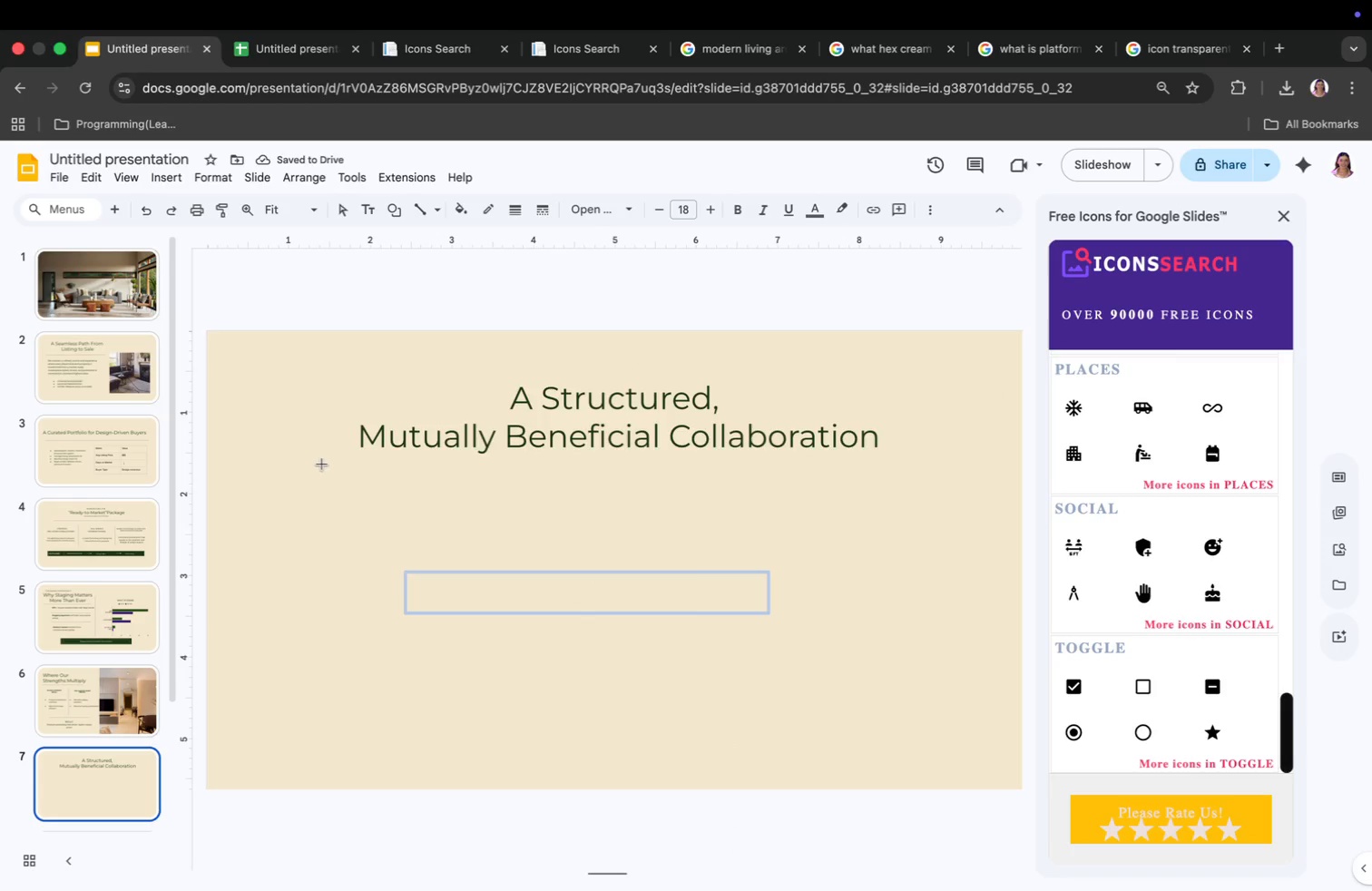 
left_click_drag(start_coordinate=[656, 596], to_coordinate=[656, 592])
 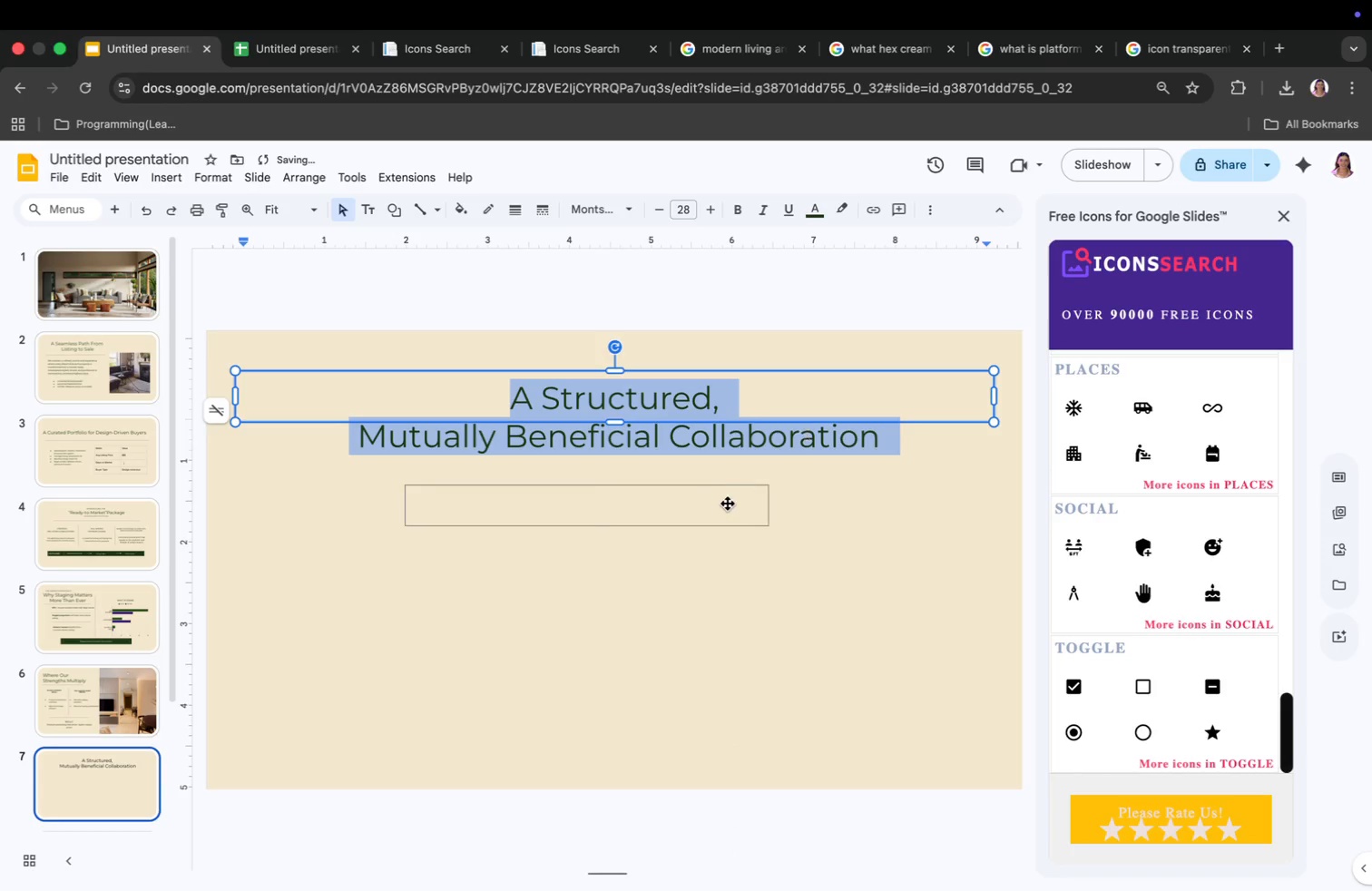 
wait(6.43)
 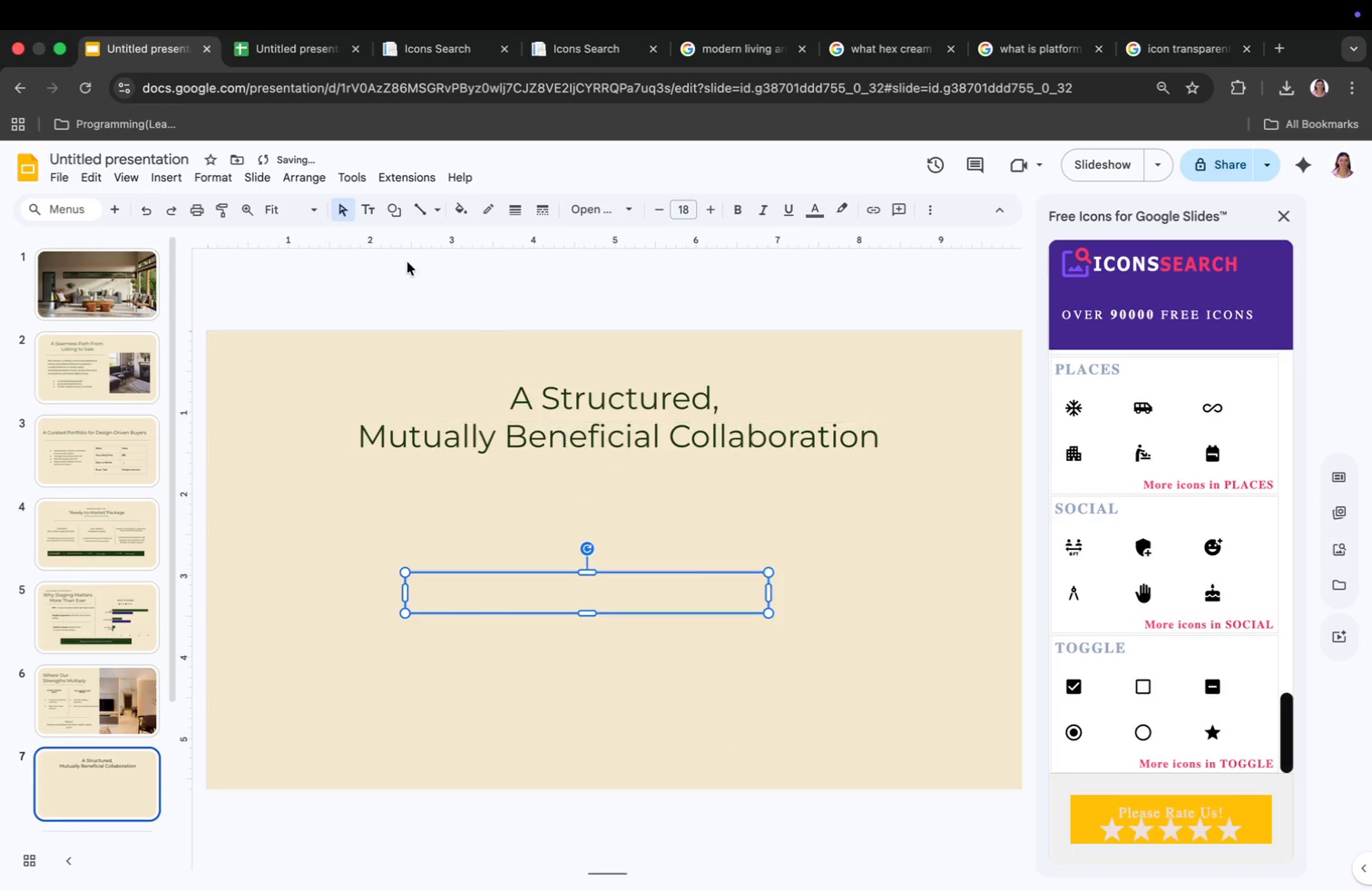 
left_click_drag(start_coordinate=[375, 534], to_coordinate=[932, 457])
 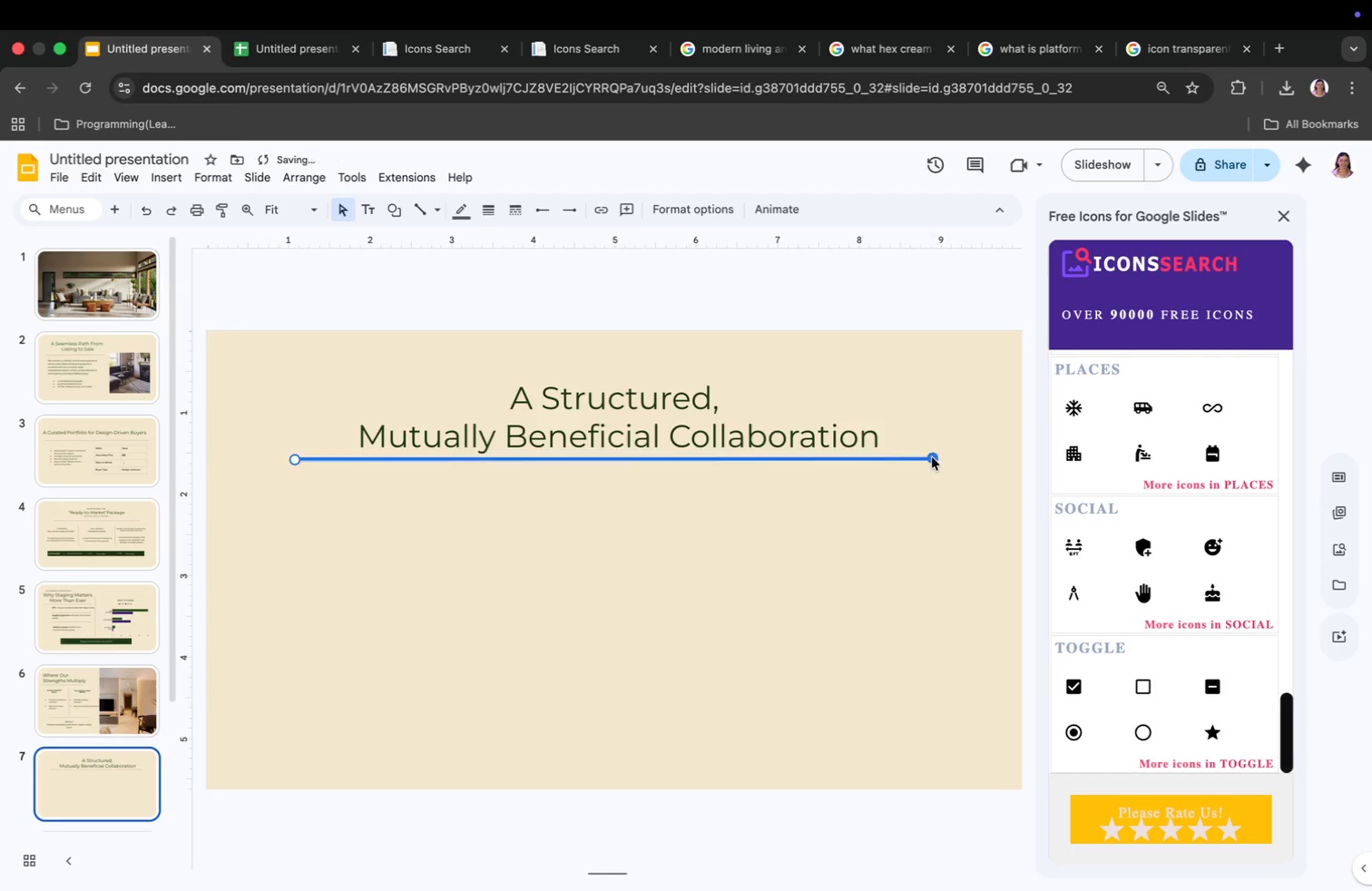 
left_click([723, 563])
 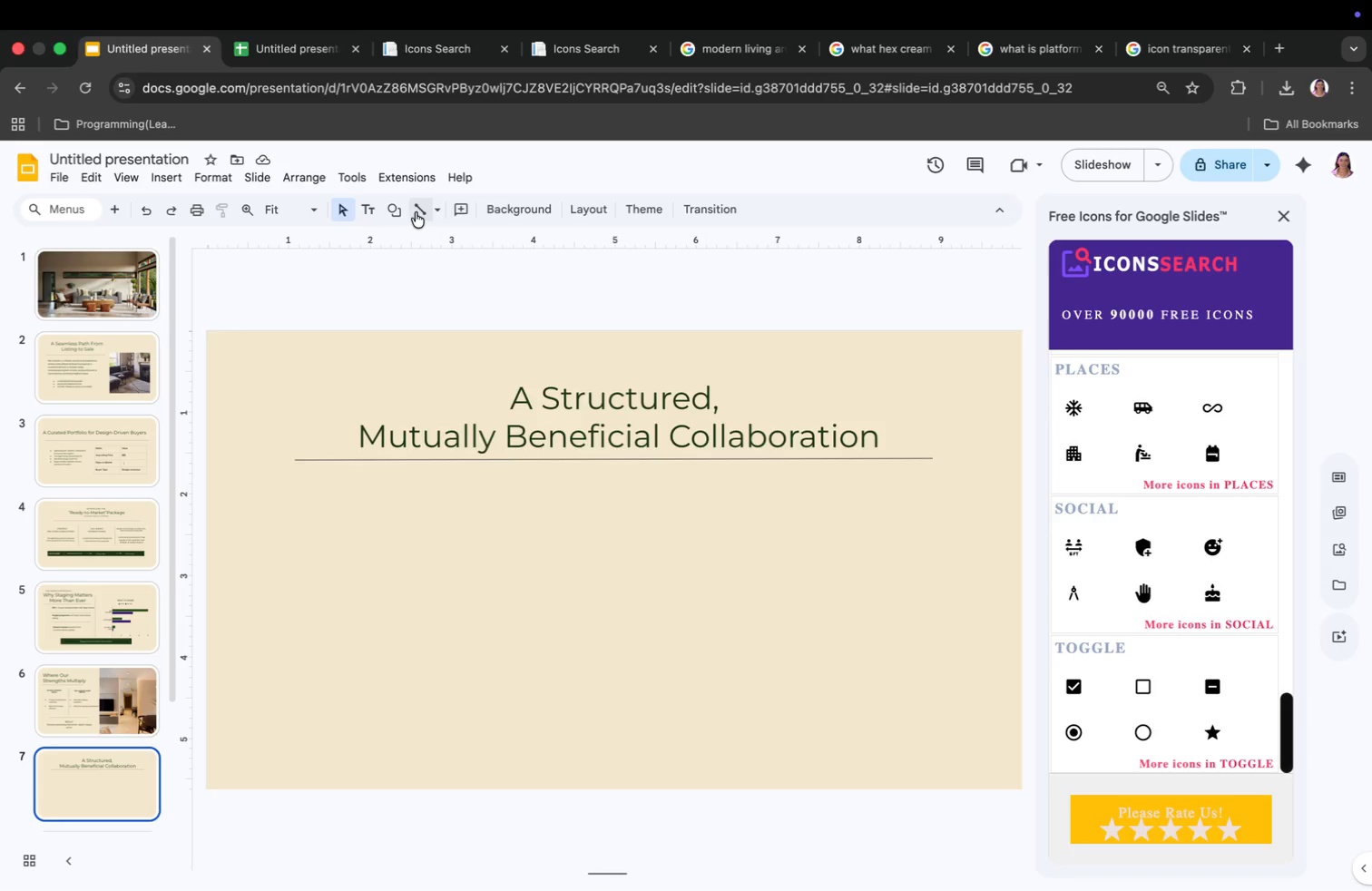 
wait(13.25)
 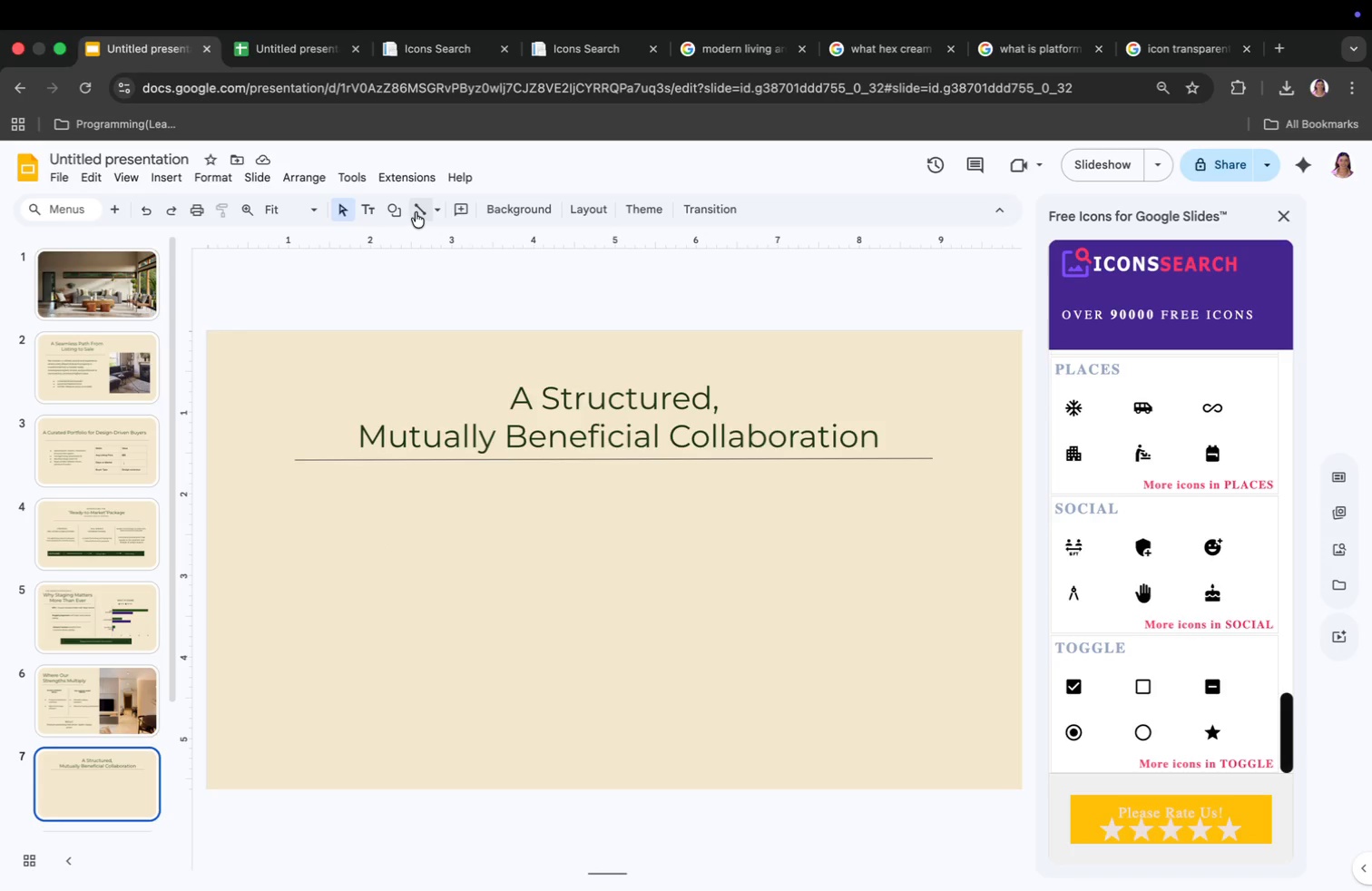 
key(Meta+CommandLeft)
 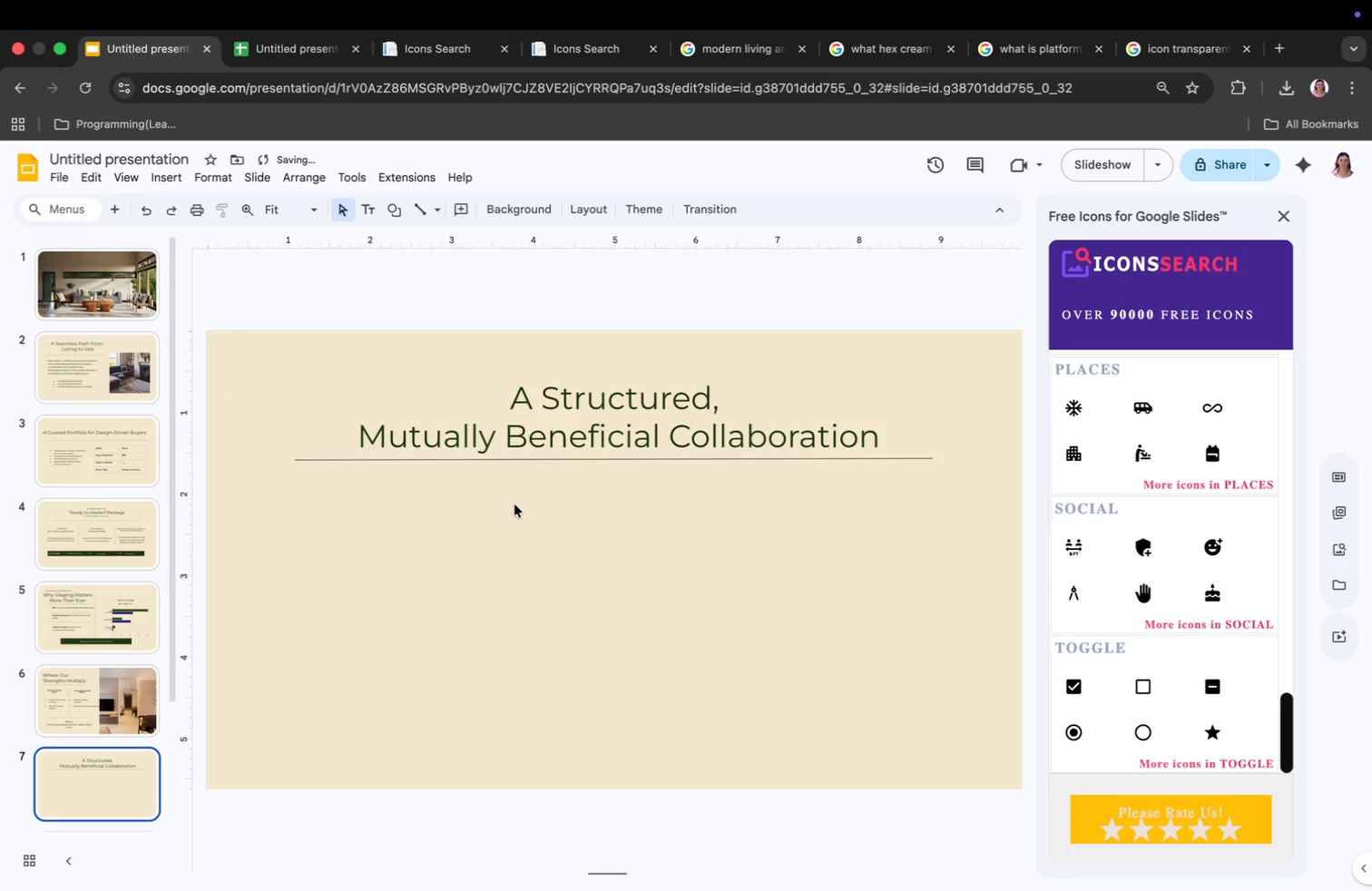 
key(Meta+Z)
 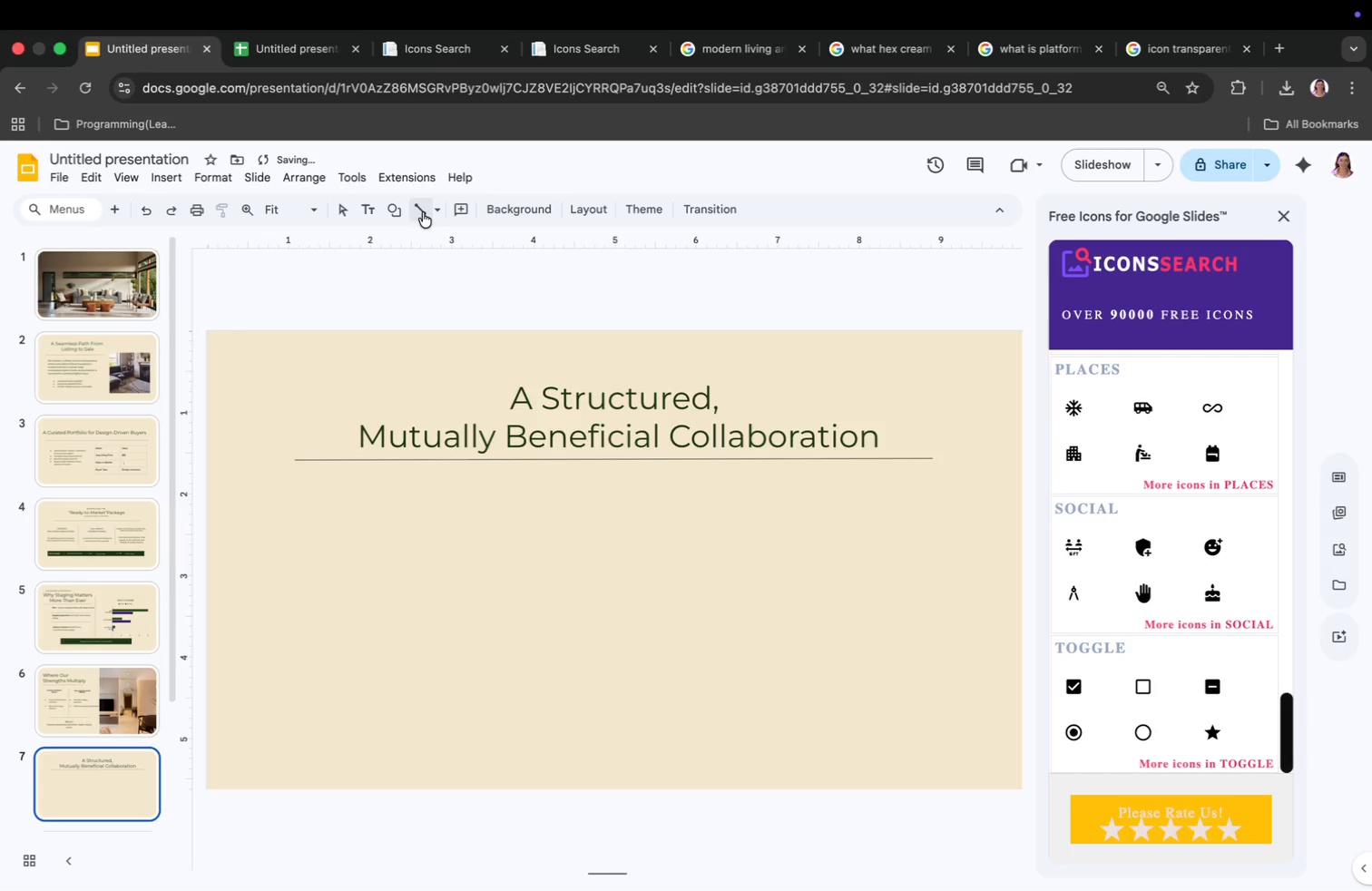 
left_click([435, 212])
 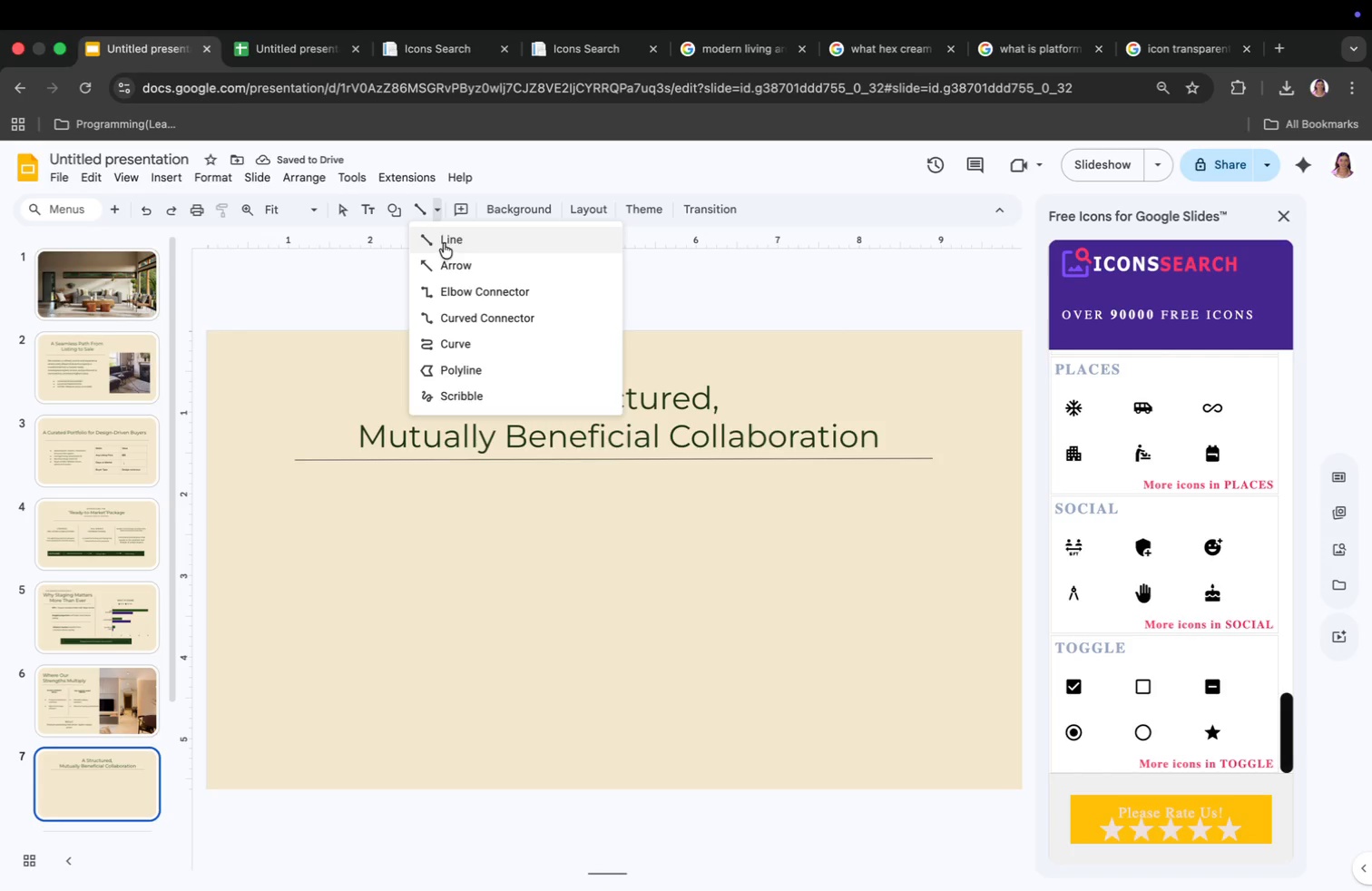 
left_click([444, 241])
 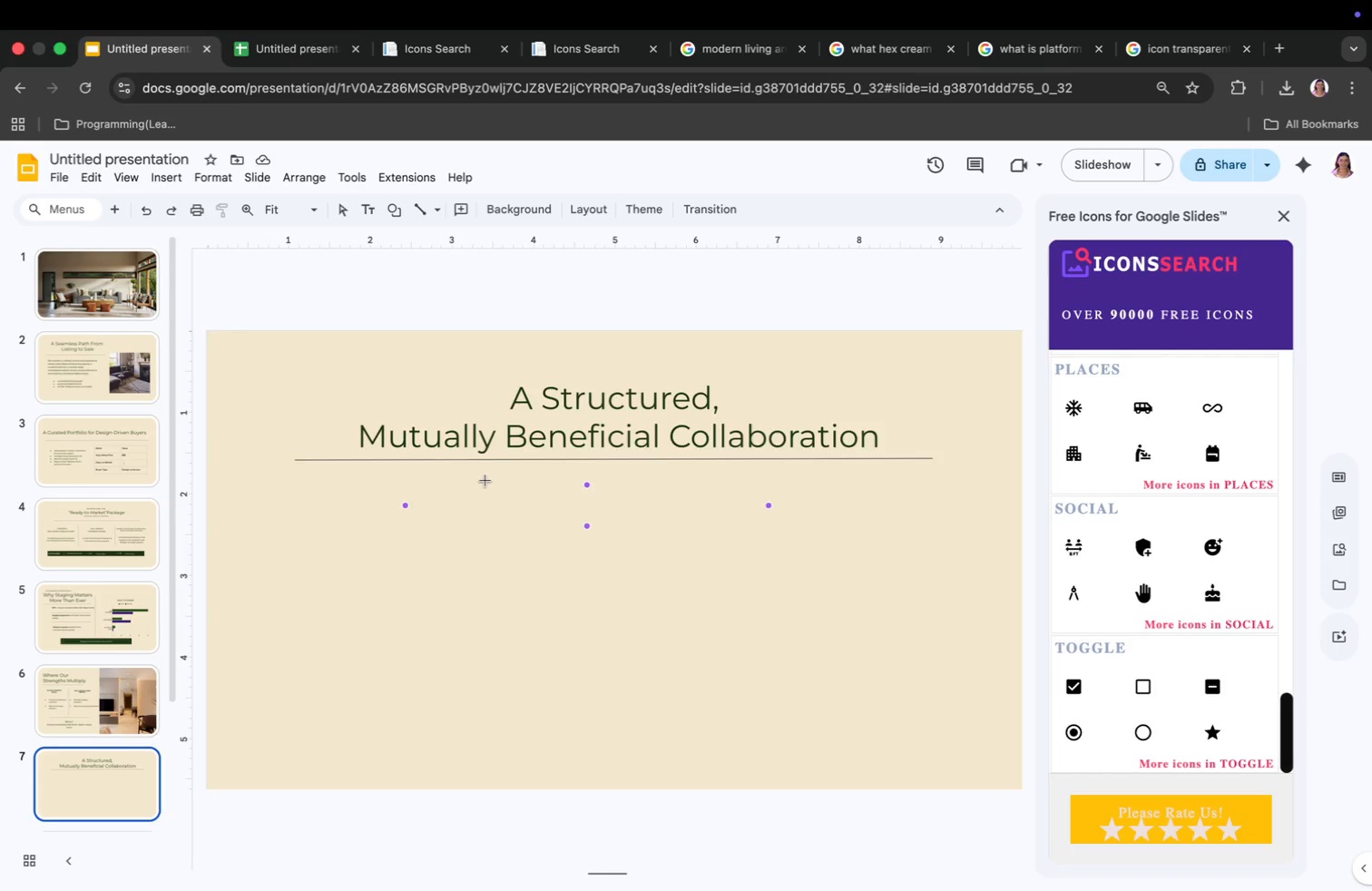 
wait(7.75)
 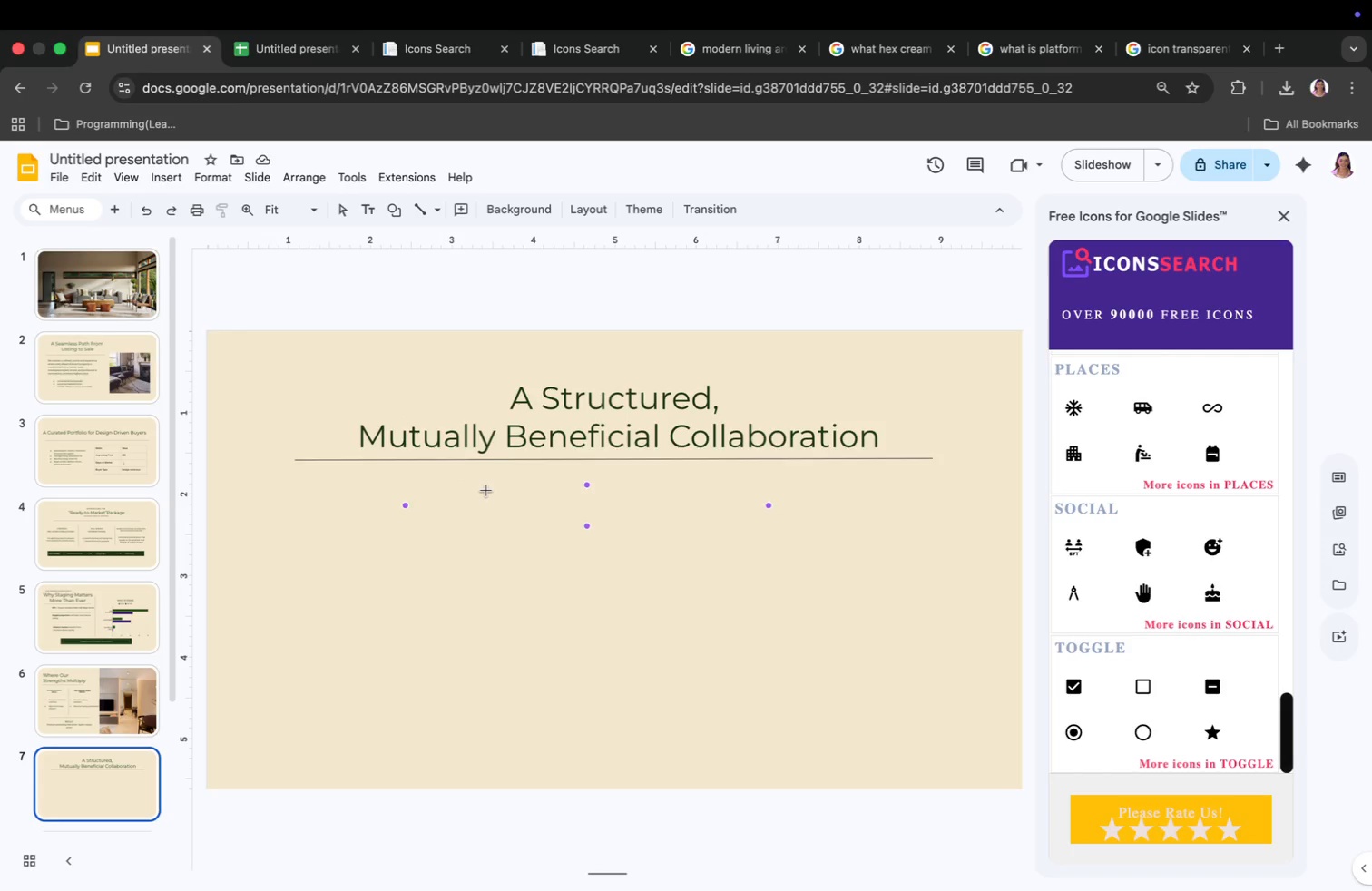 
left_click([494, 470])
 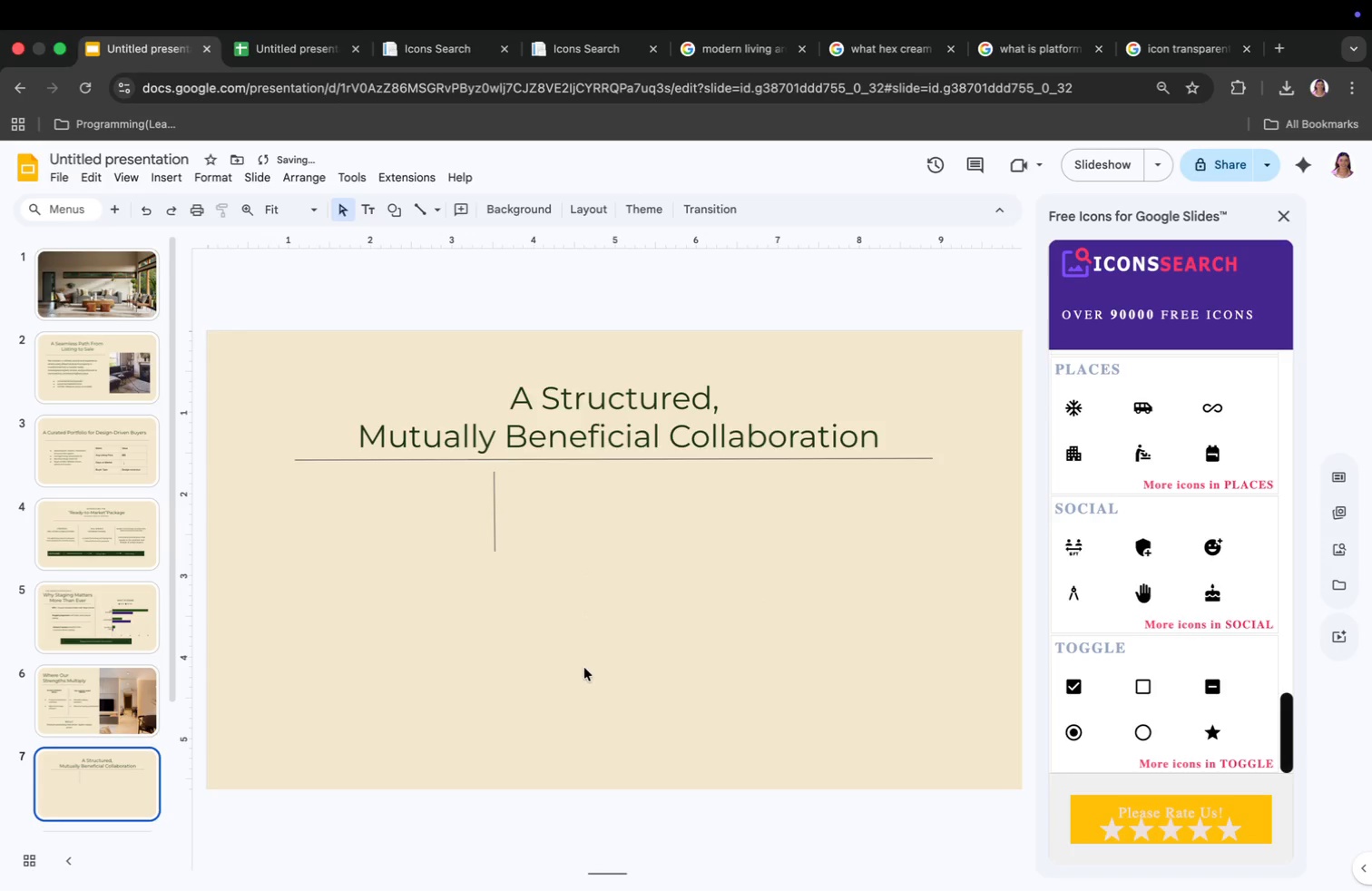 
left_click_drag(start_coordinate=[571, 546], to_coordinate=[495, 551])
 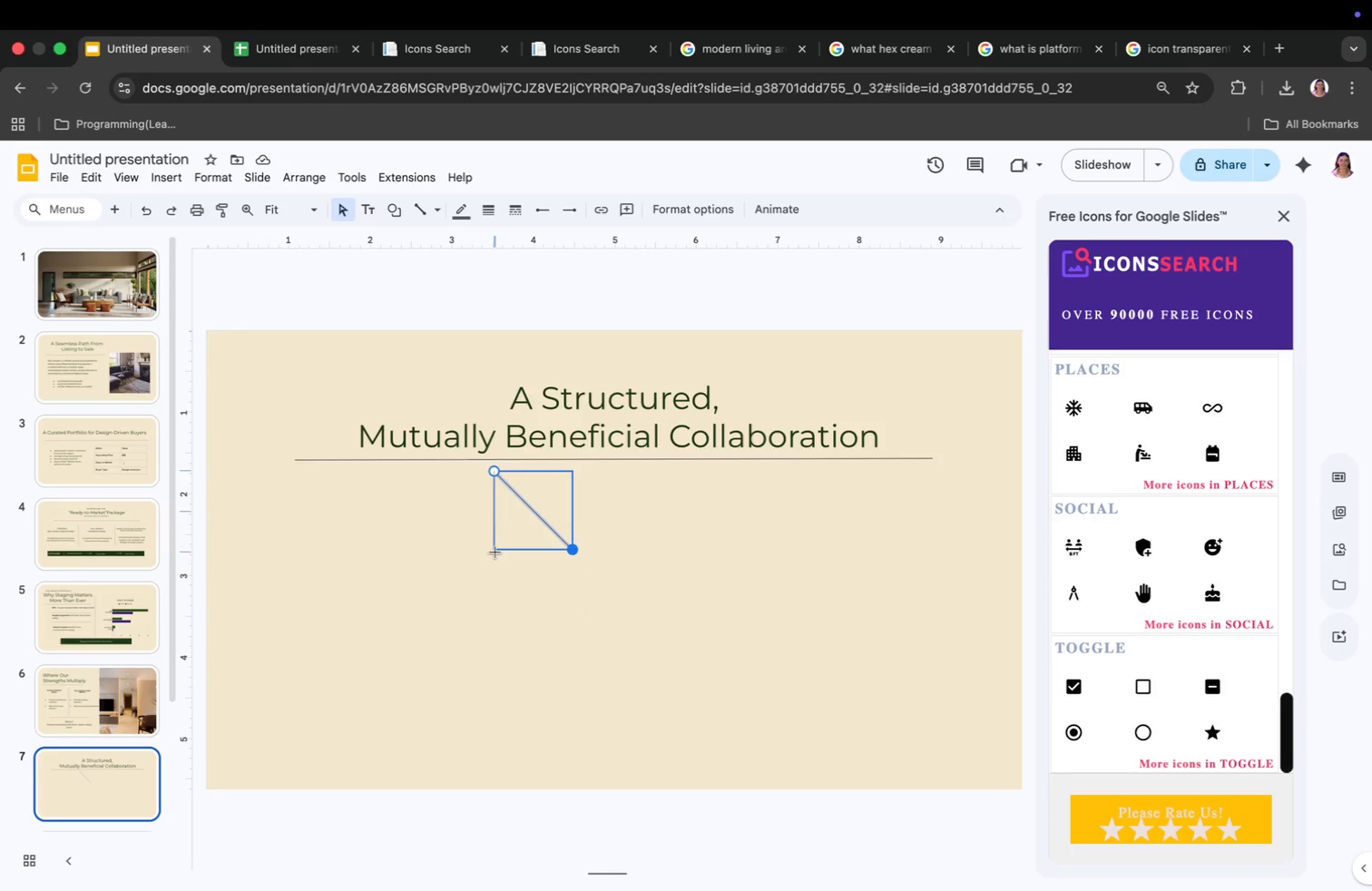 
wait(6.43)
 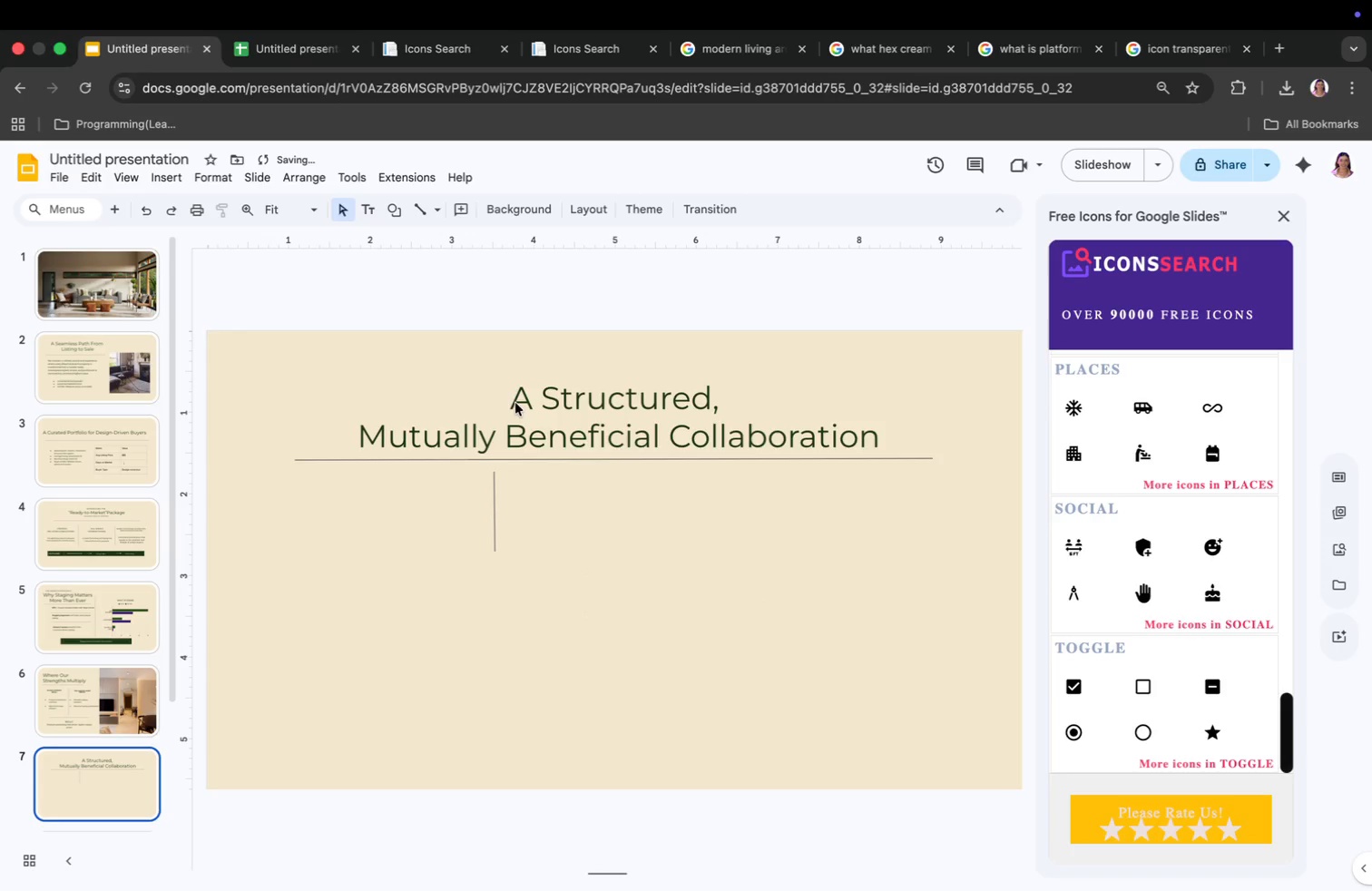 
left_click([749, 471])
 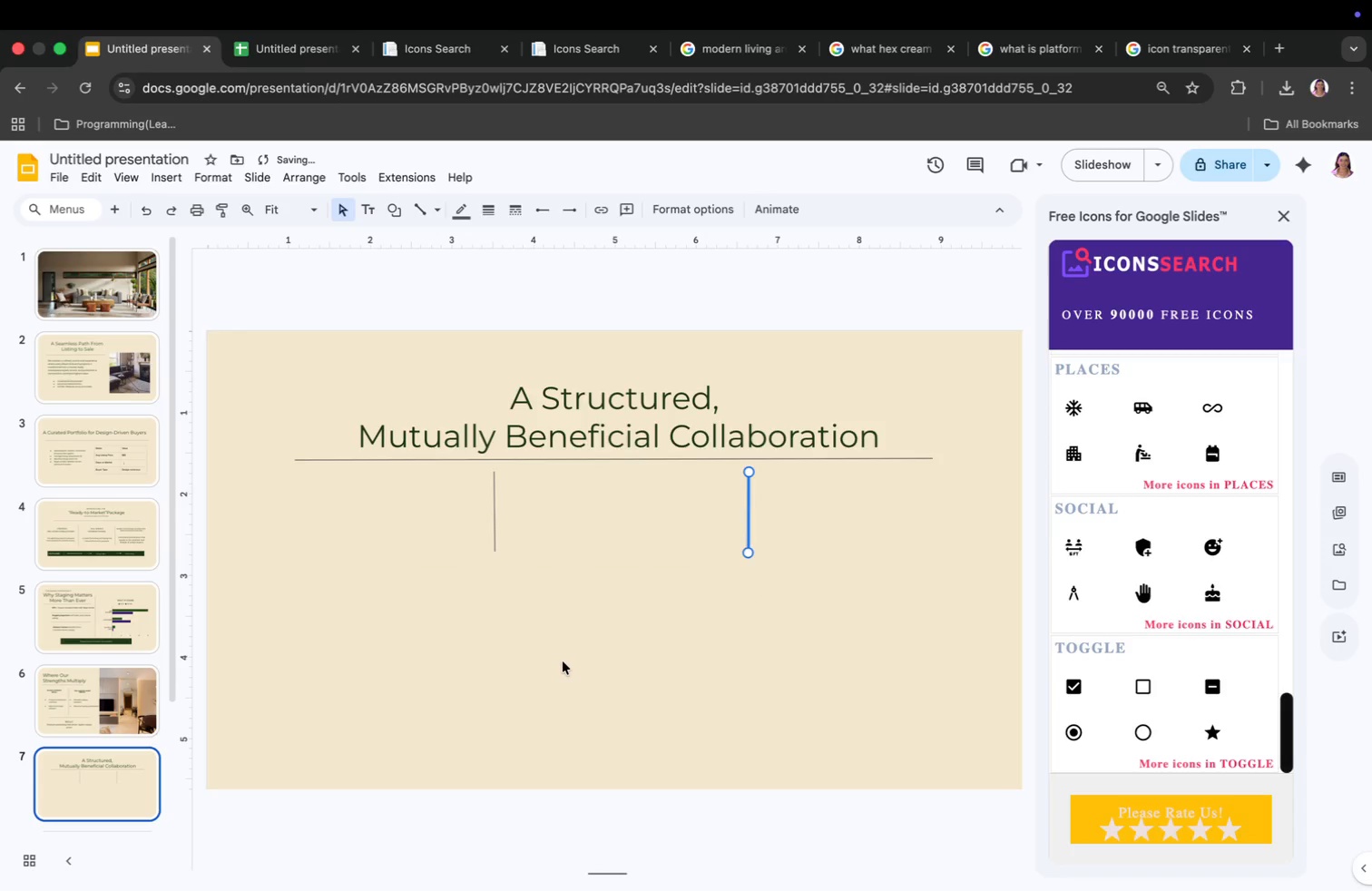 
left_click_drag(start_coordinate=[826, 547], to_coordinate=[747, 552])
 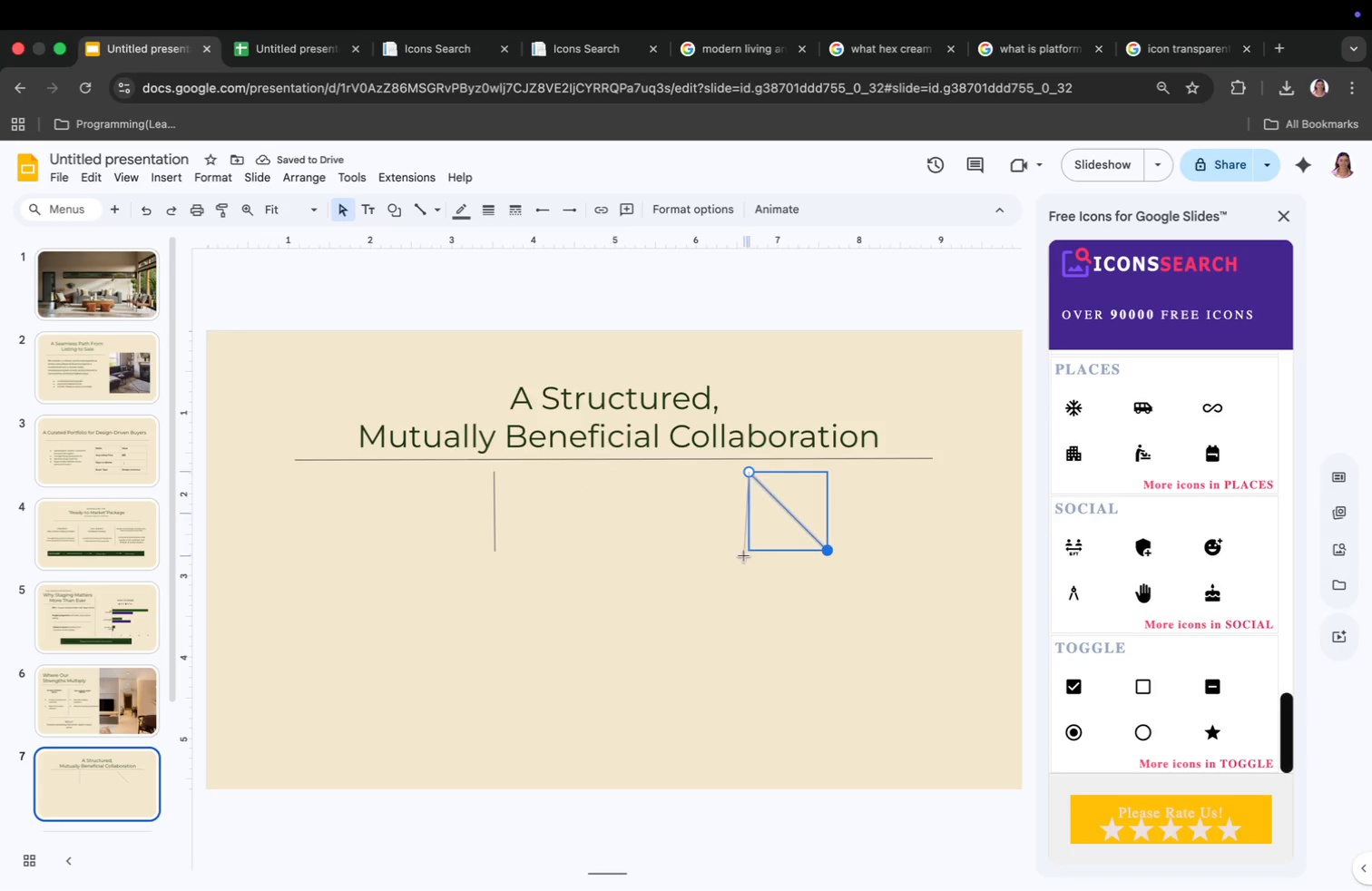 
left_click([425, 212])
 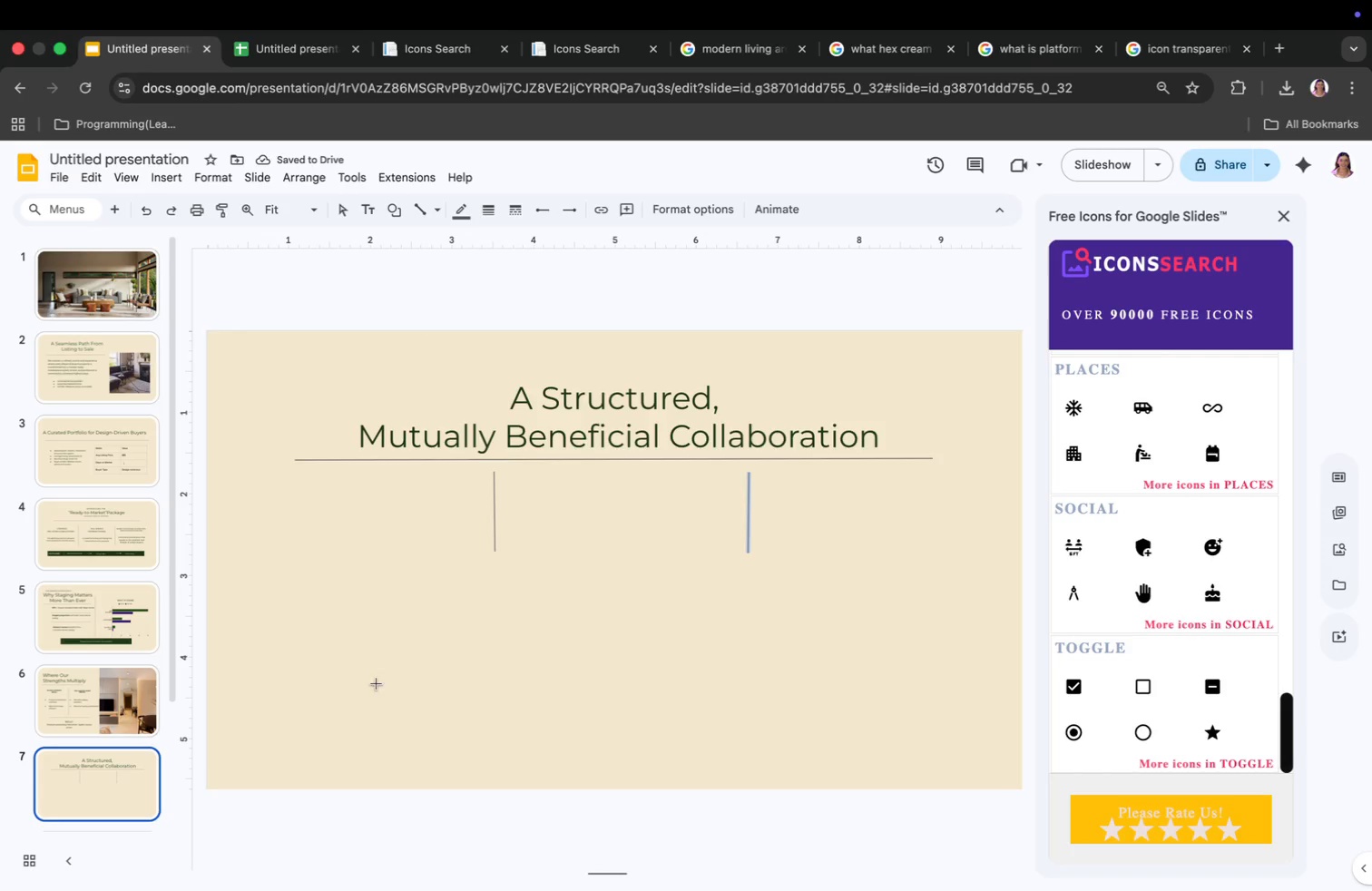 
left_click_drag(start_coordinate=[304, 601], to_coordinate=[515, 616])
 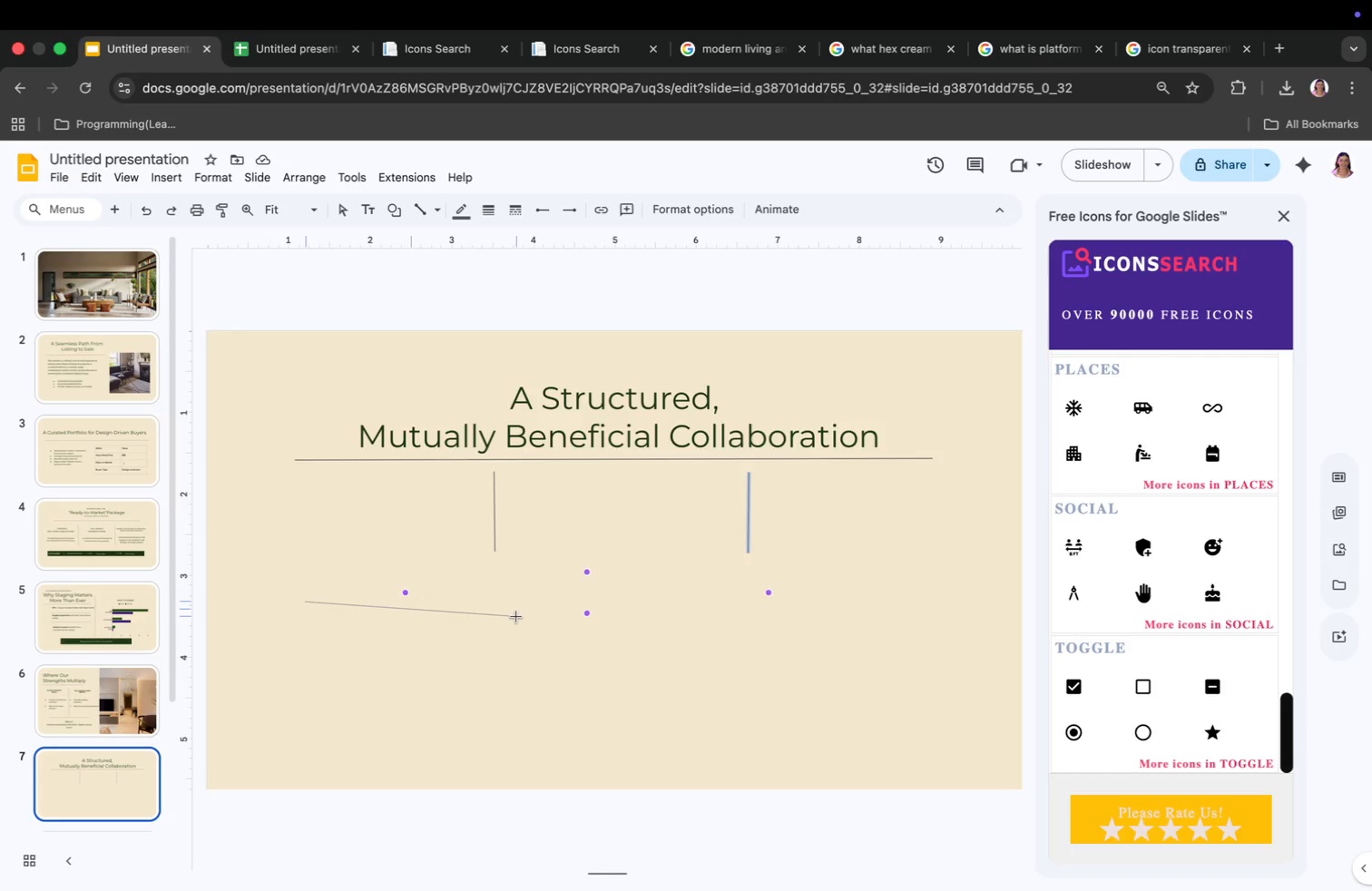 
key(Meta+CommandLeft)
 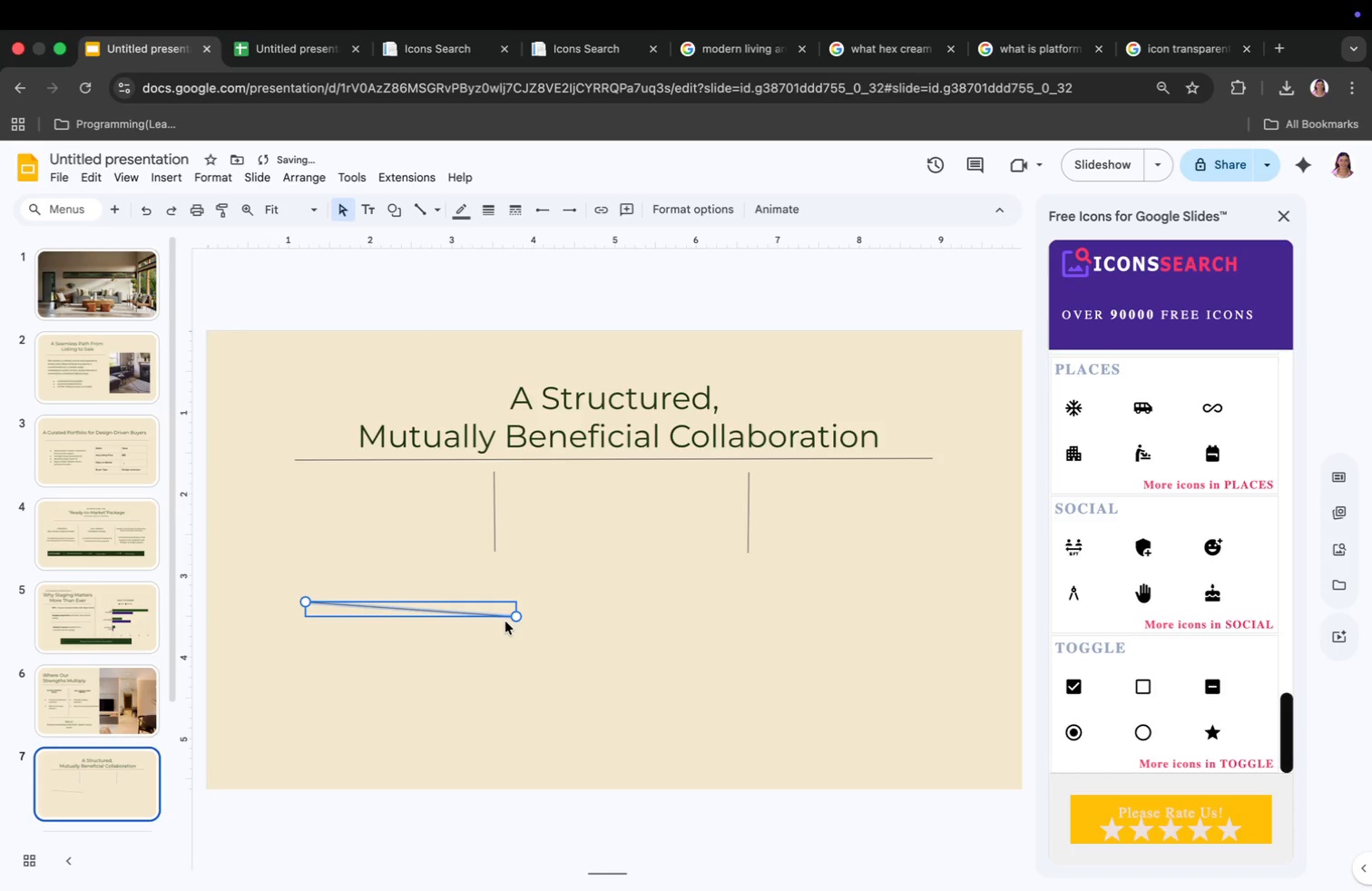 
key(Meta+Z)
 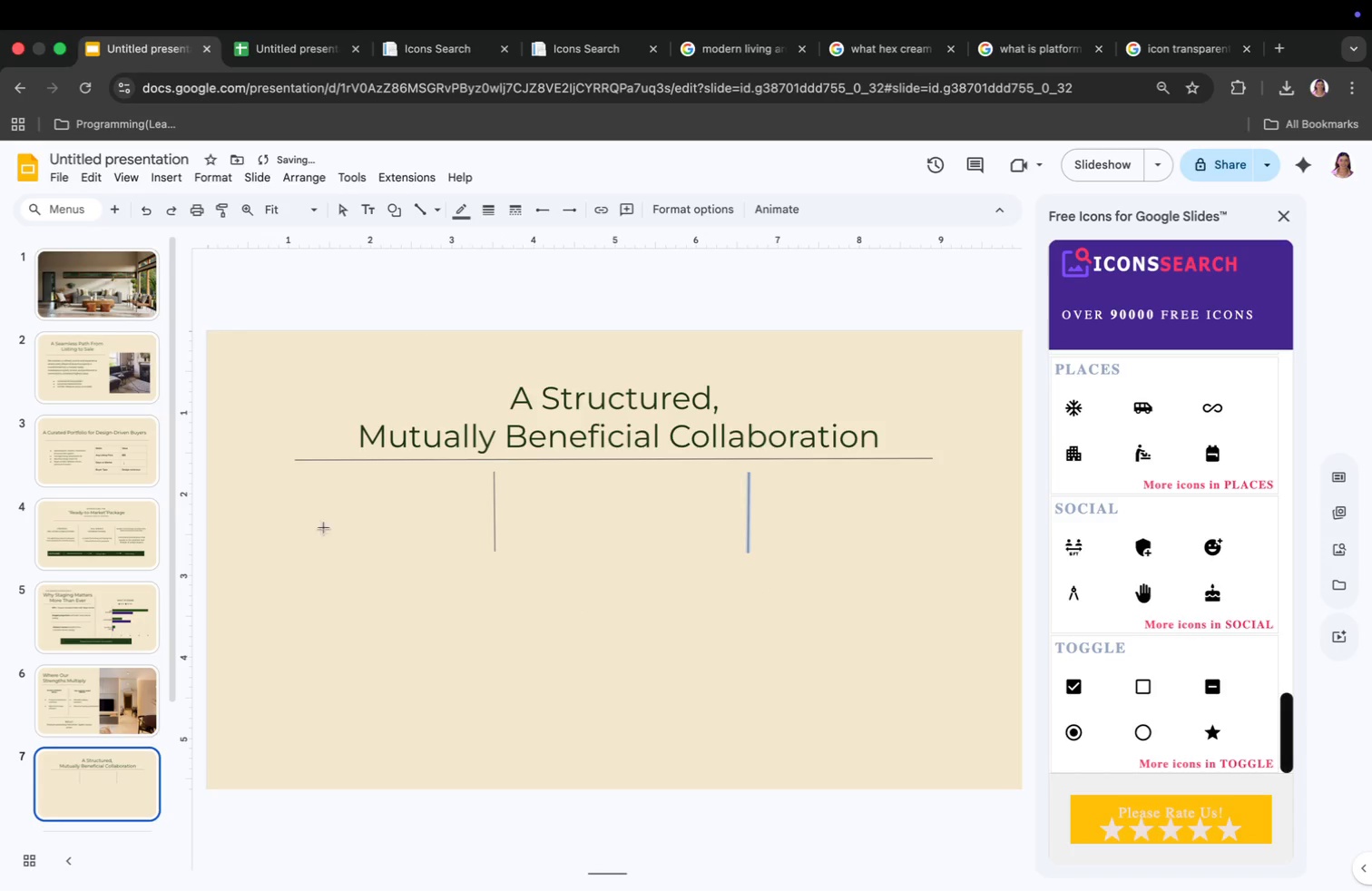 
left_click_drag(start_coordinate=[426, 208], to_coordinate=[422, 214])
 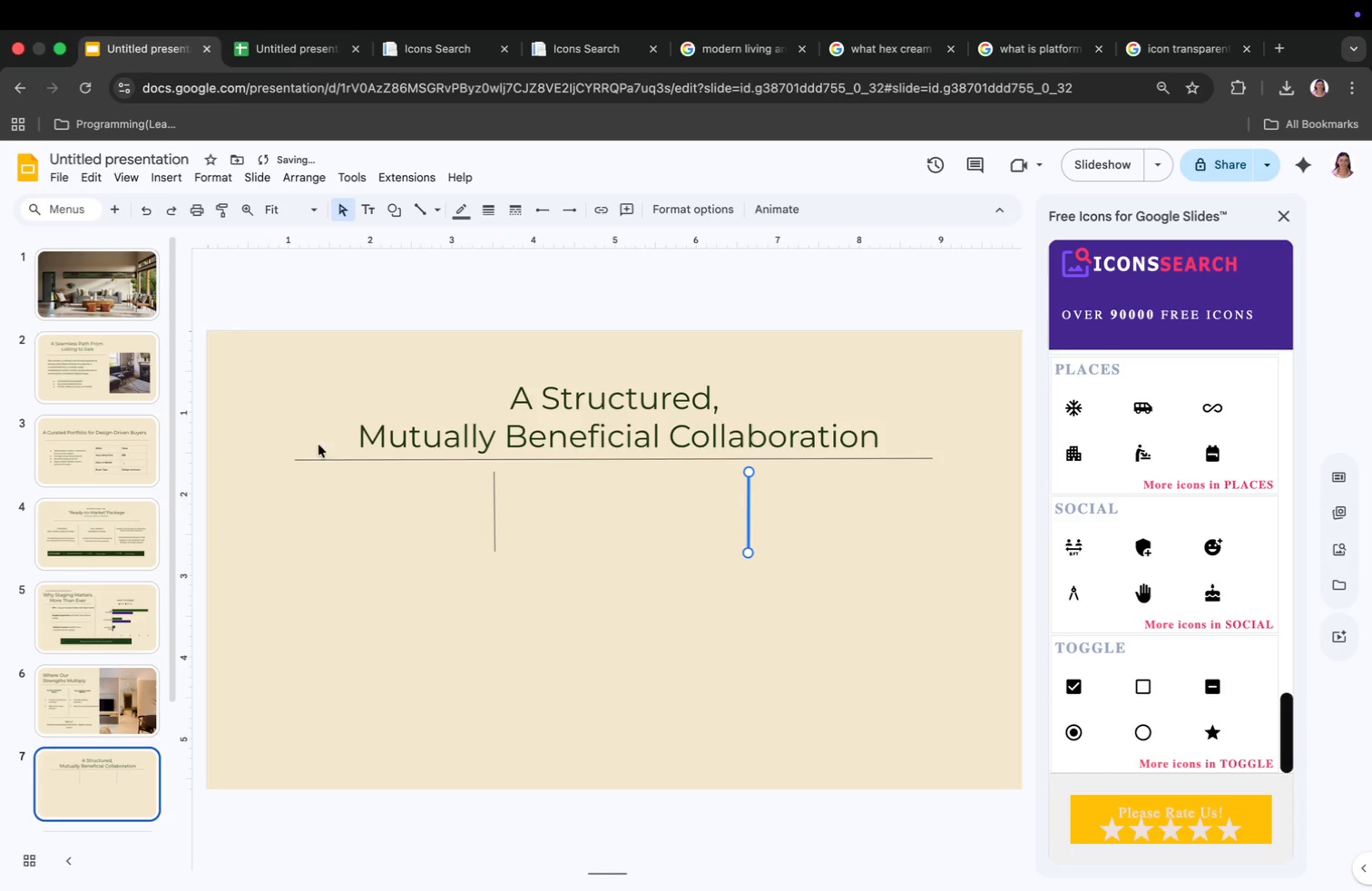 
left_click([301, 598])
 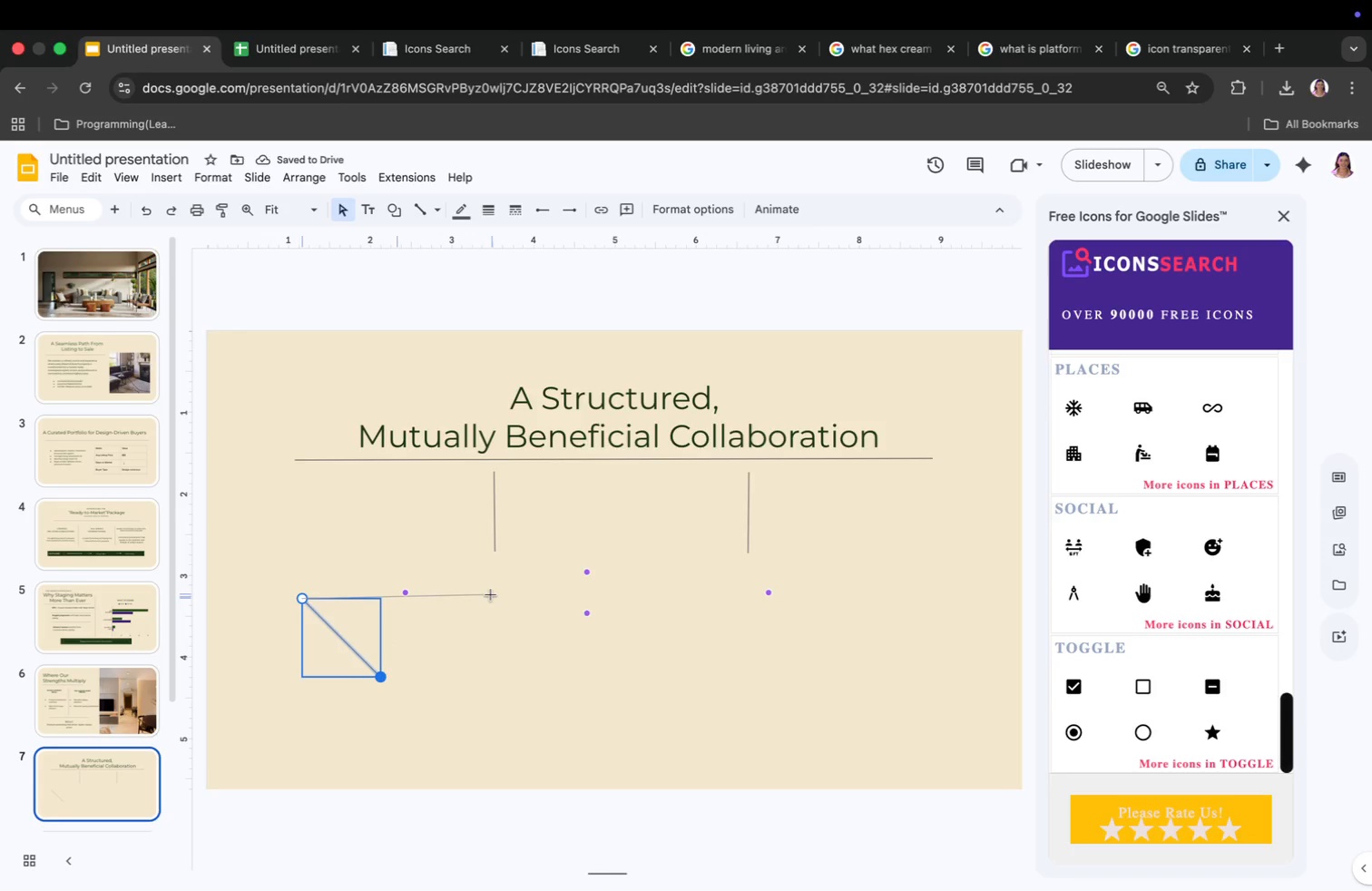 
left_click_drag(start_coordinate=[384, 677], to_coordinate=[490, 596])
 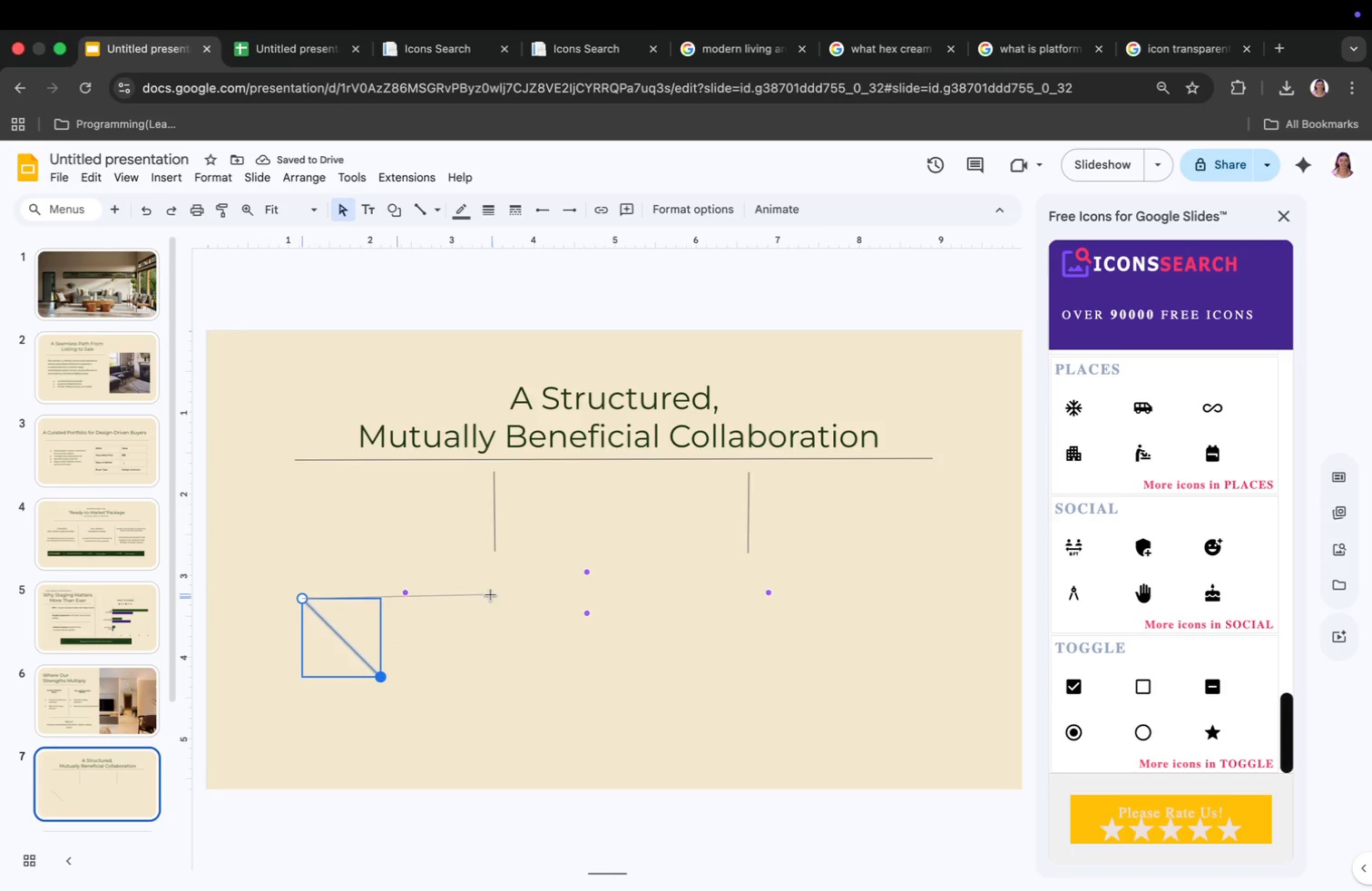 
left_click_drag(start_coordinate=[420, 209], to_coordinate=[420, 215])
 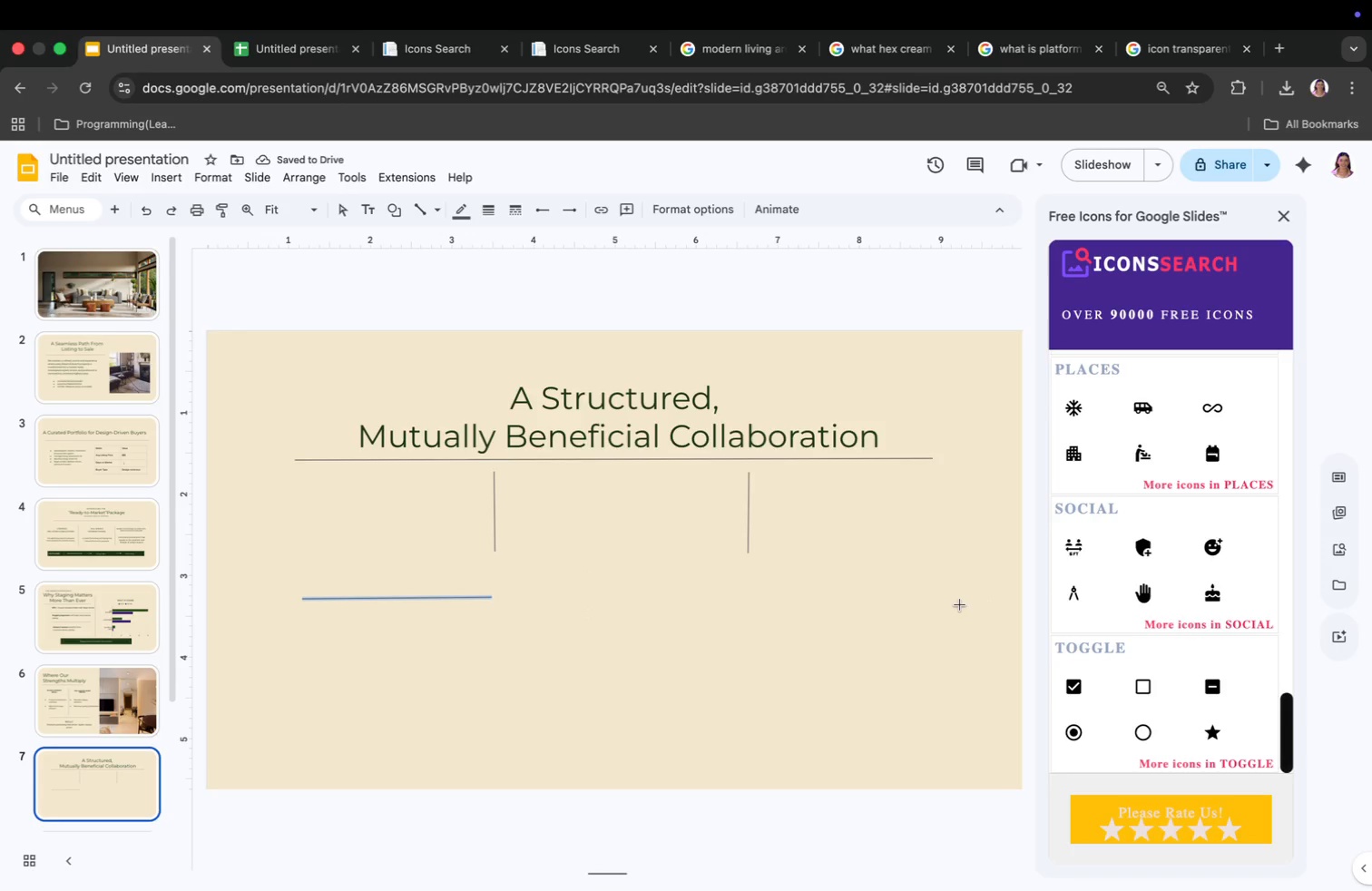 
left_click([926, 578])
 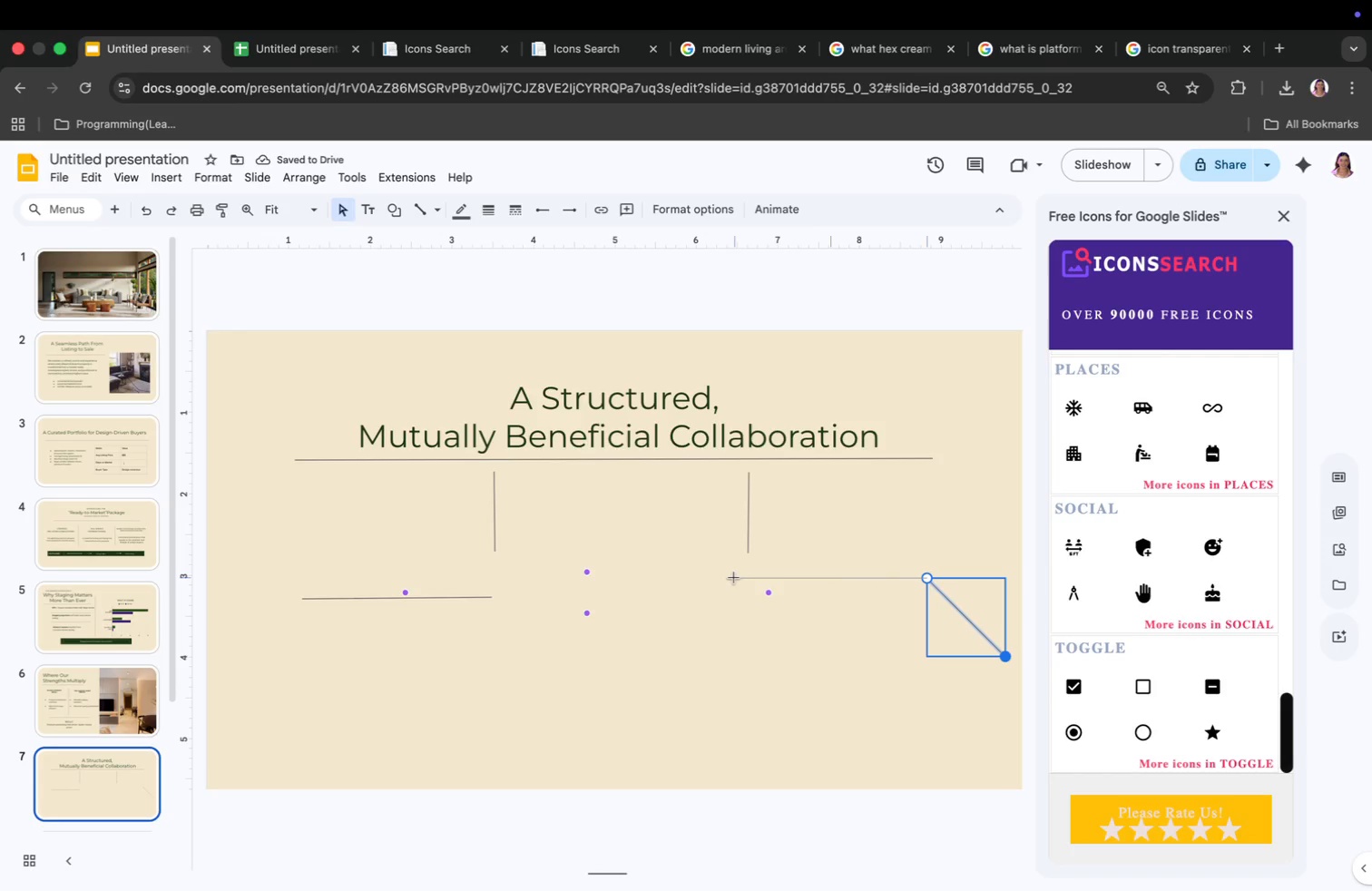 
left_click_drag(start_coordinate=[1004, 656], to_coordinate=[733, 577])
 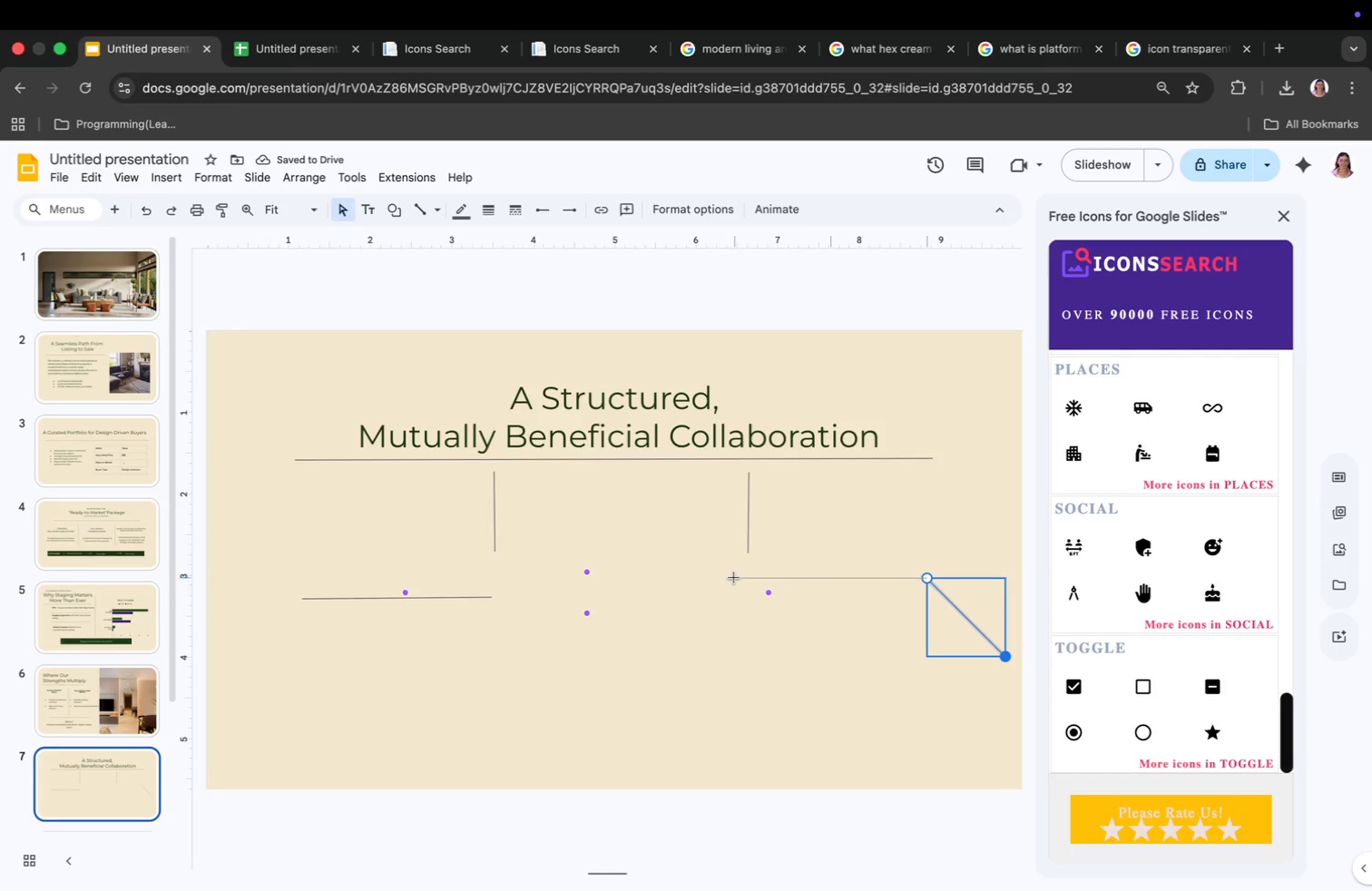 
key(Meta+CommandLeft)
 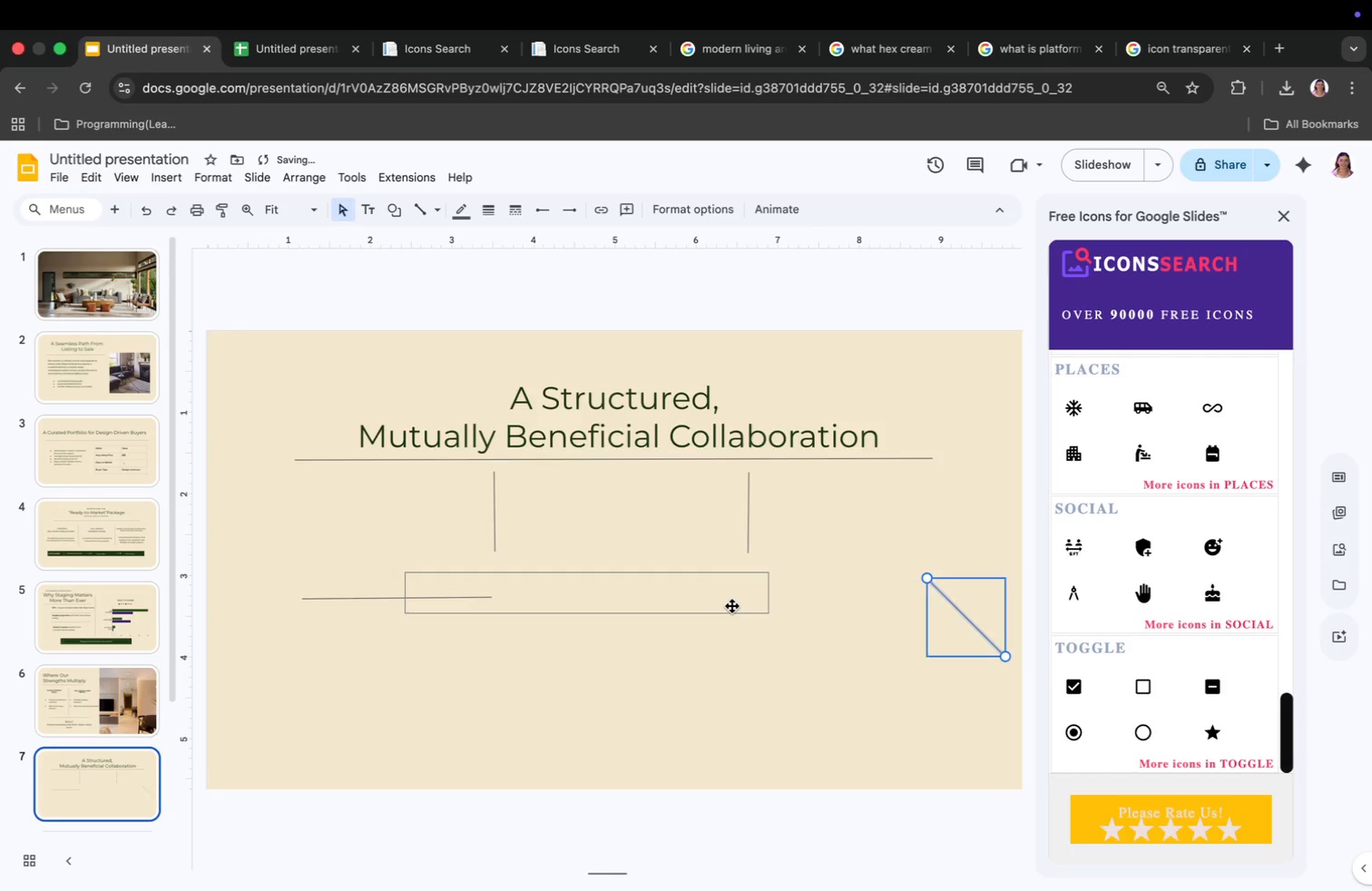 
key(Meta+Z)
 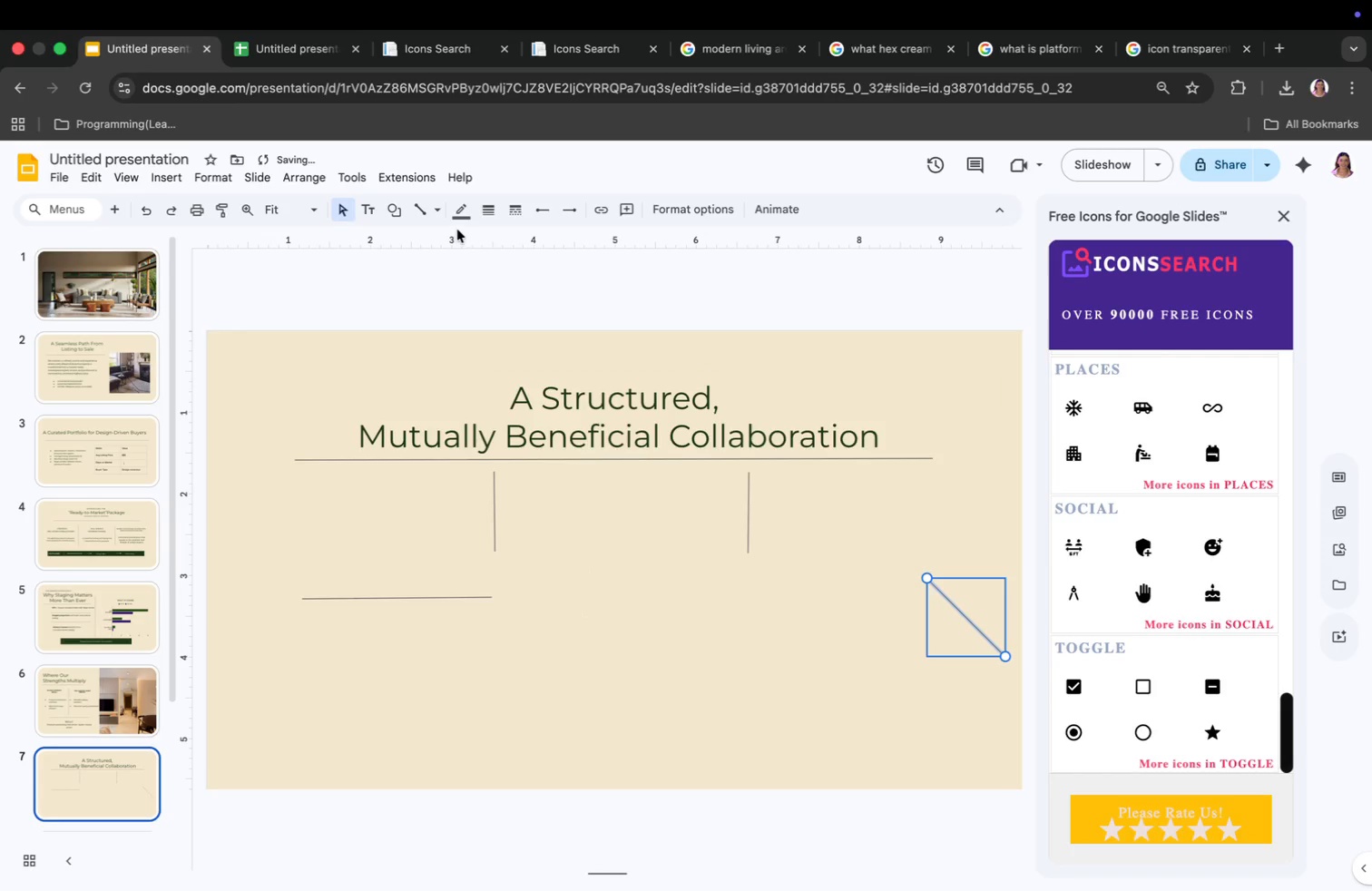 
key(Meta+CommandLeft)
 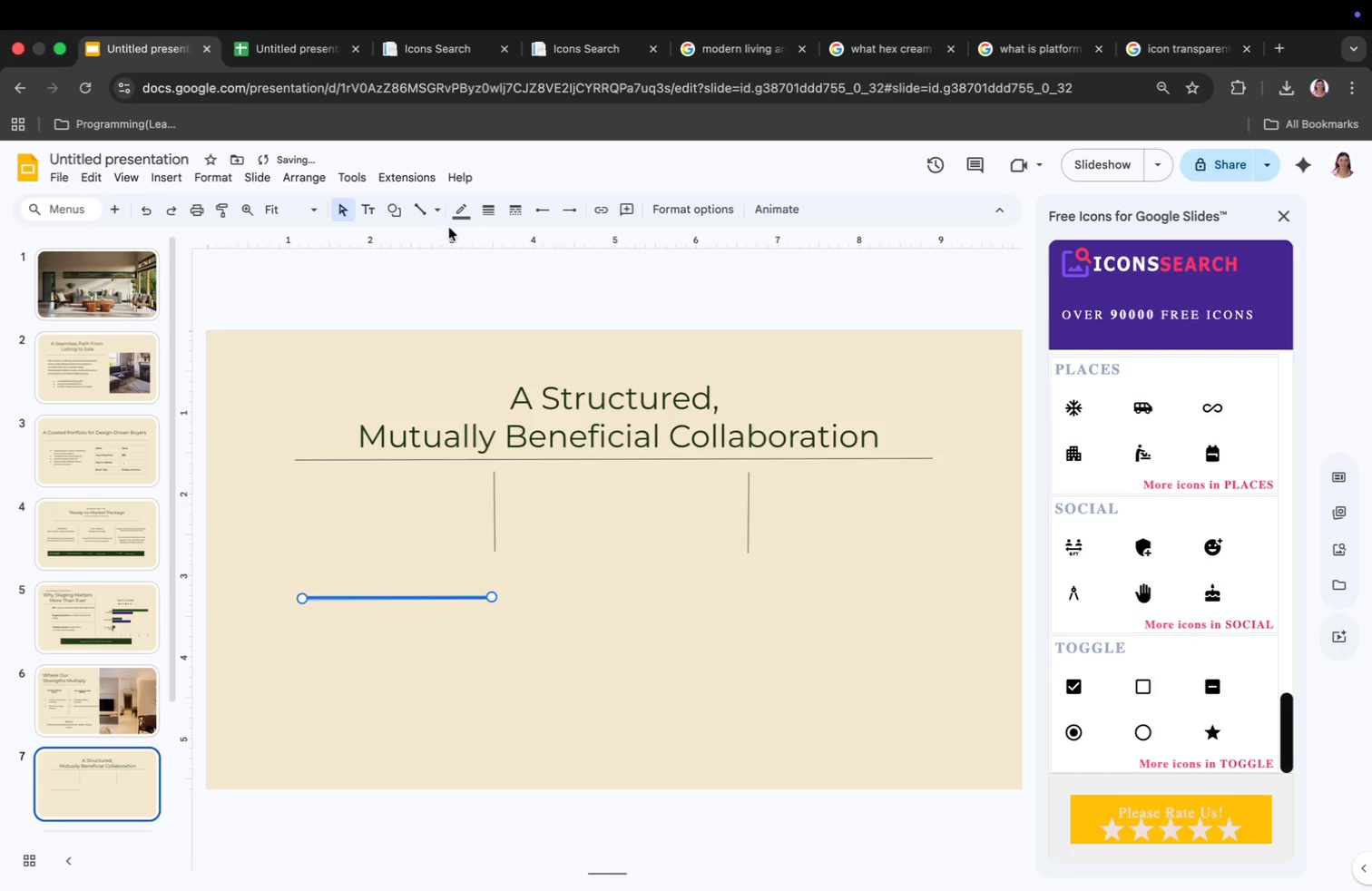 
key(Meta+Z)
 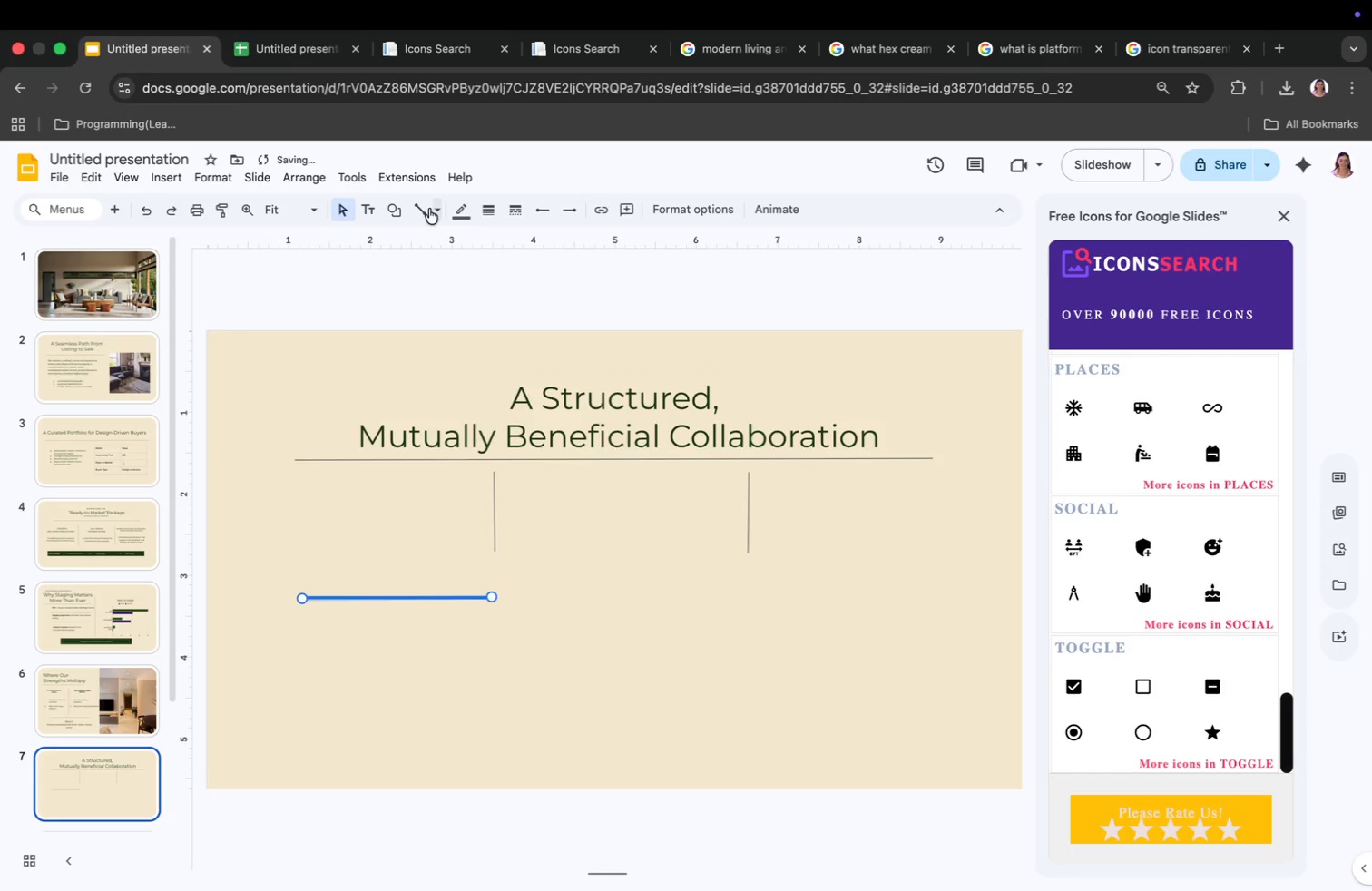 
left_click([420, 208])
 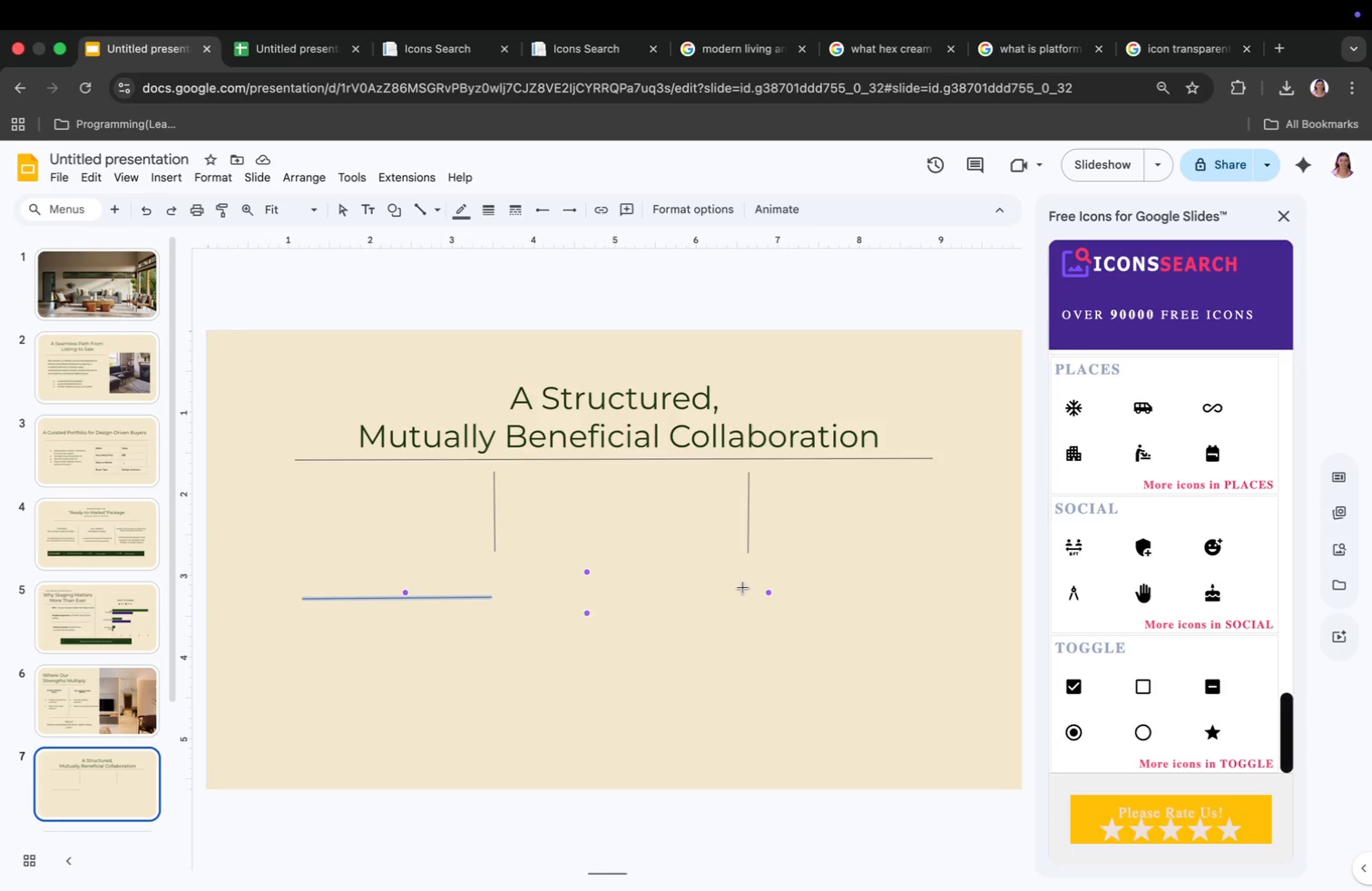 
wait(5.56)
 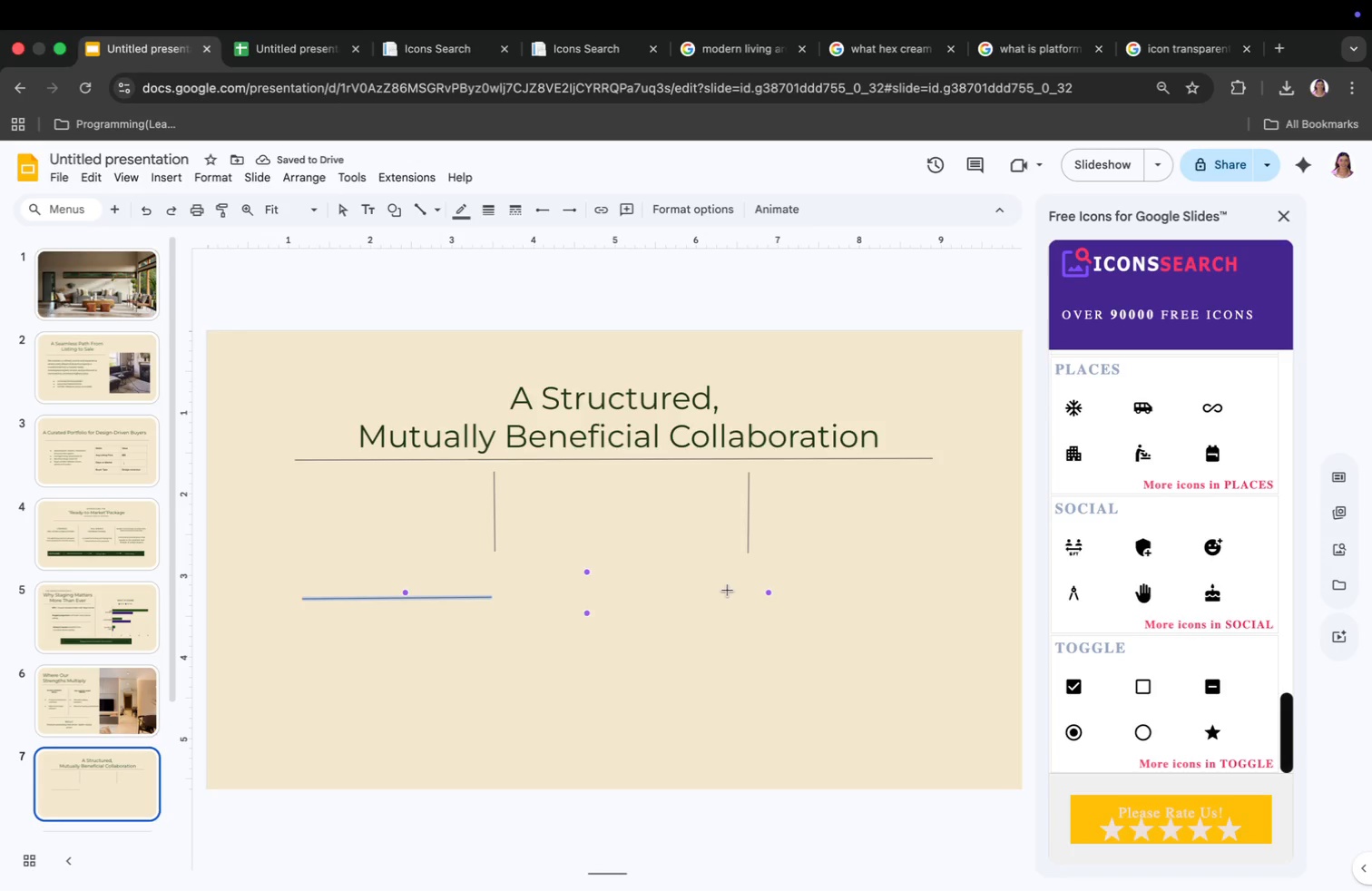 
left_click([751, 590])
 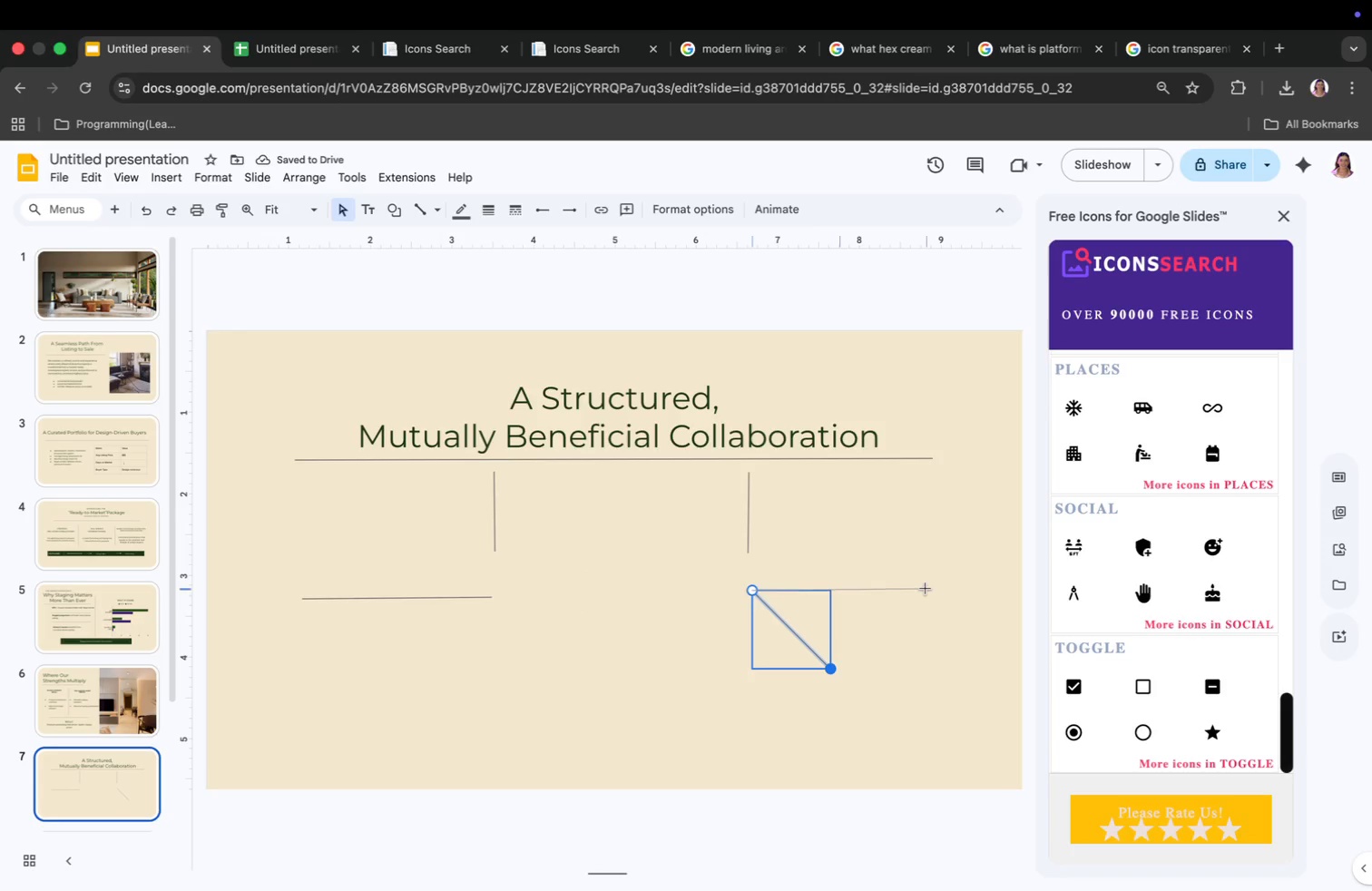 
left_click_drag(start_coordinate=[829, 669], to_coordinate=[931, 591])
 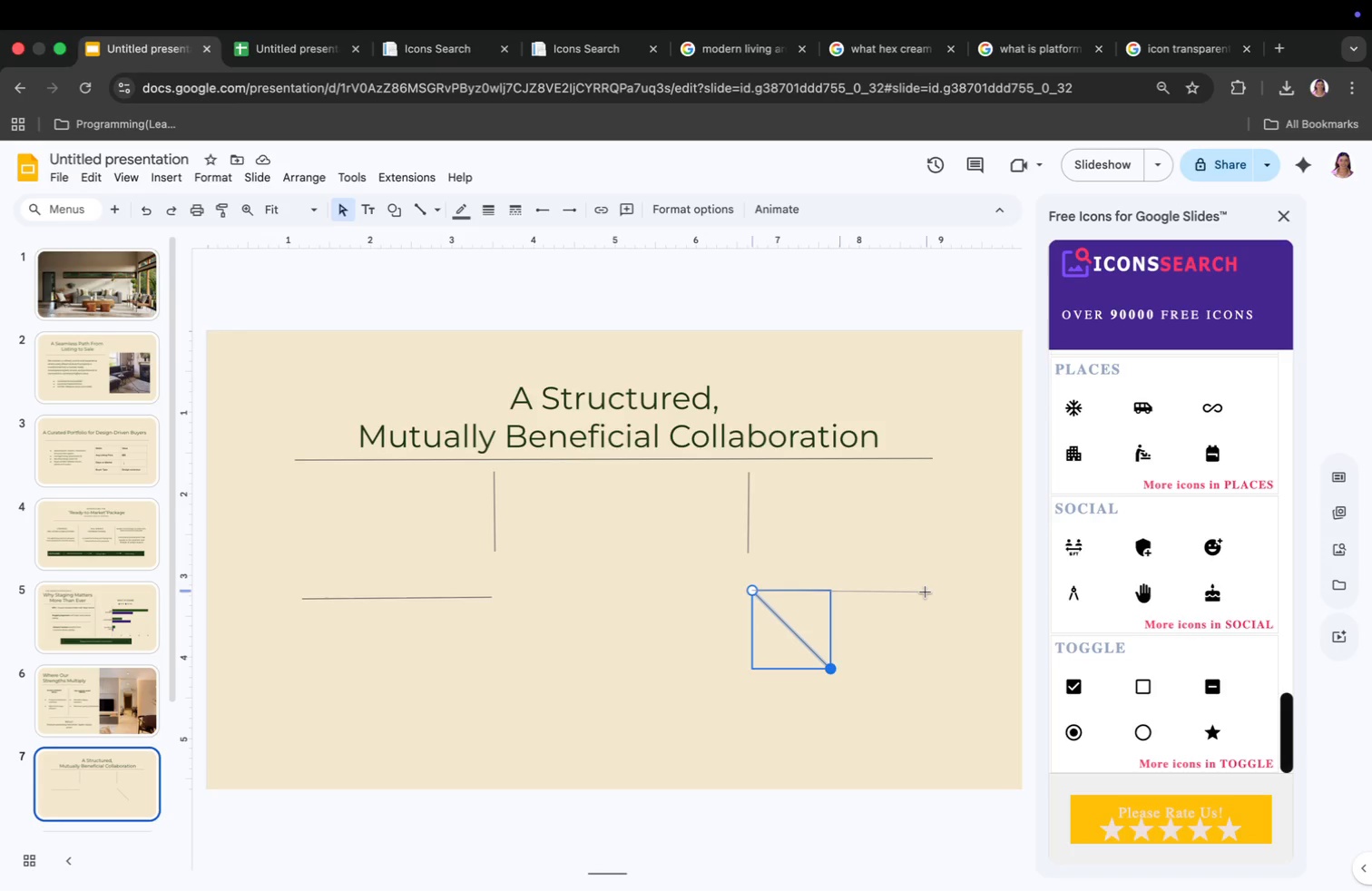 
left_click([818, 618])
 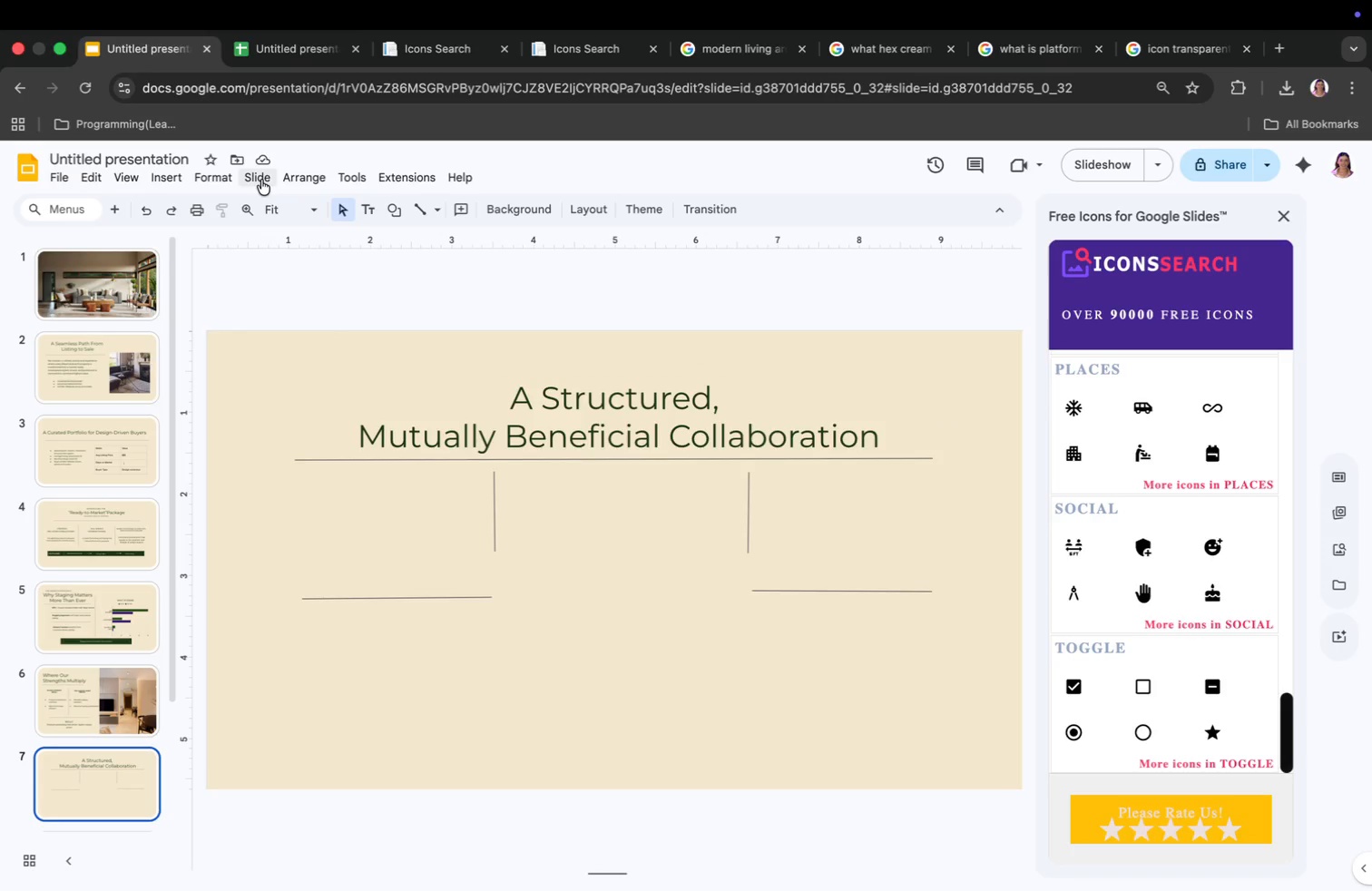 
wait(7.1)
 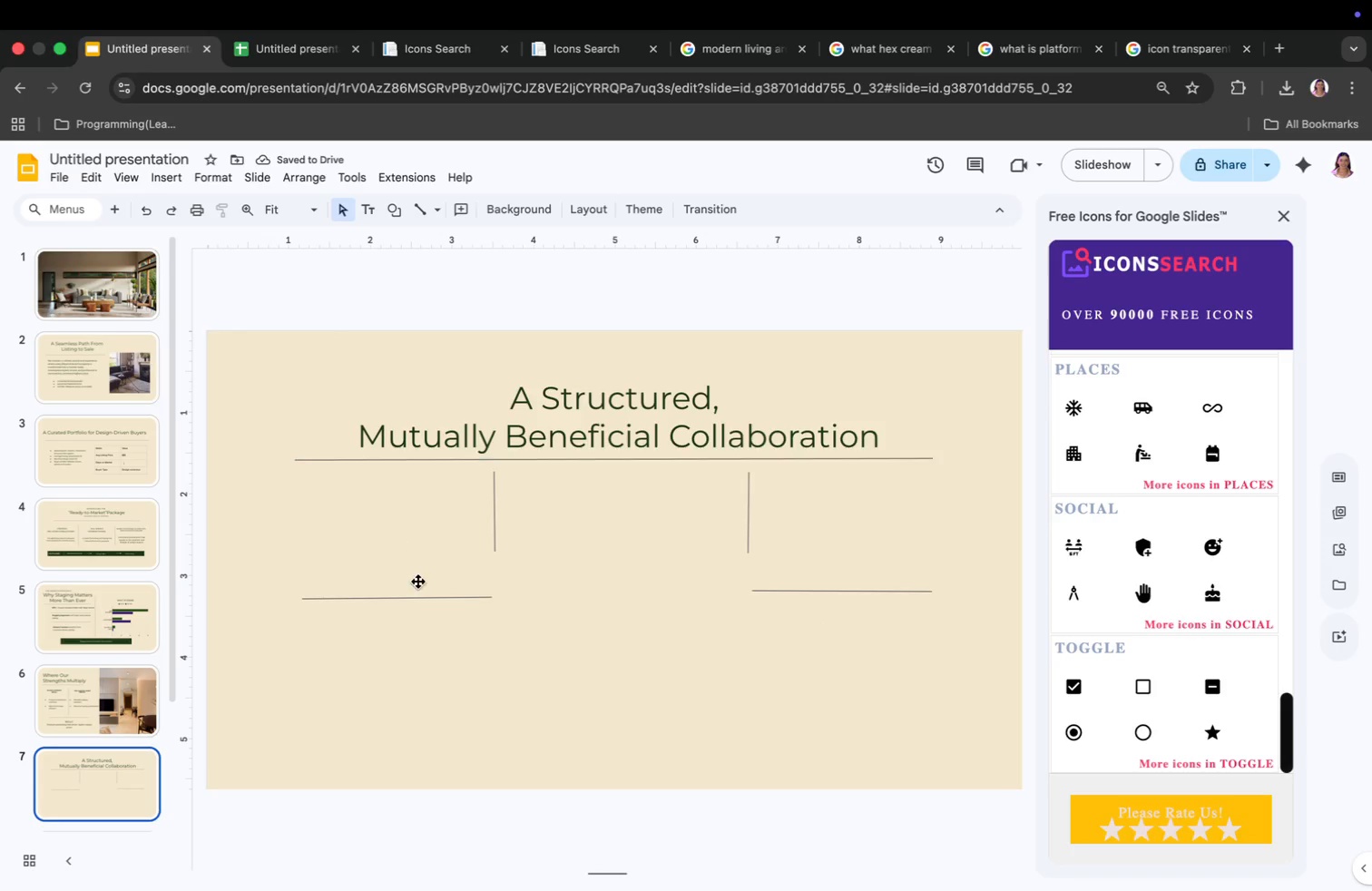 
left_click([157, 181])
 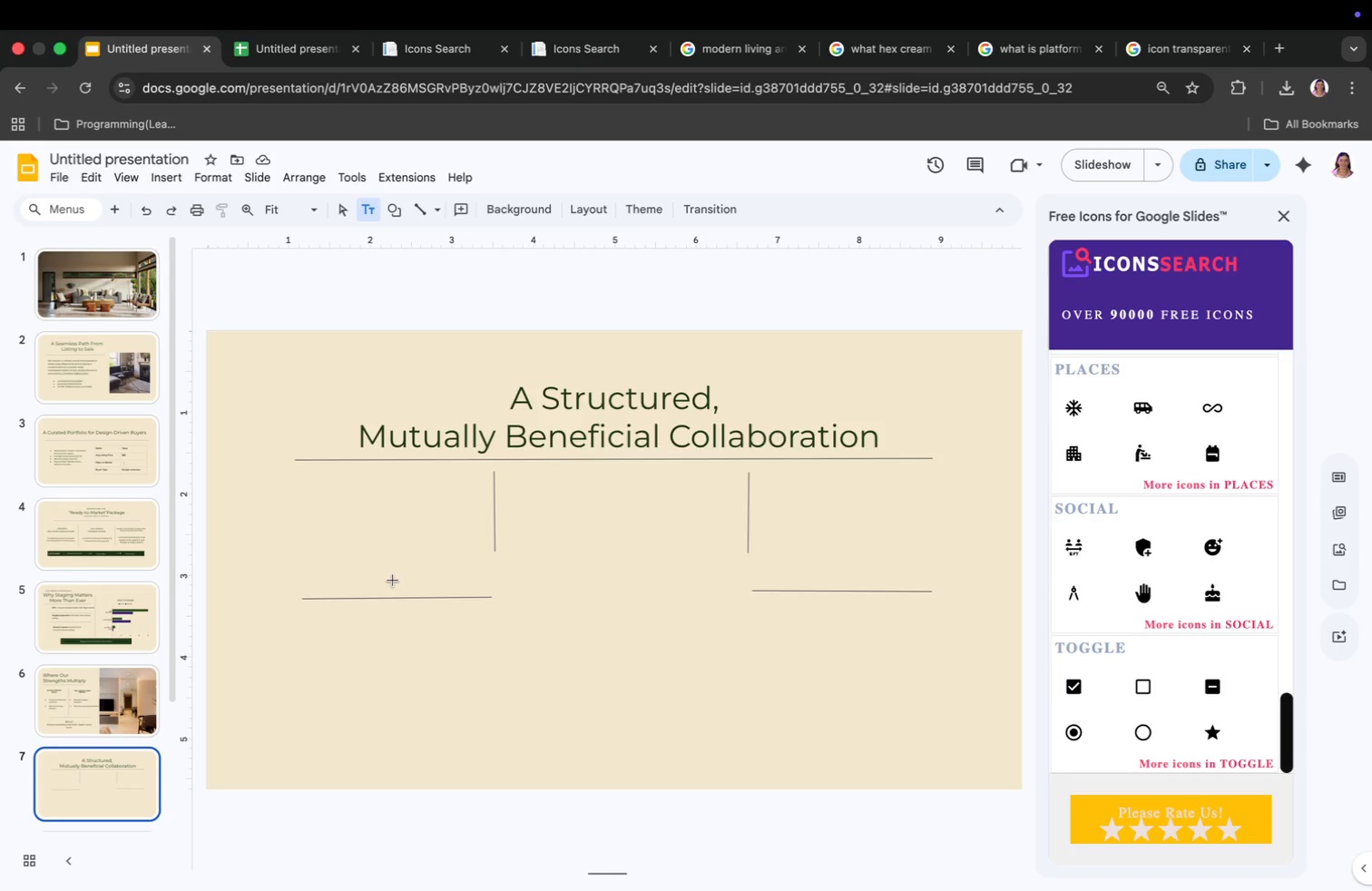 
left_click([393, 546])
 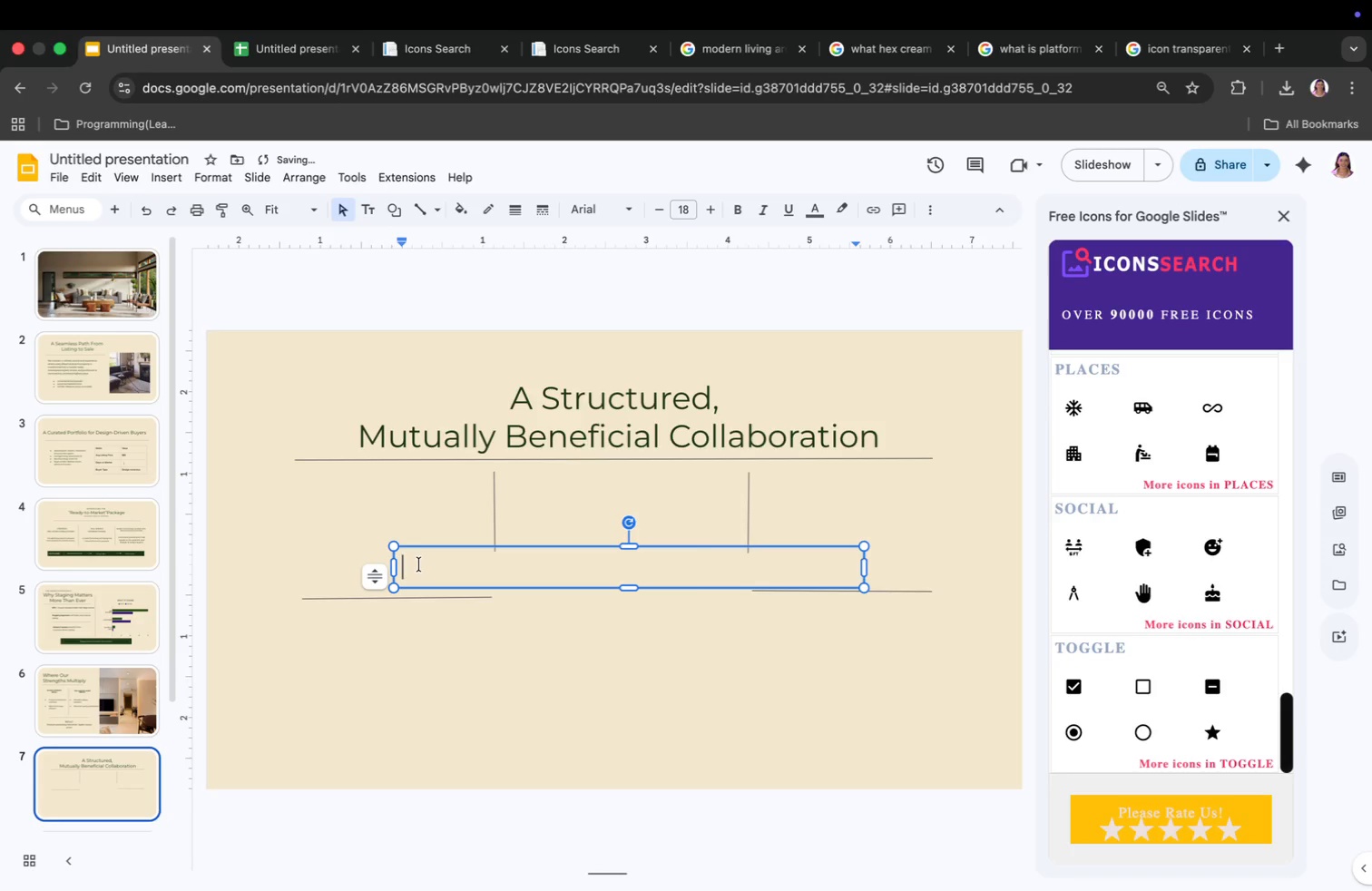 
type(PREFERRED VENDOR SA)
key(Backspace)
type(TATUS)
 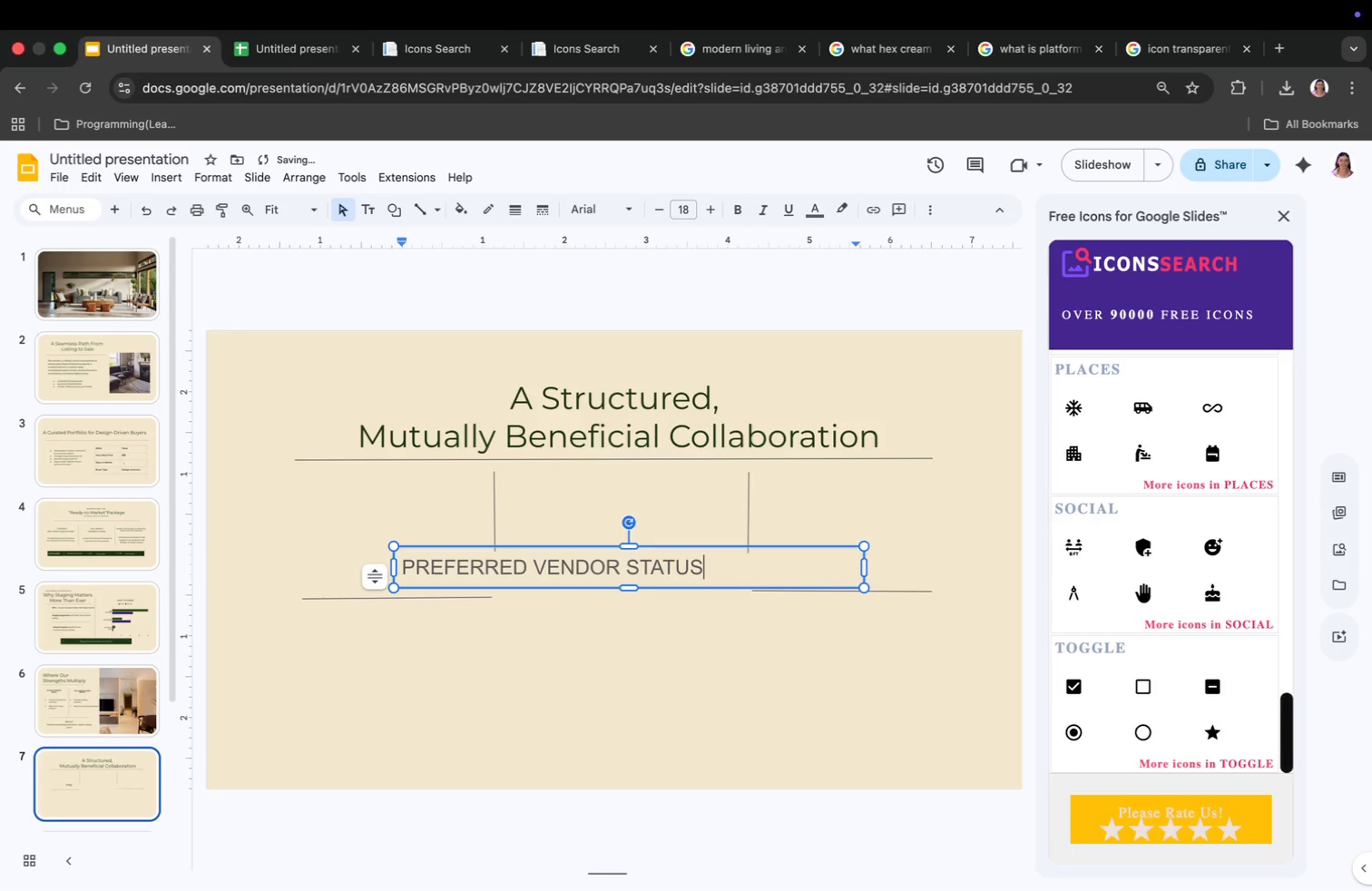 
key(Enter)
 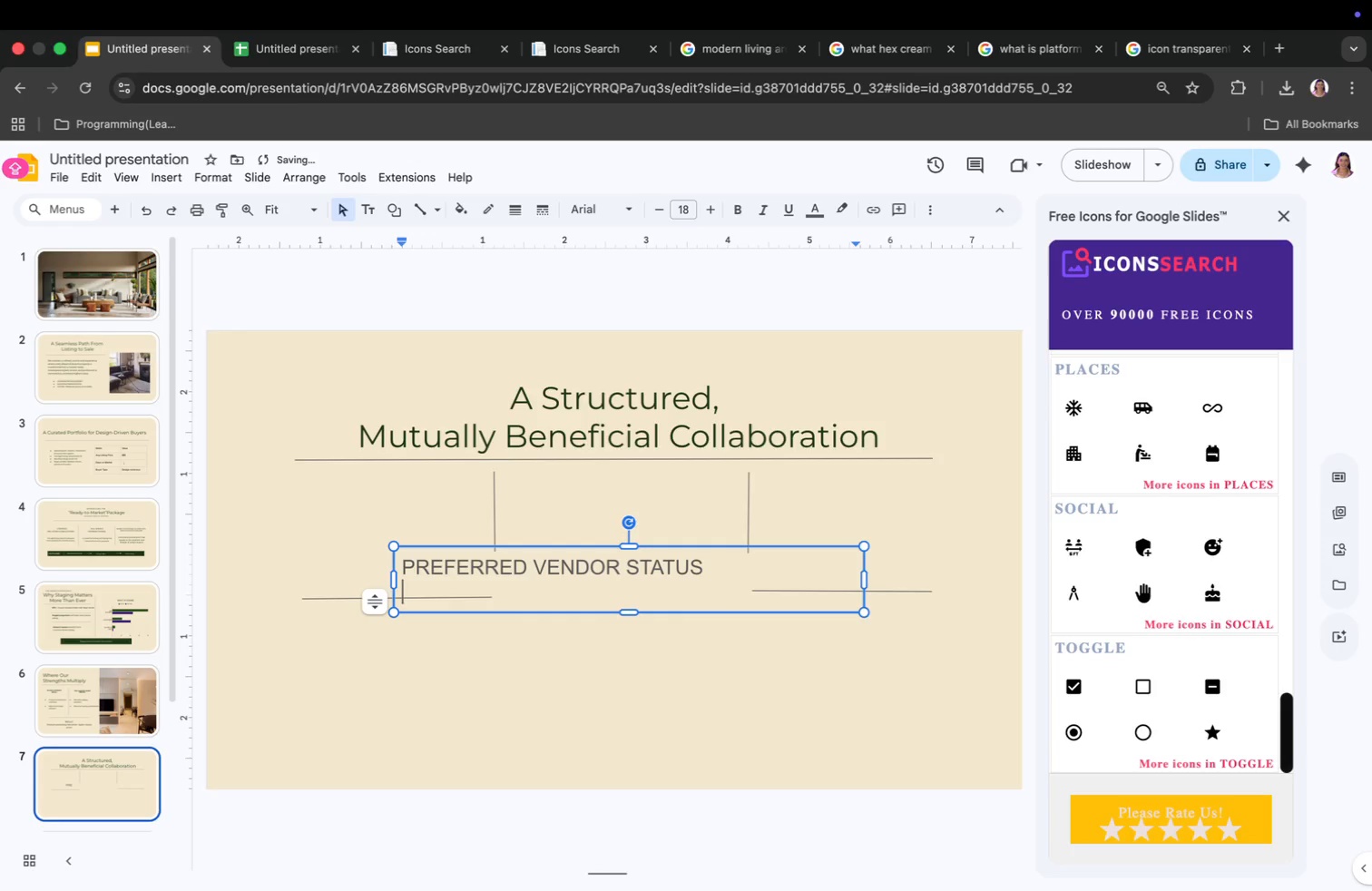 
type(for all pre,miu)
key(Backspace)
key(Backspace)
key(Backspace)
key(Backspace)
type(mium listing)
 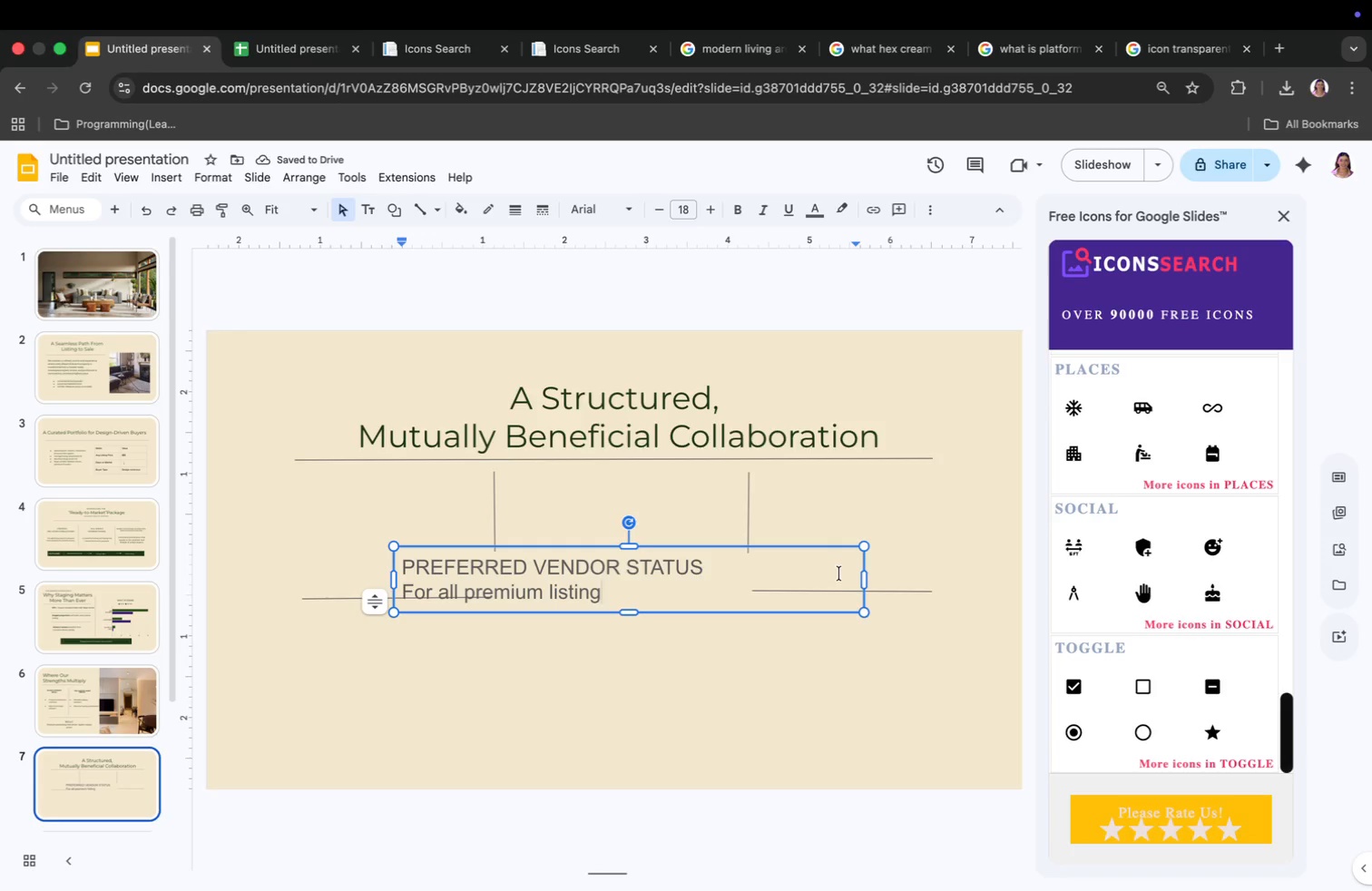 
key(S)
 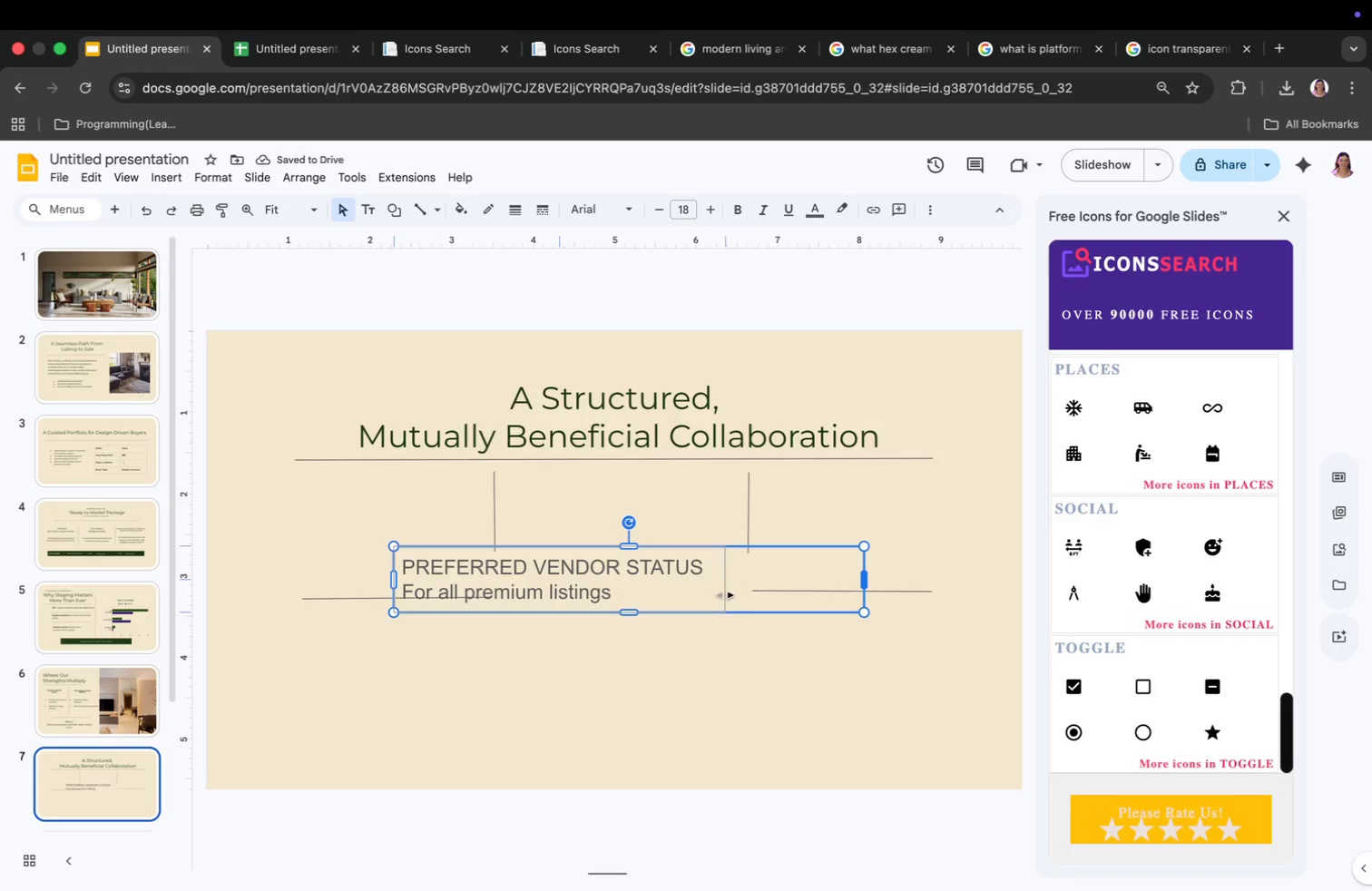 
left_click_drag(start_coordinate=[865, 579], to_coordinate=[710, 597])
 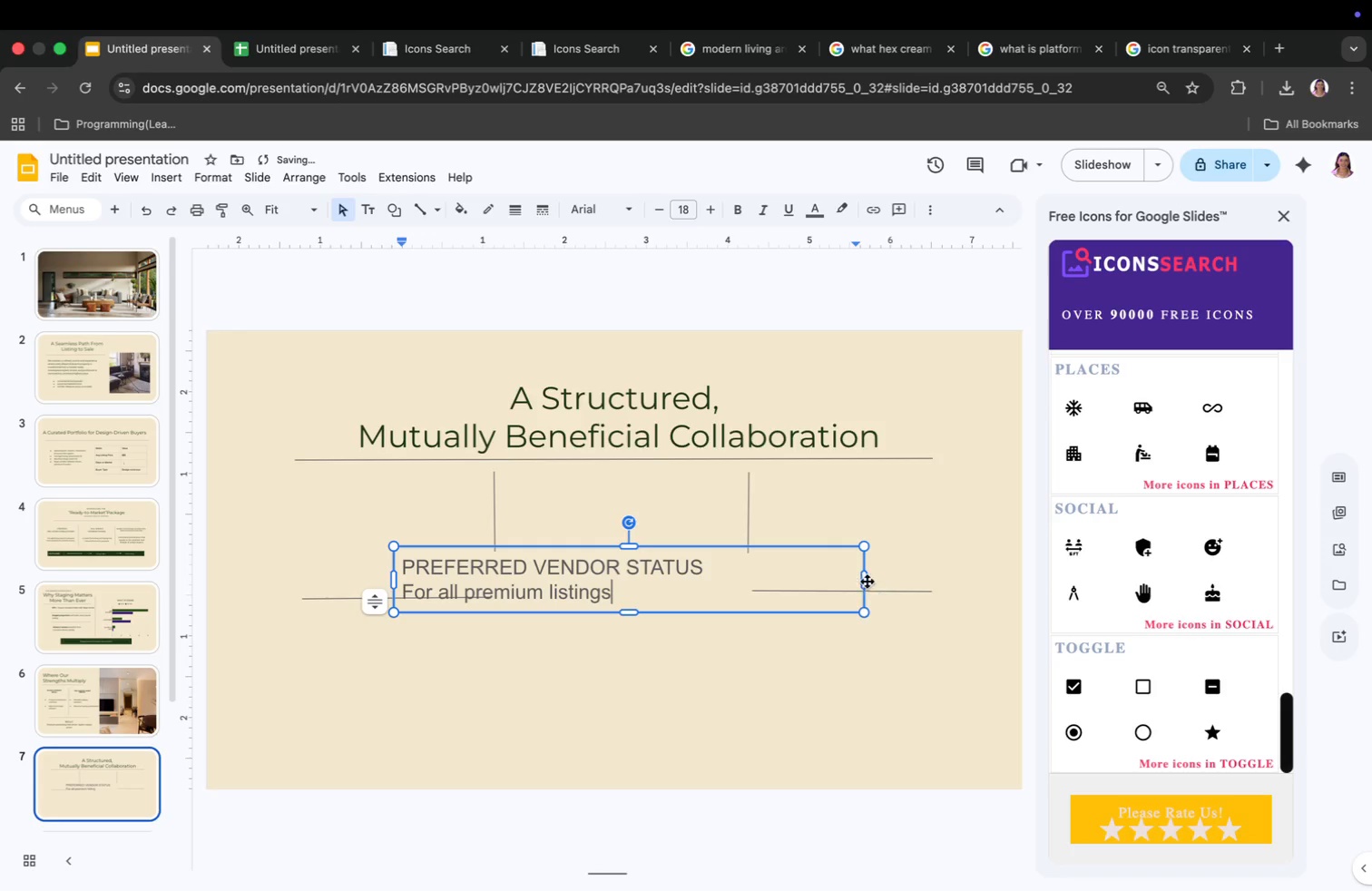 
left_click([596, 582])
 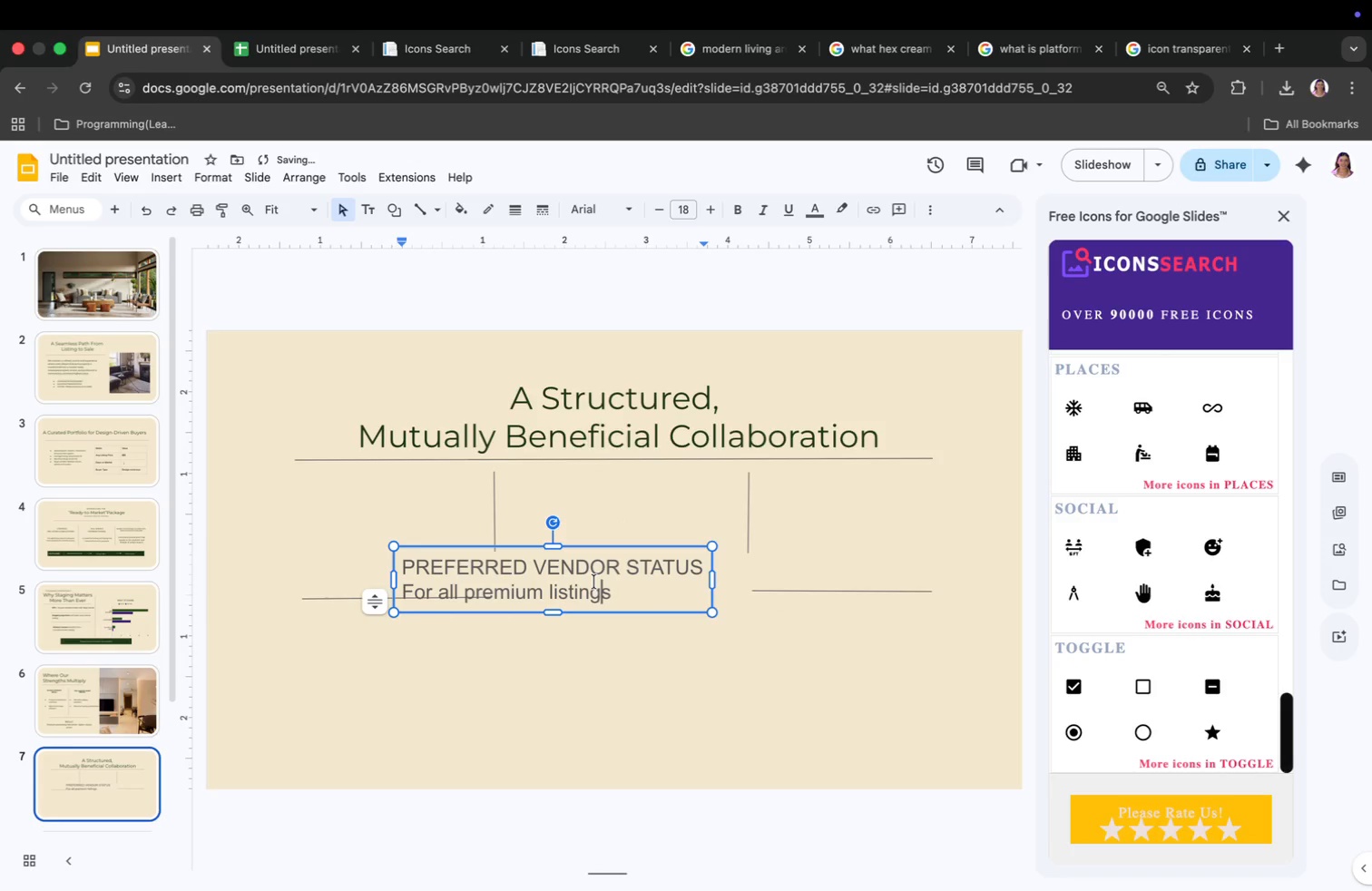 
key(Meta+CommandLeft)
 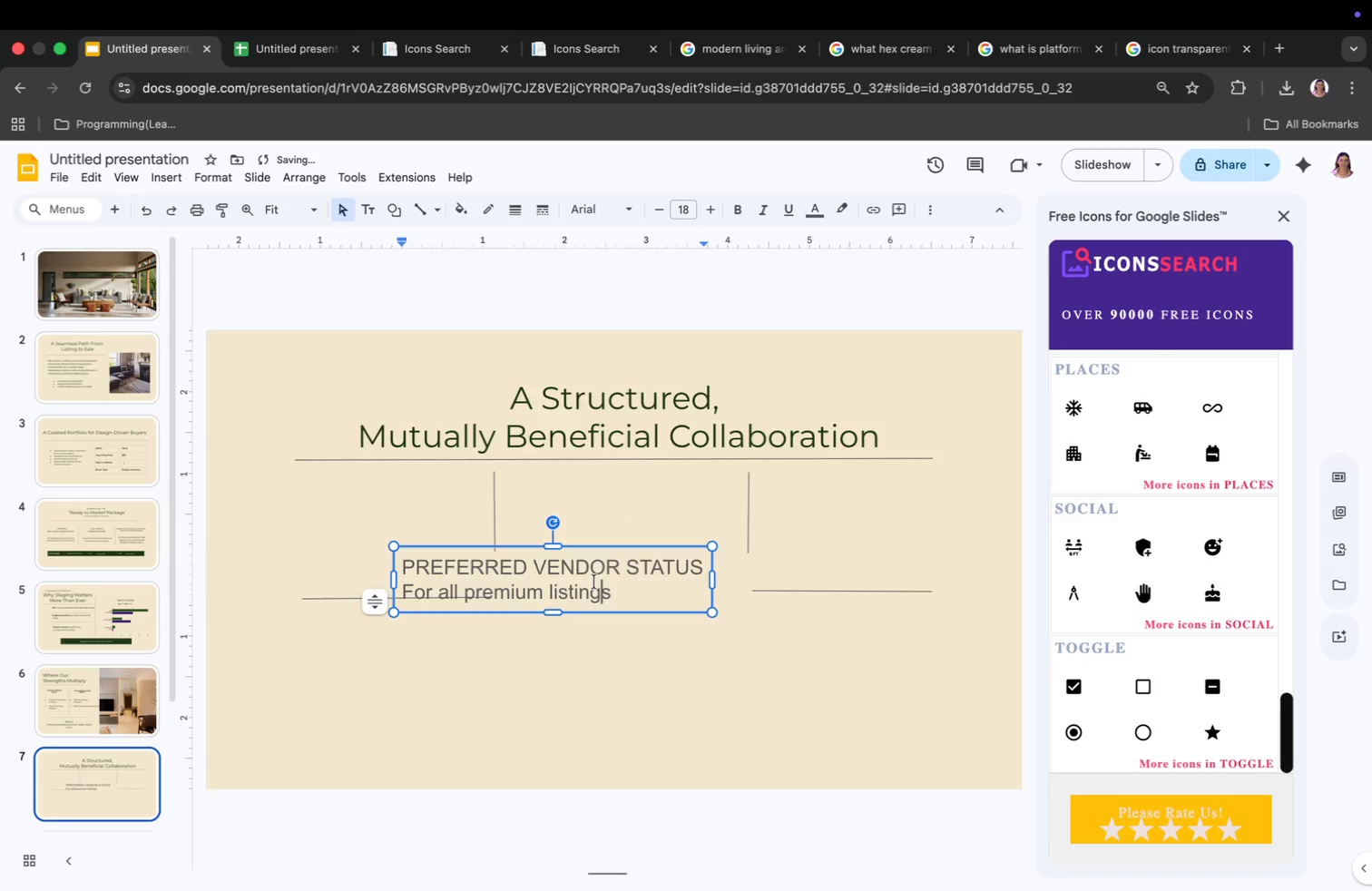 
key(Meta+A)
 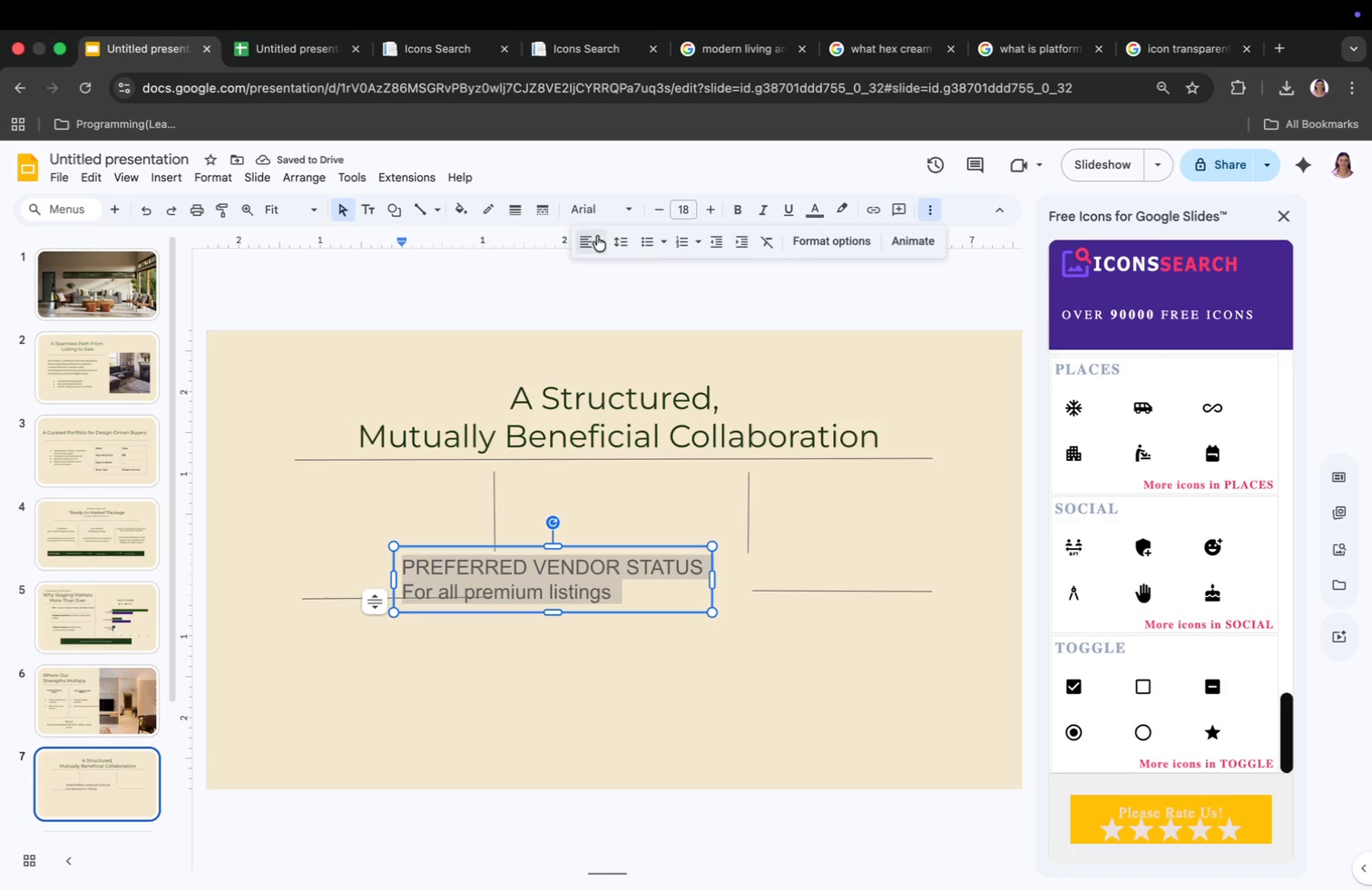 
left_click([609, 265])
 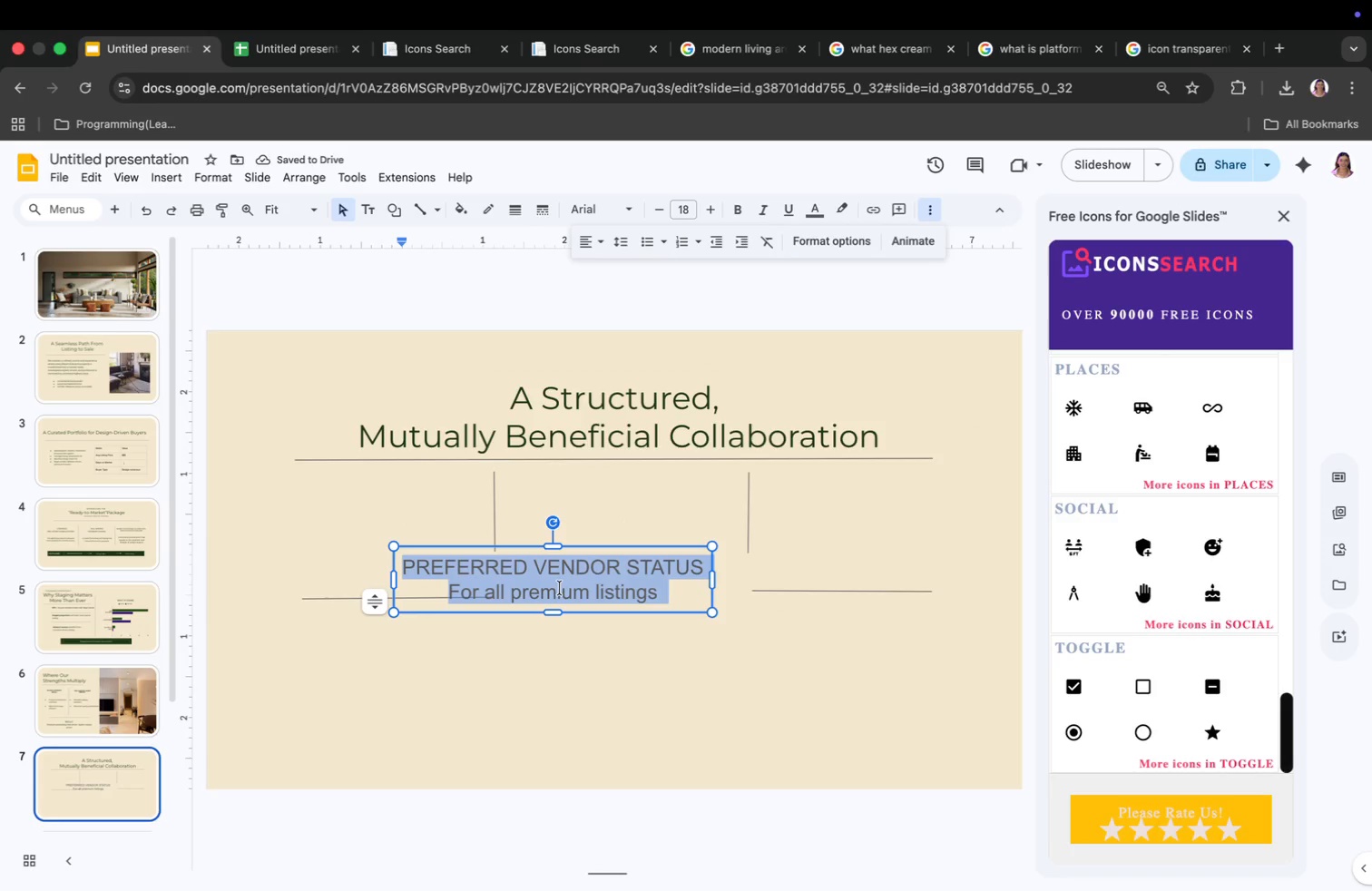 
left_click([52, 700])
 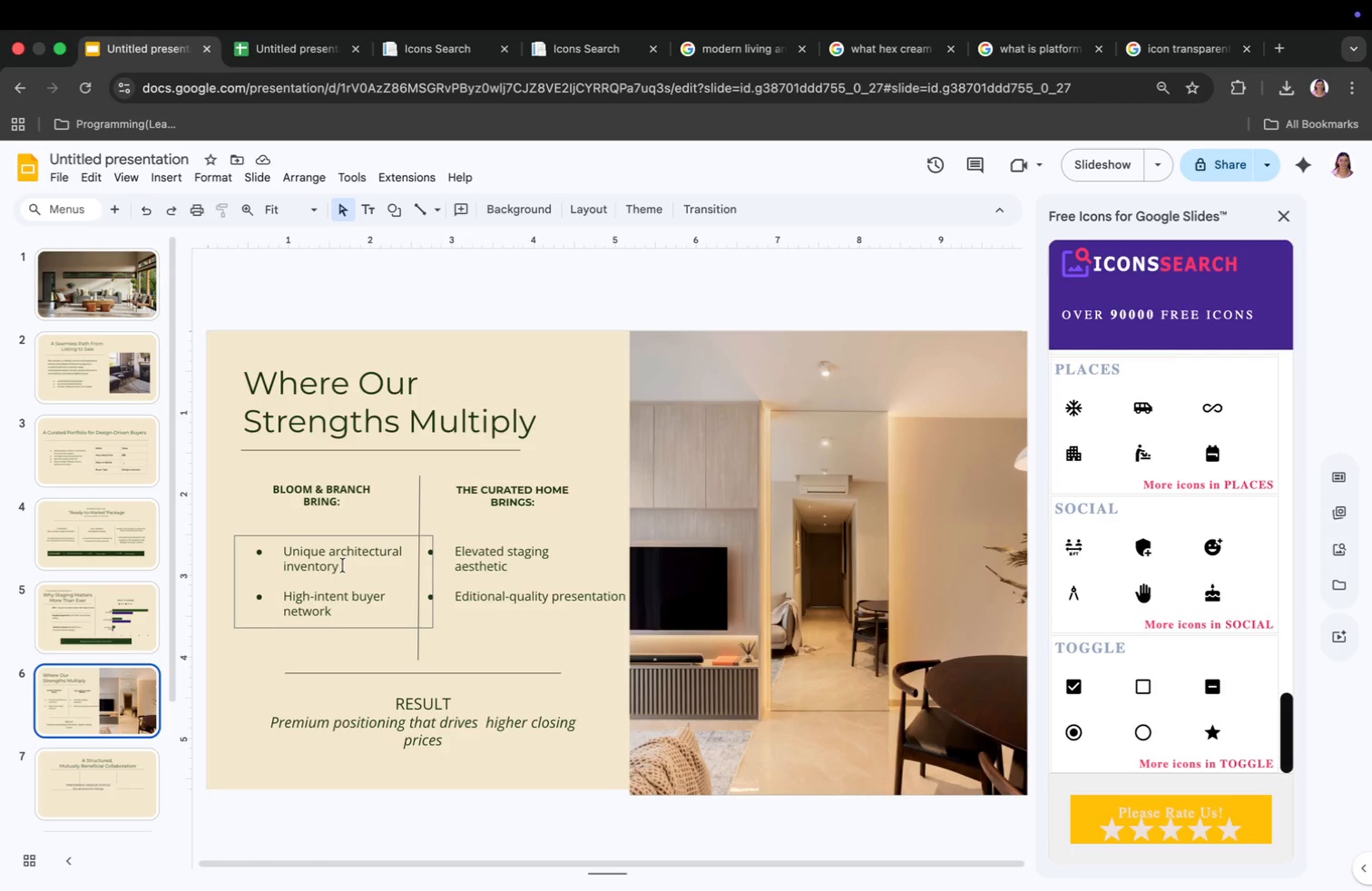 
left_click([344, 558])
 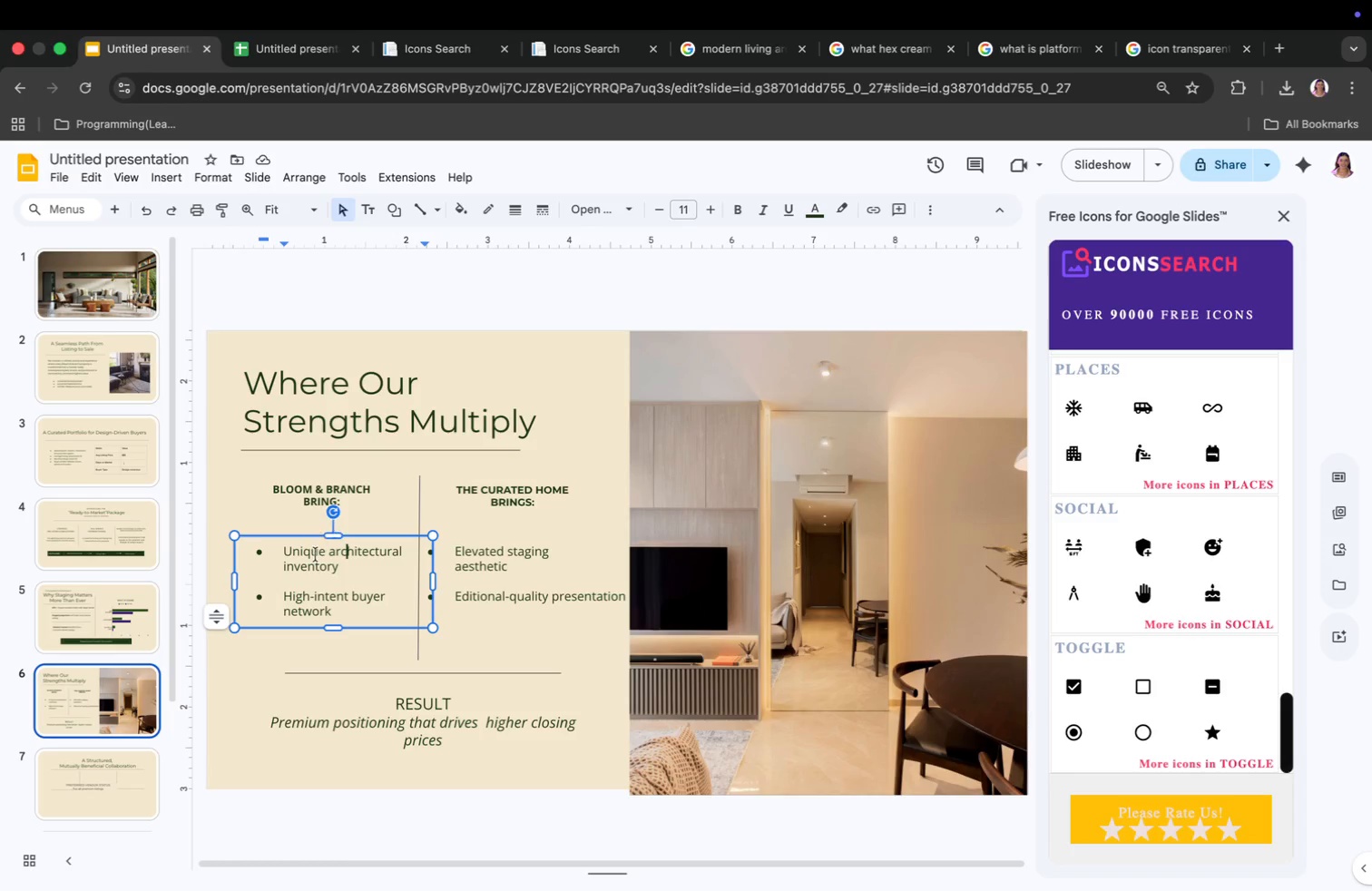 
left_click([337, 478])
 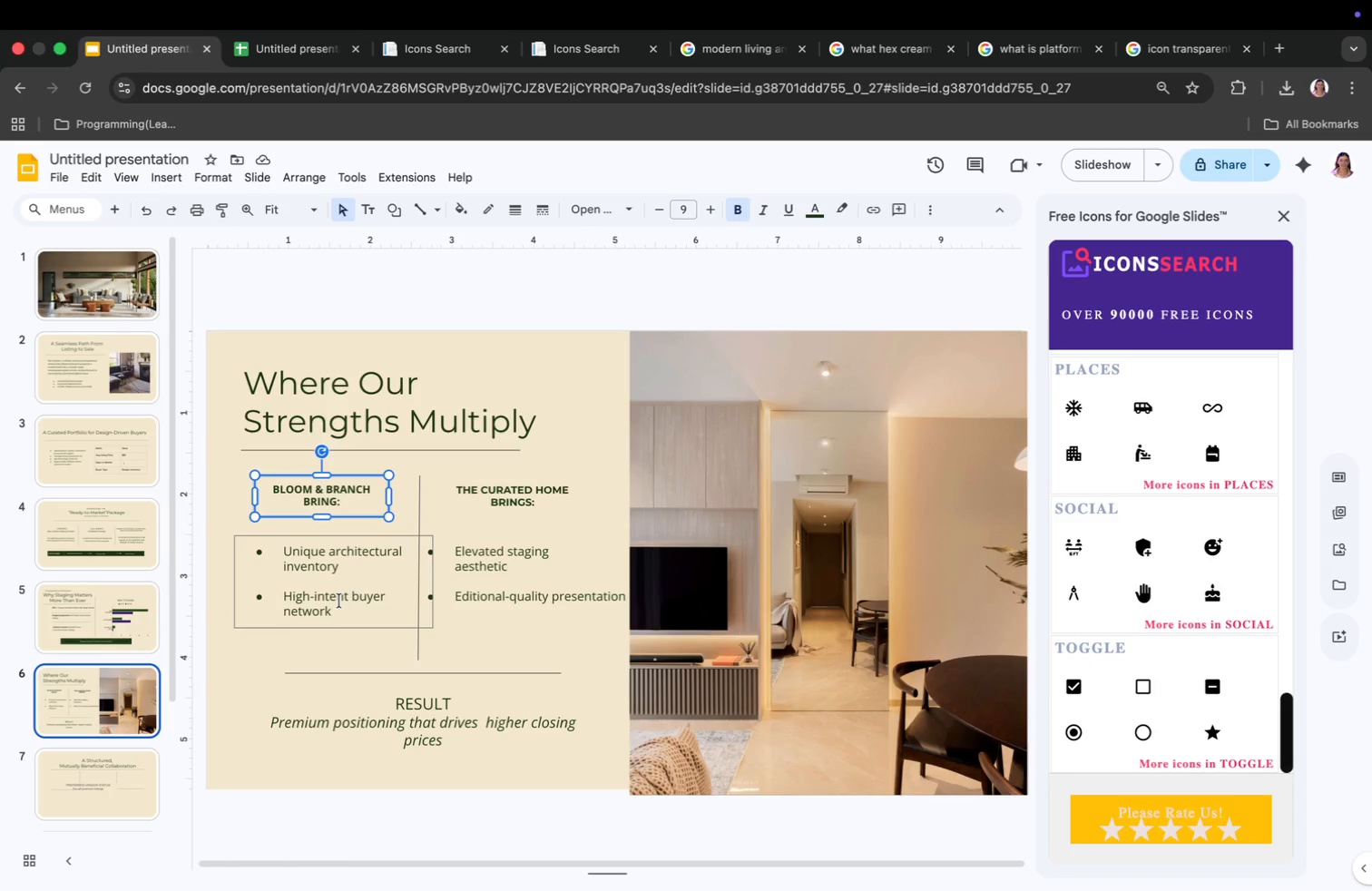 
wait(7.88)
 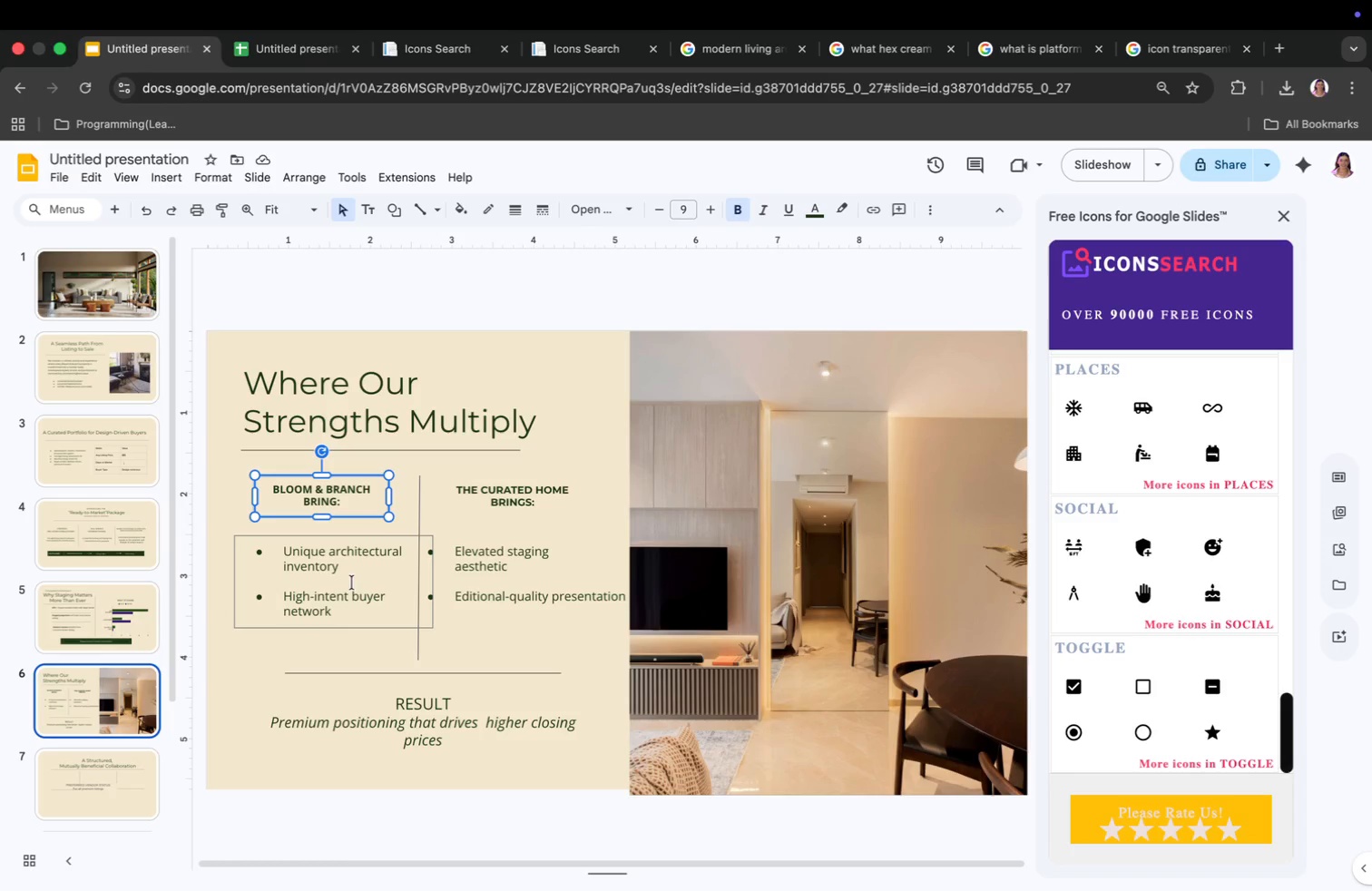 
left_click([89, 533])
 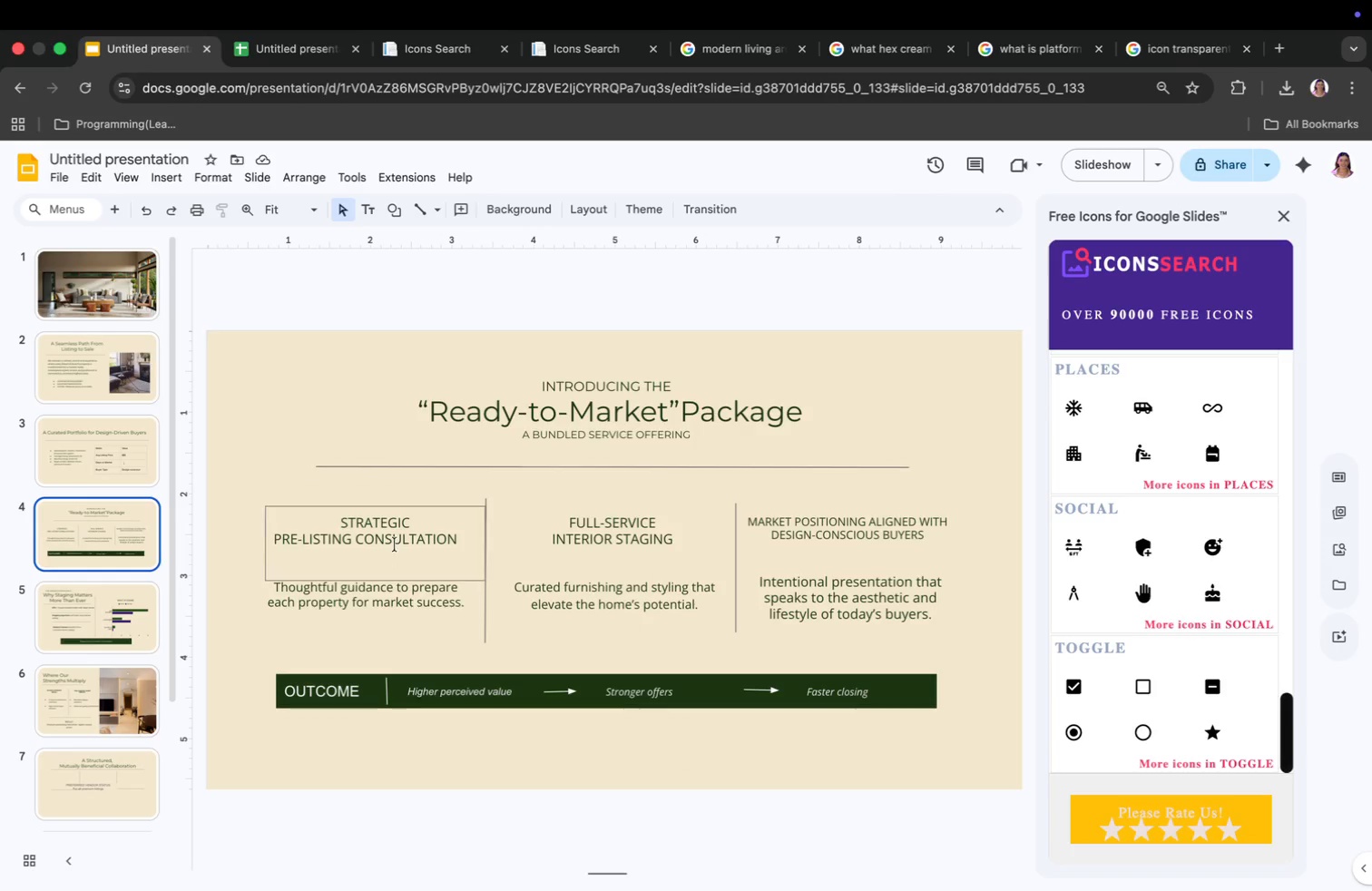 
left_click([394, 539])
 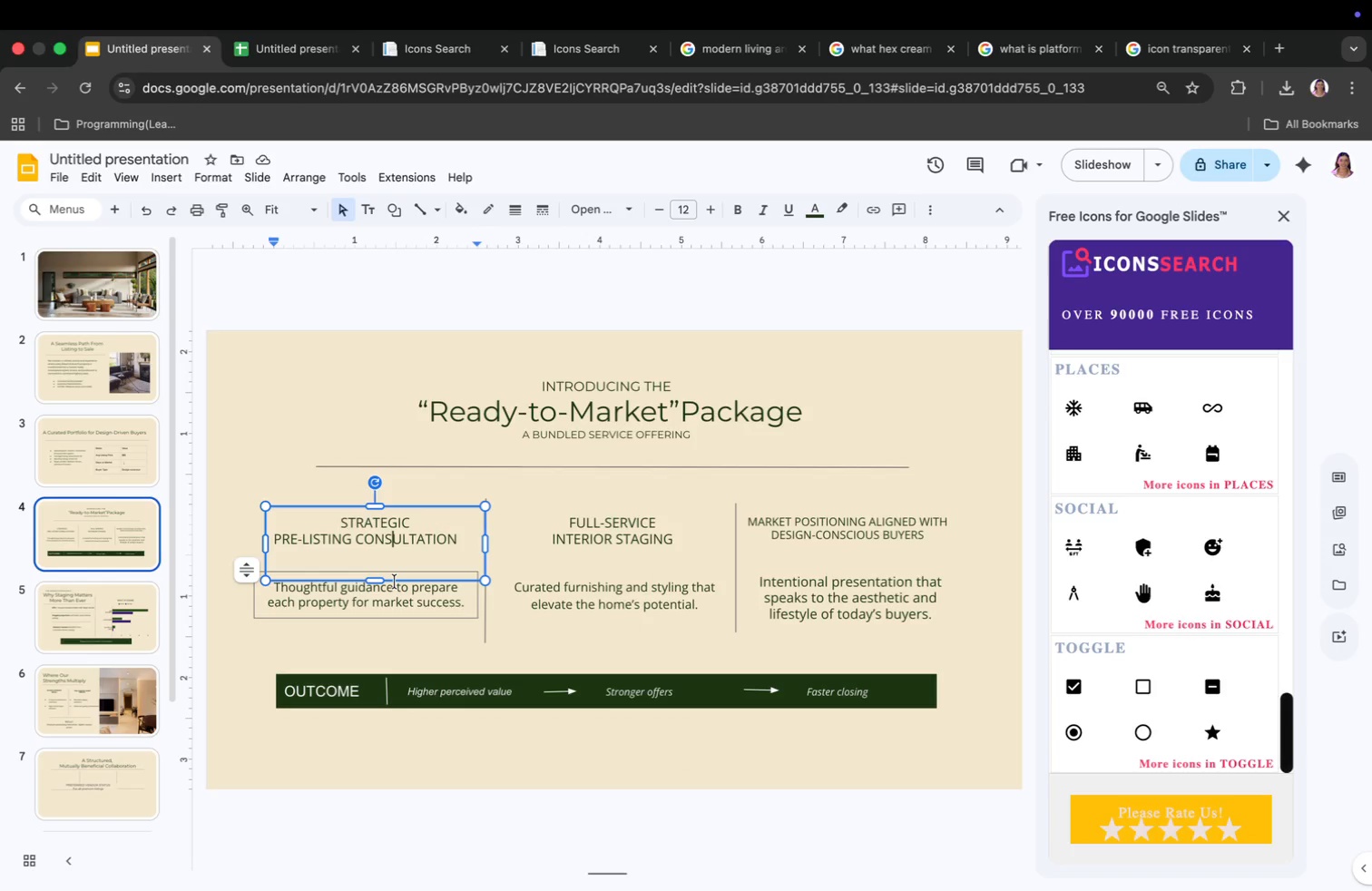 
left_click([395, 592])
 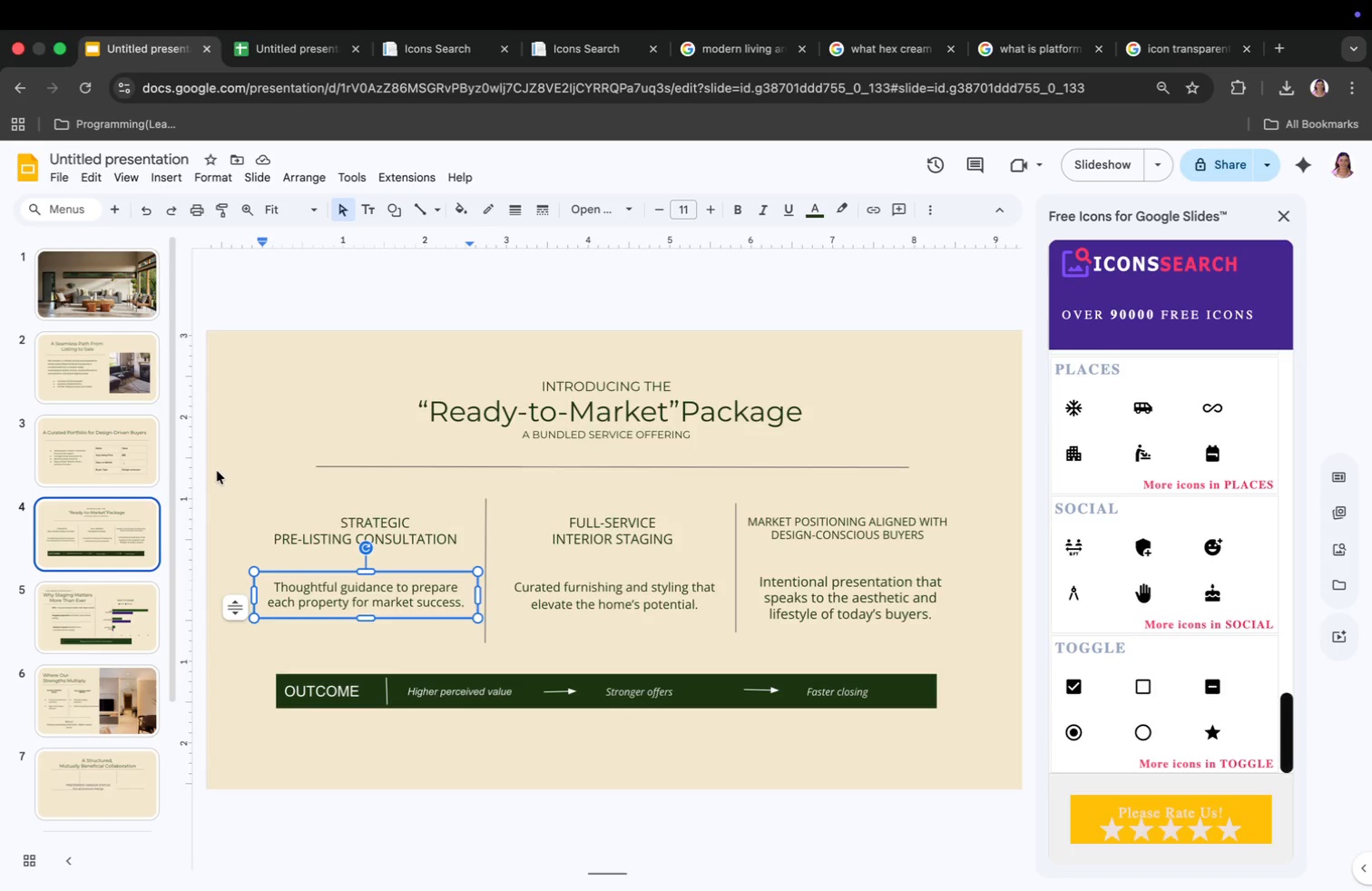 
left_click([419, 534])
 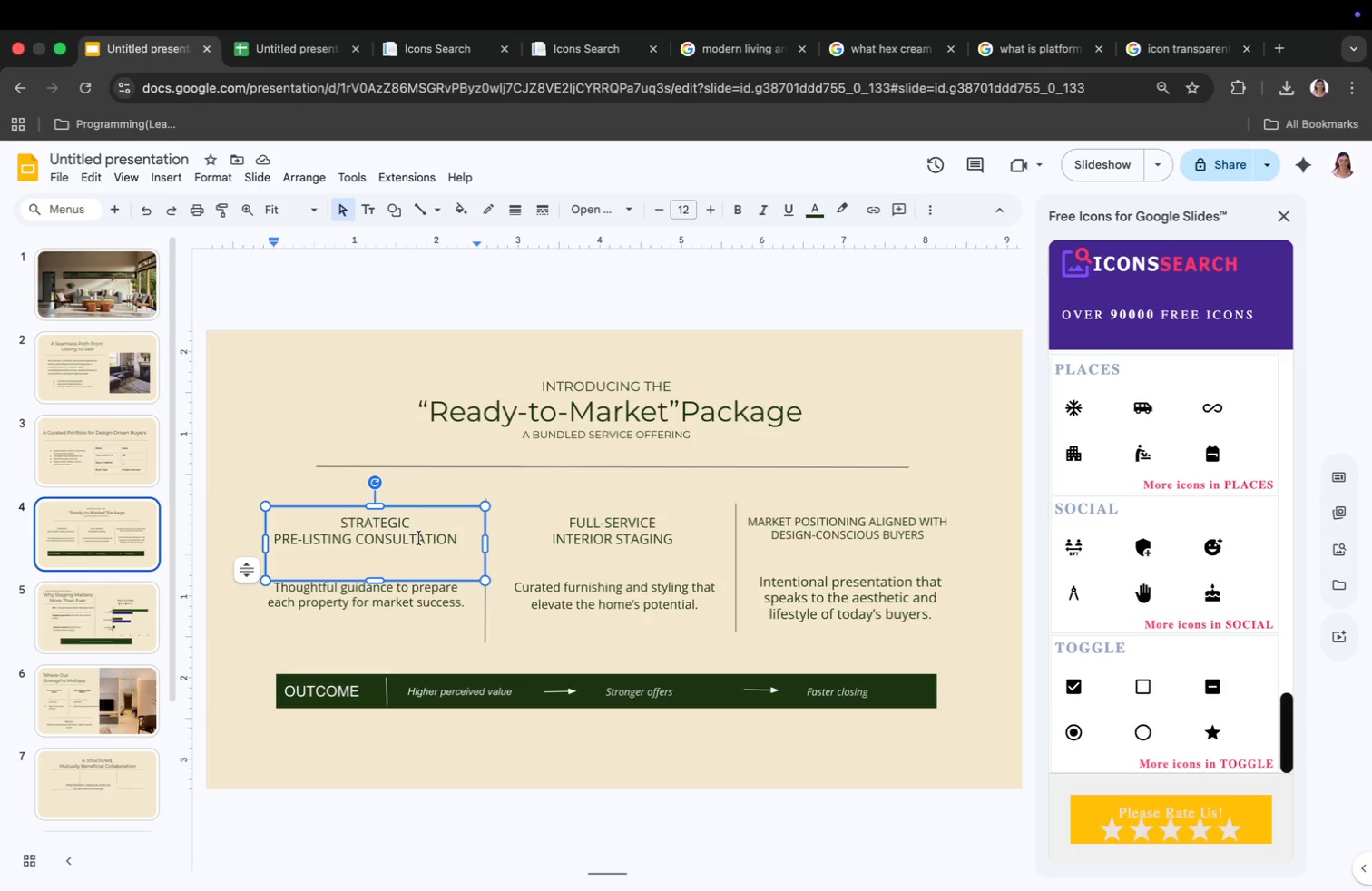 
key(Meta+CommandLeft)
 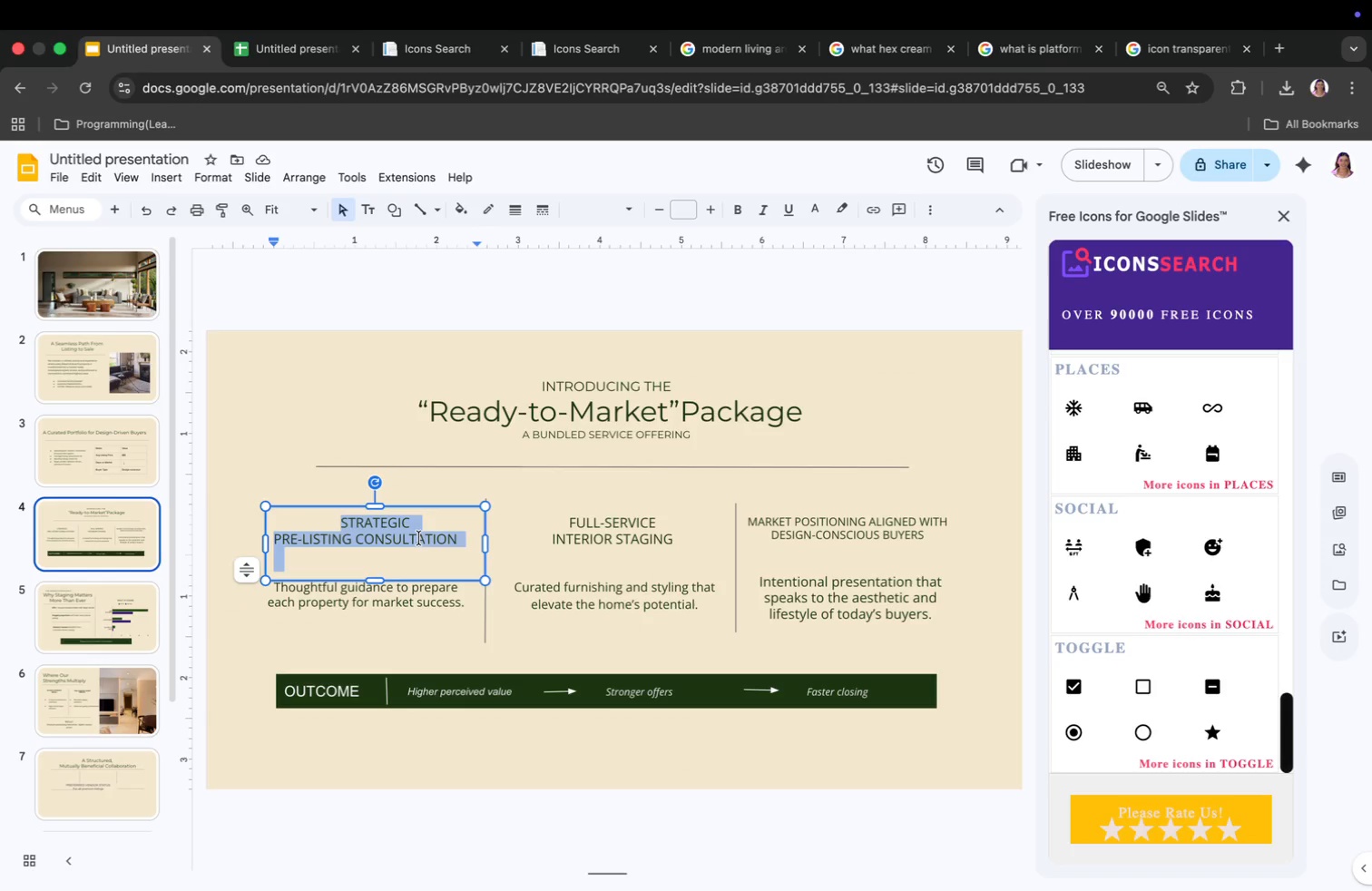 
key(Meta+A)
 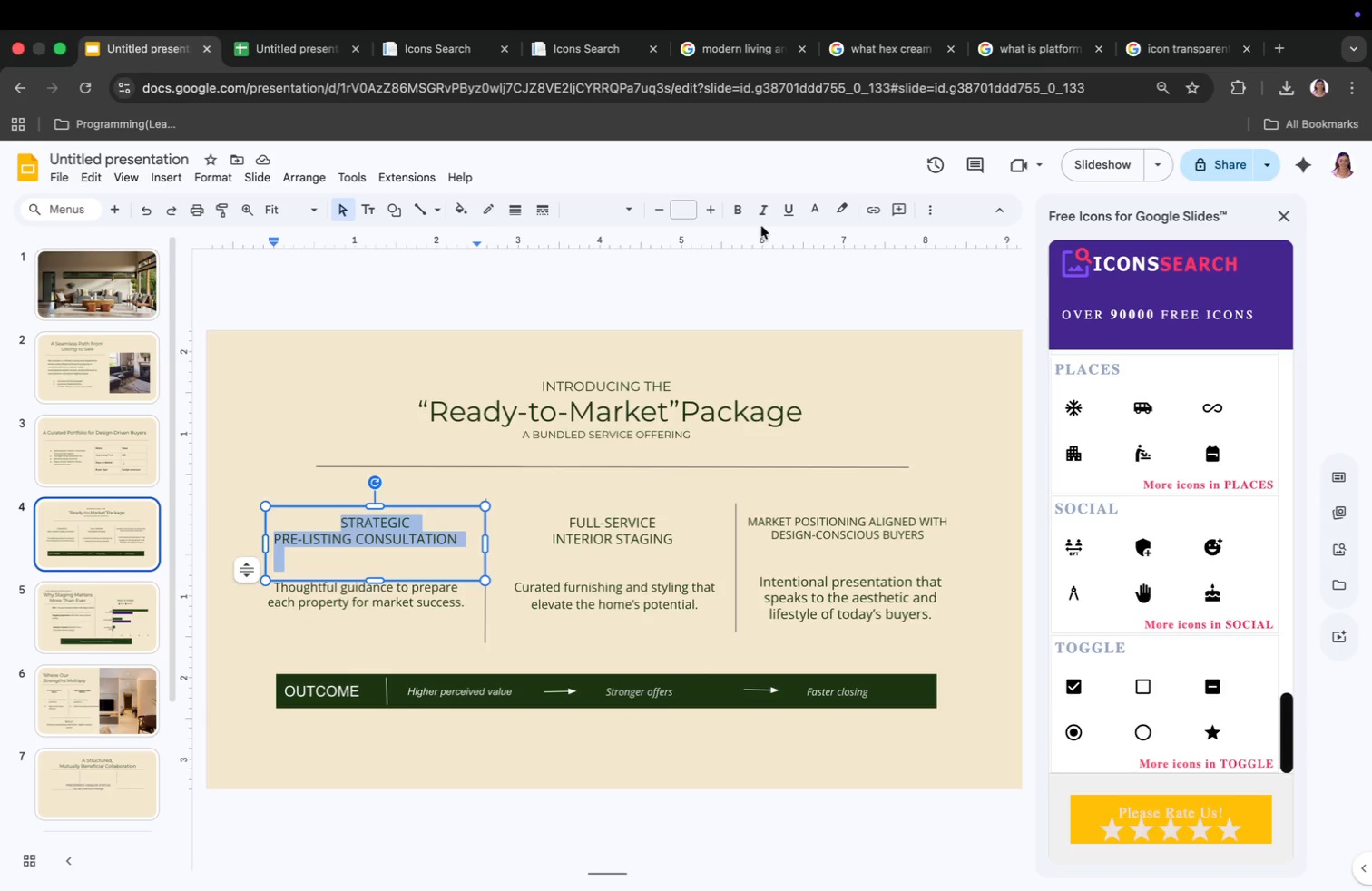 
left_click([679, 211])
 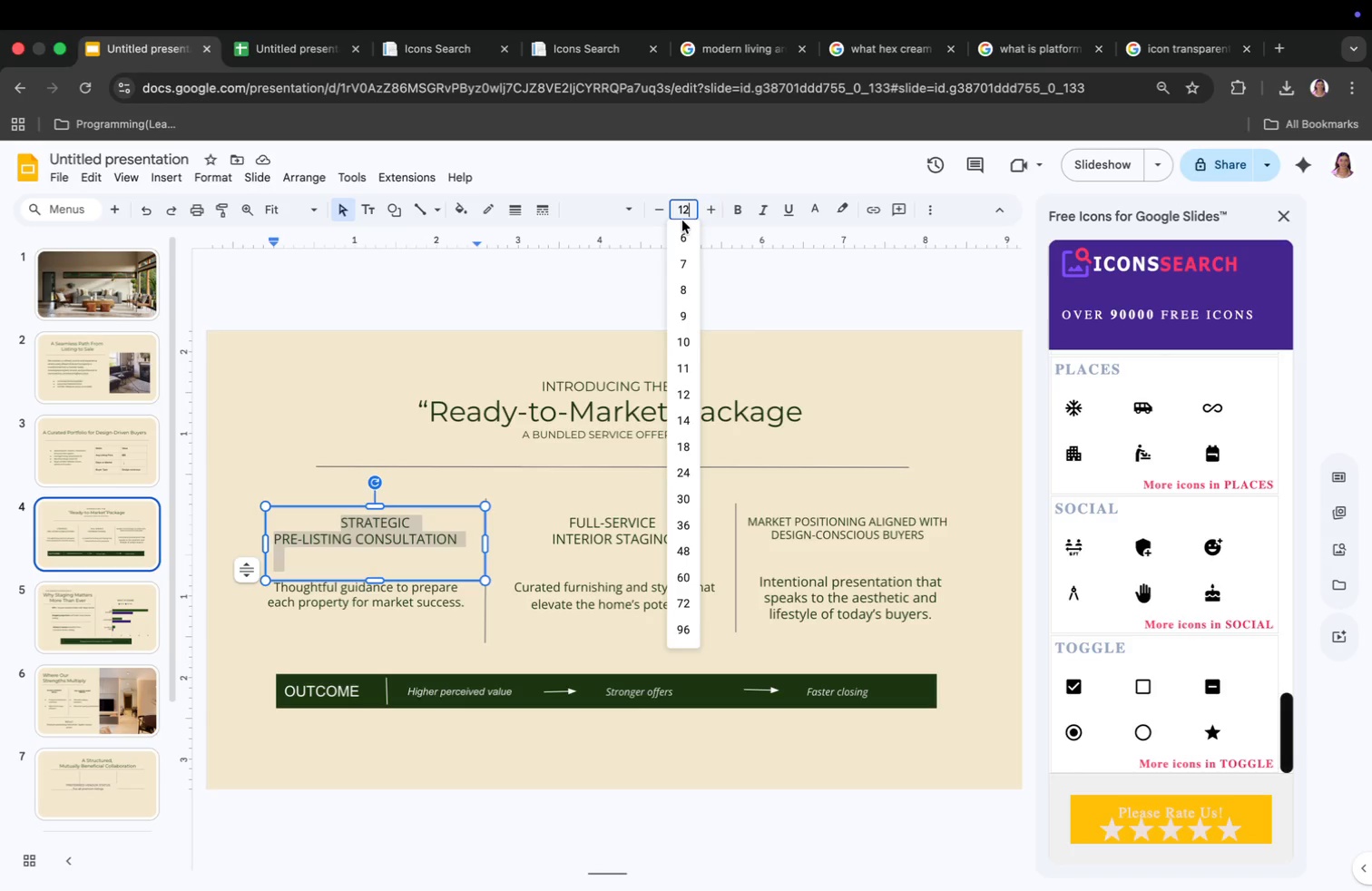 
type(12)
 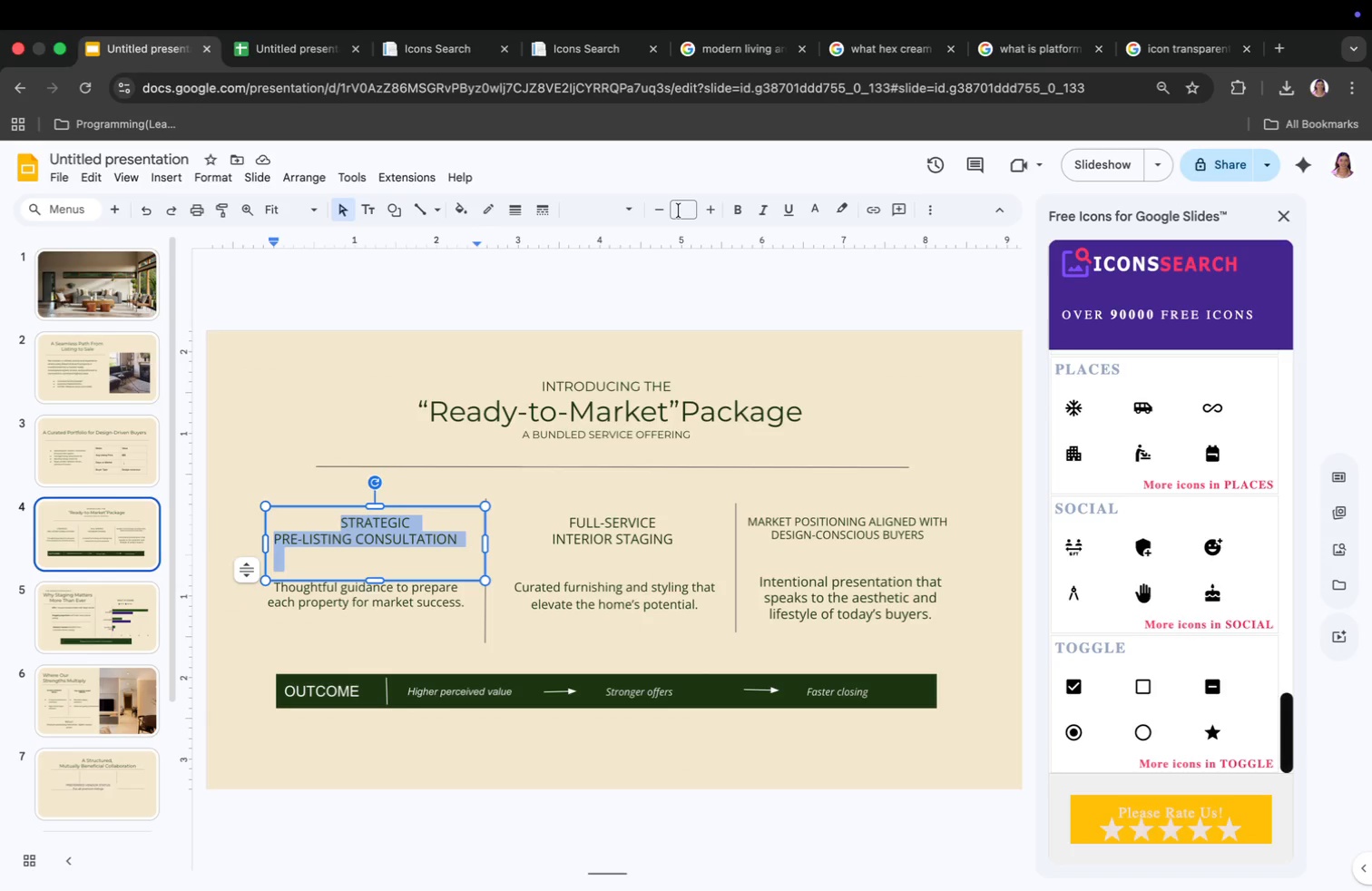 
key(Enter)
 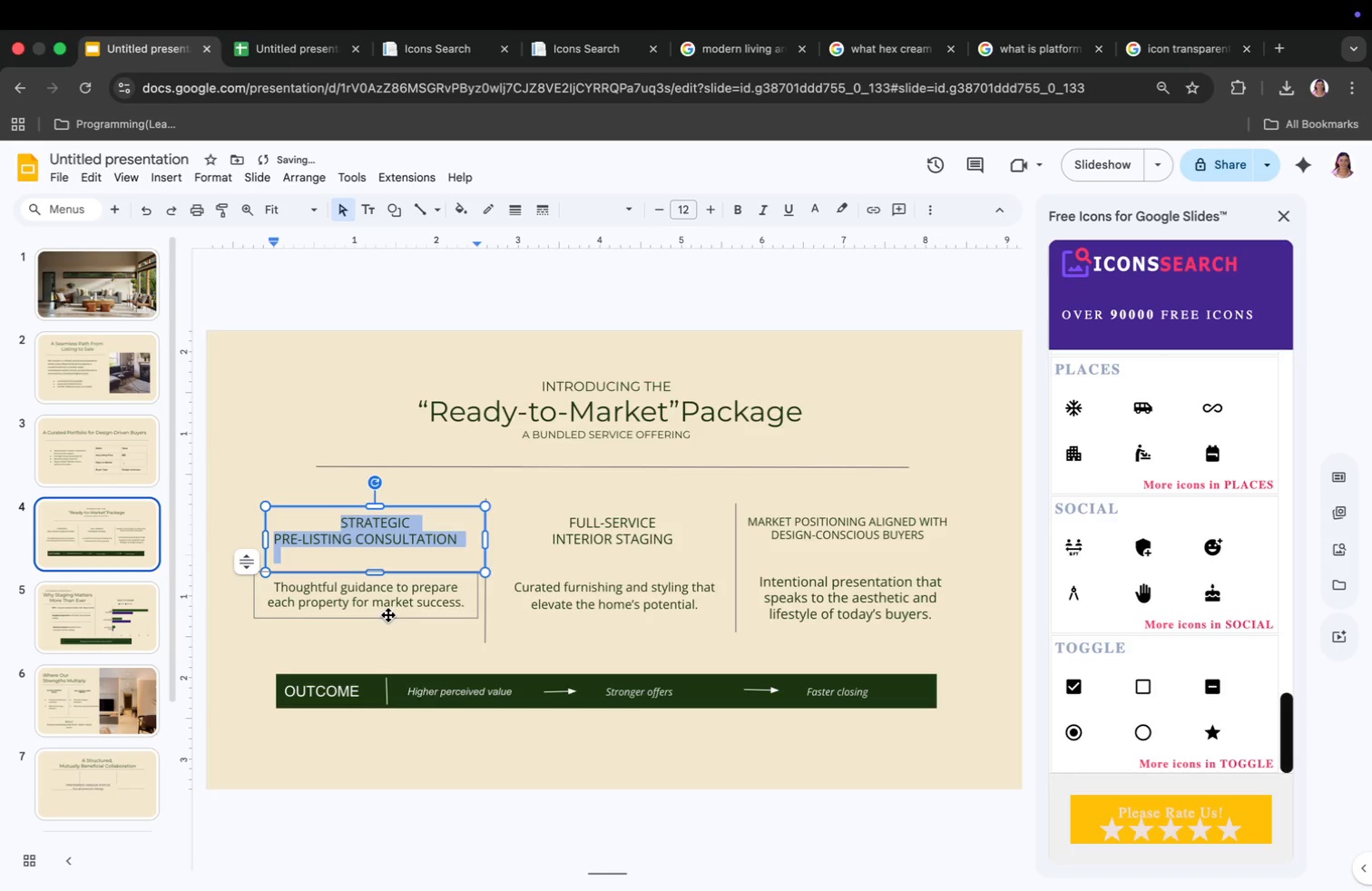 
left_click([387, 613])
 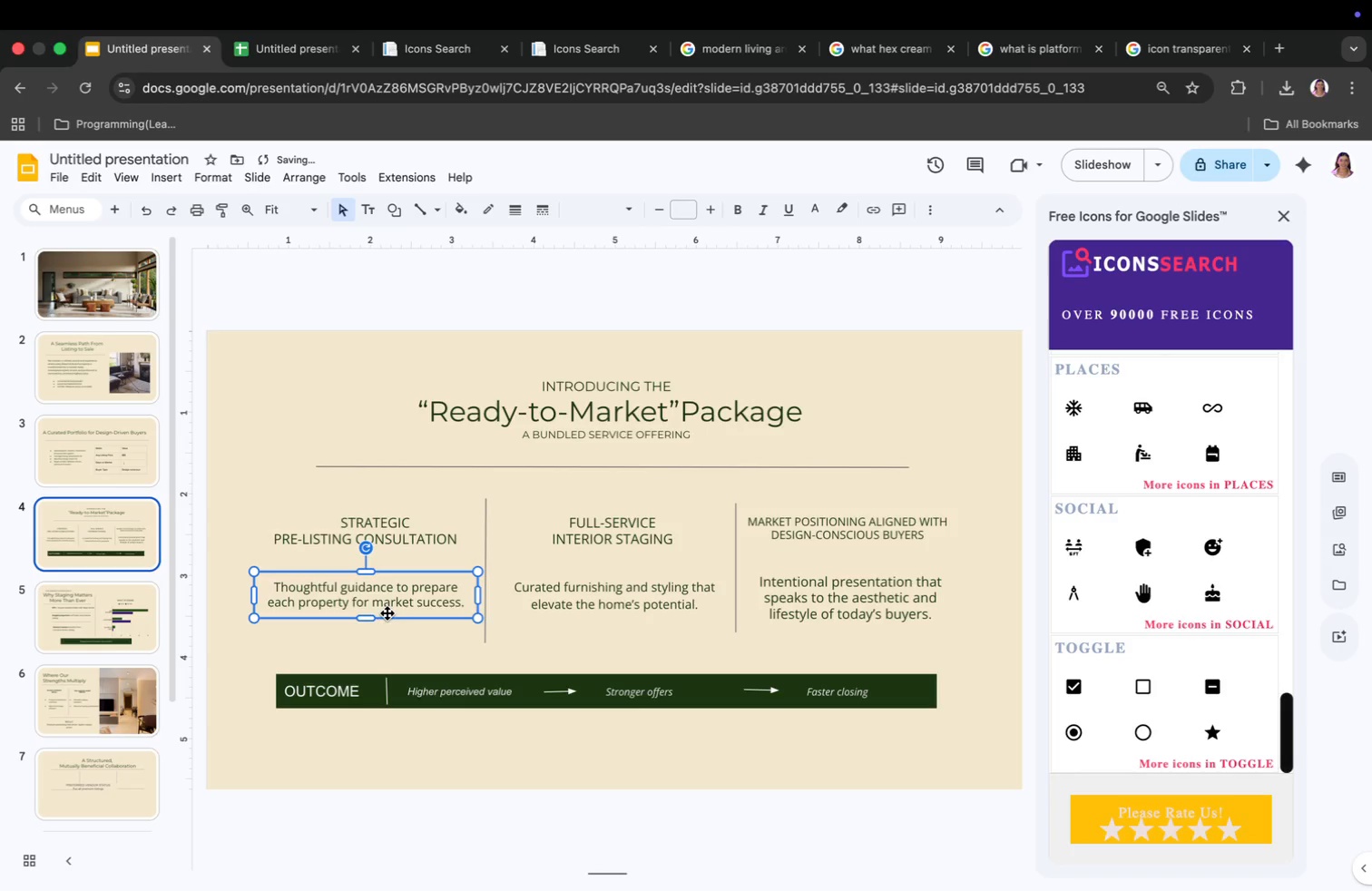 
key(Meta+CommandLeft)
 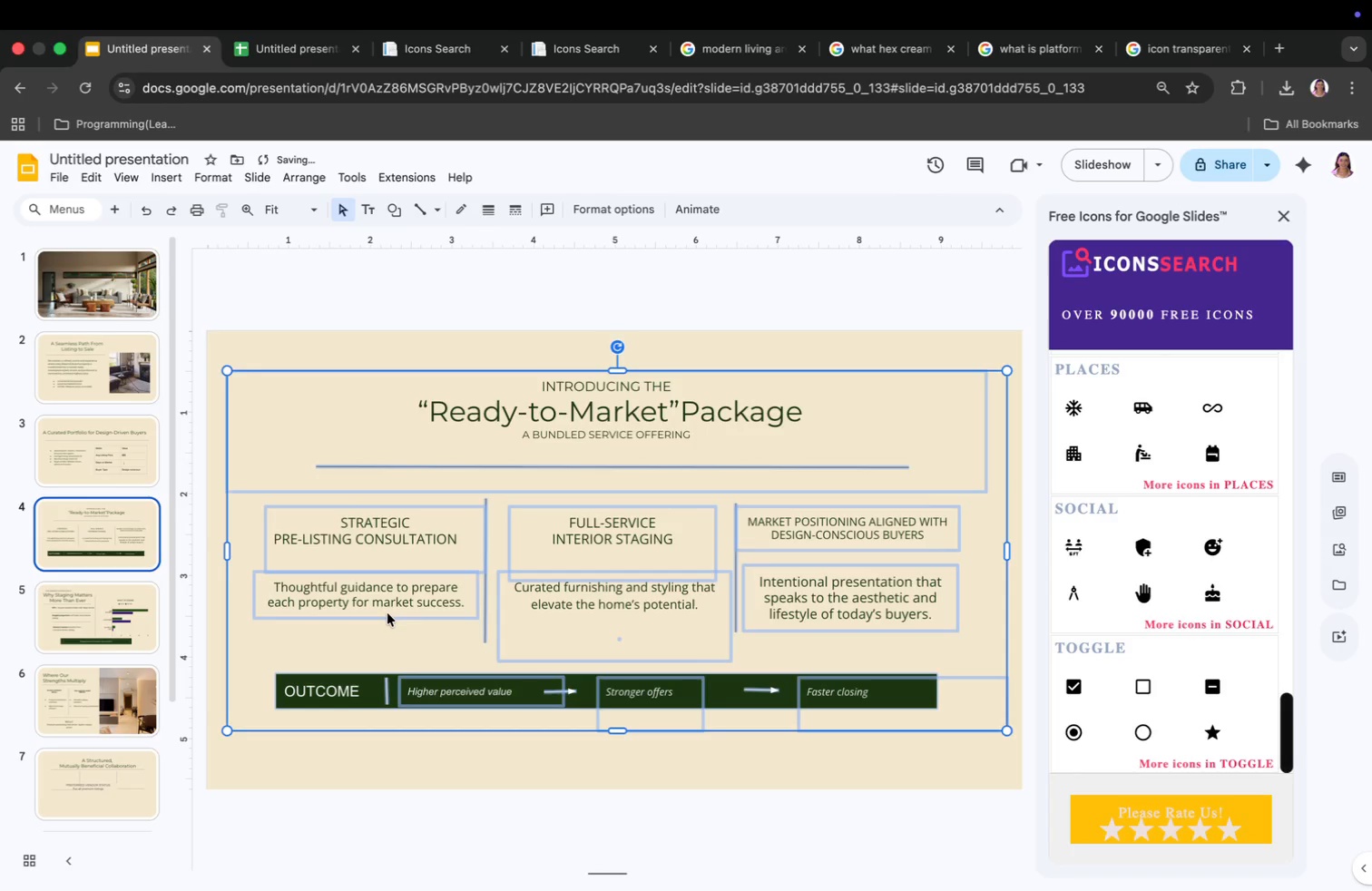 
key(Meta+A)
 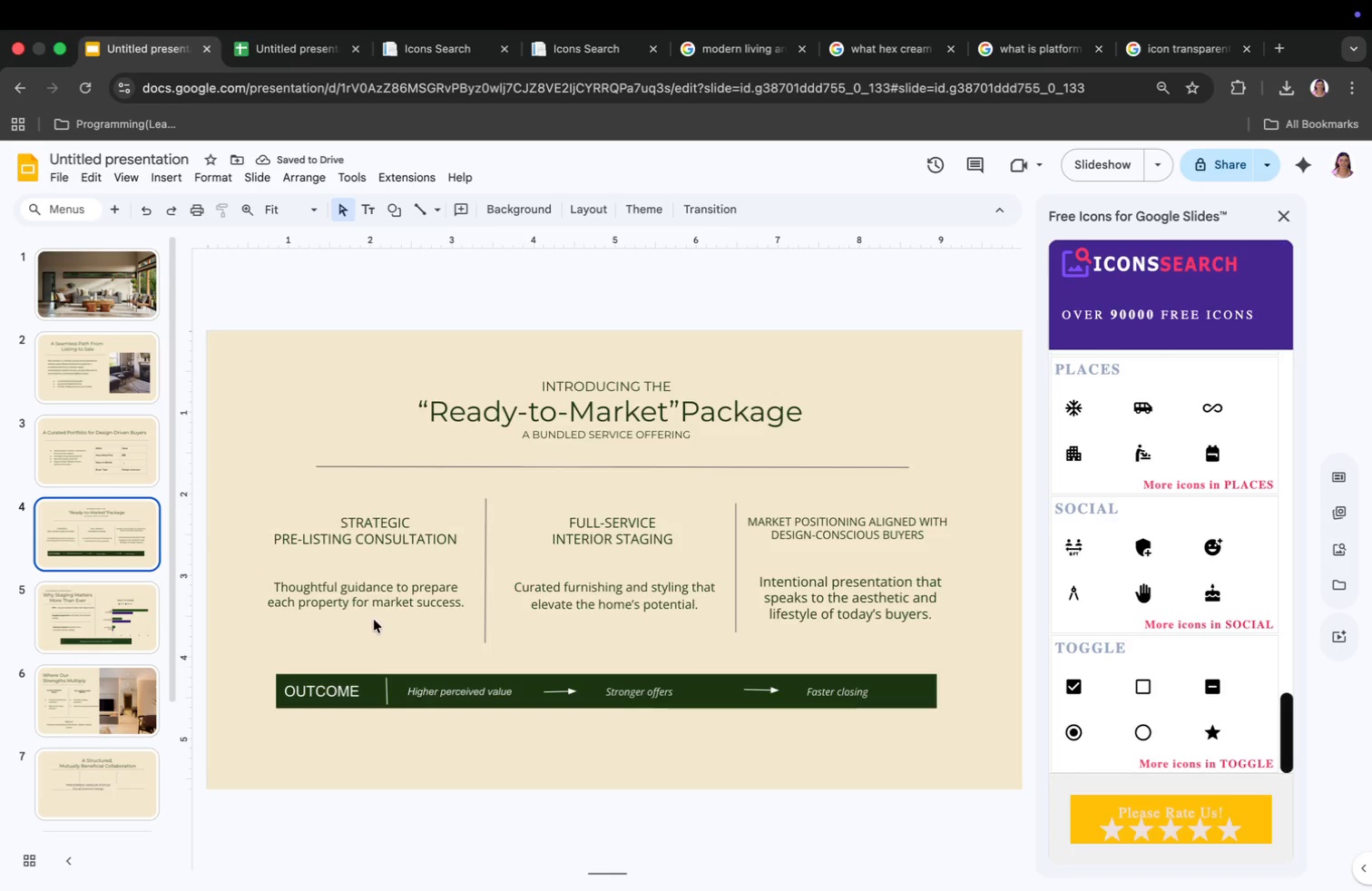 
left_click([372, 597])
 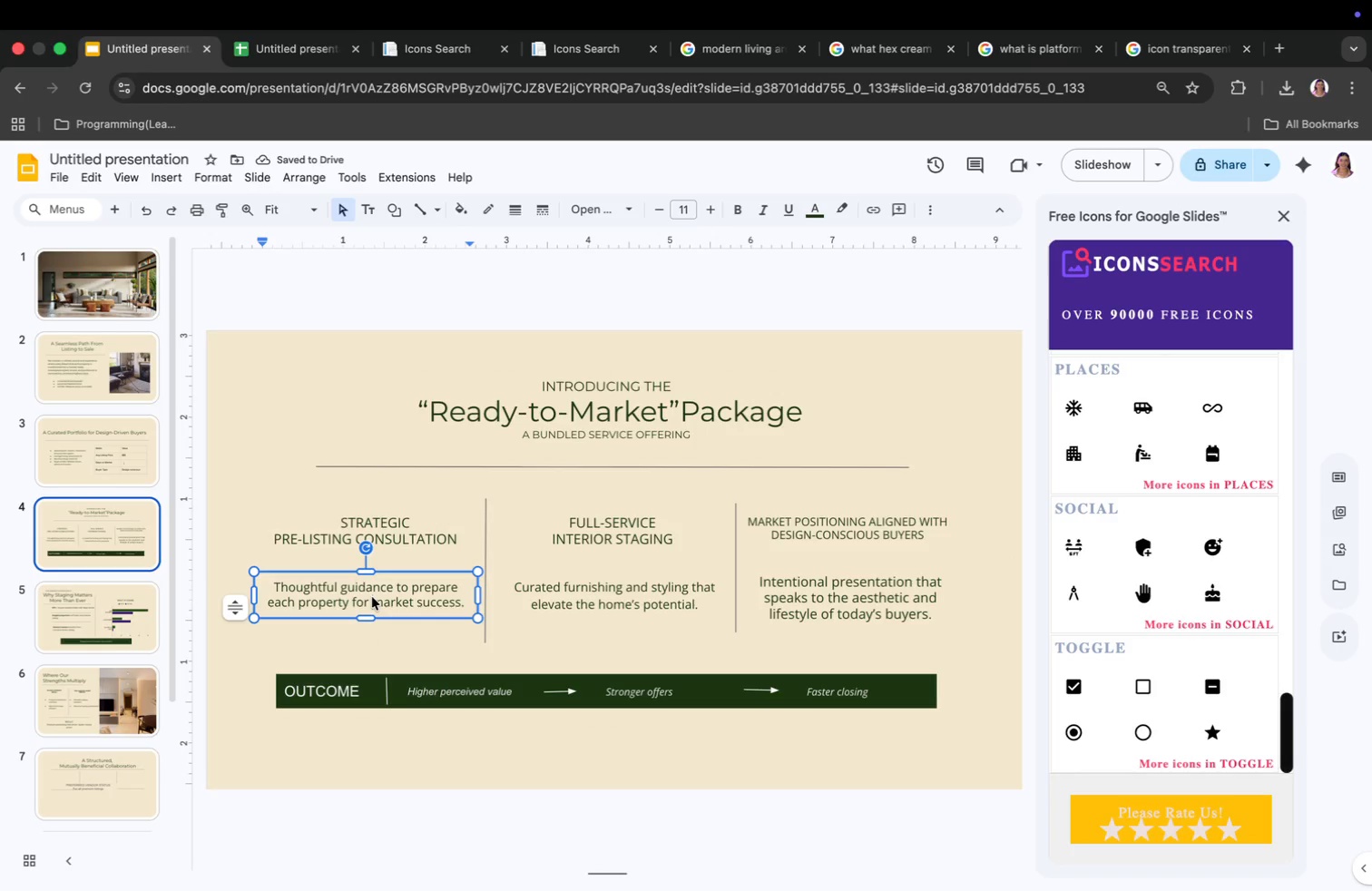 
key(Meta+CommandLeft)
 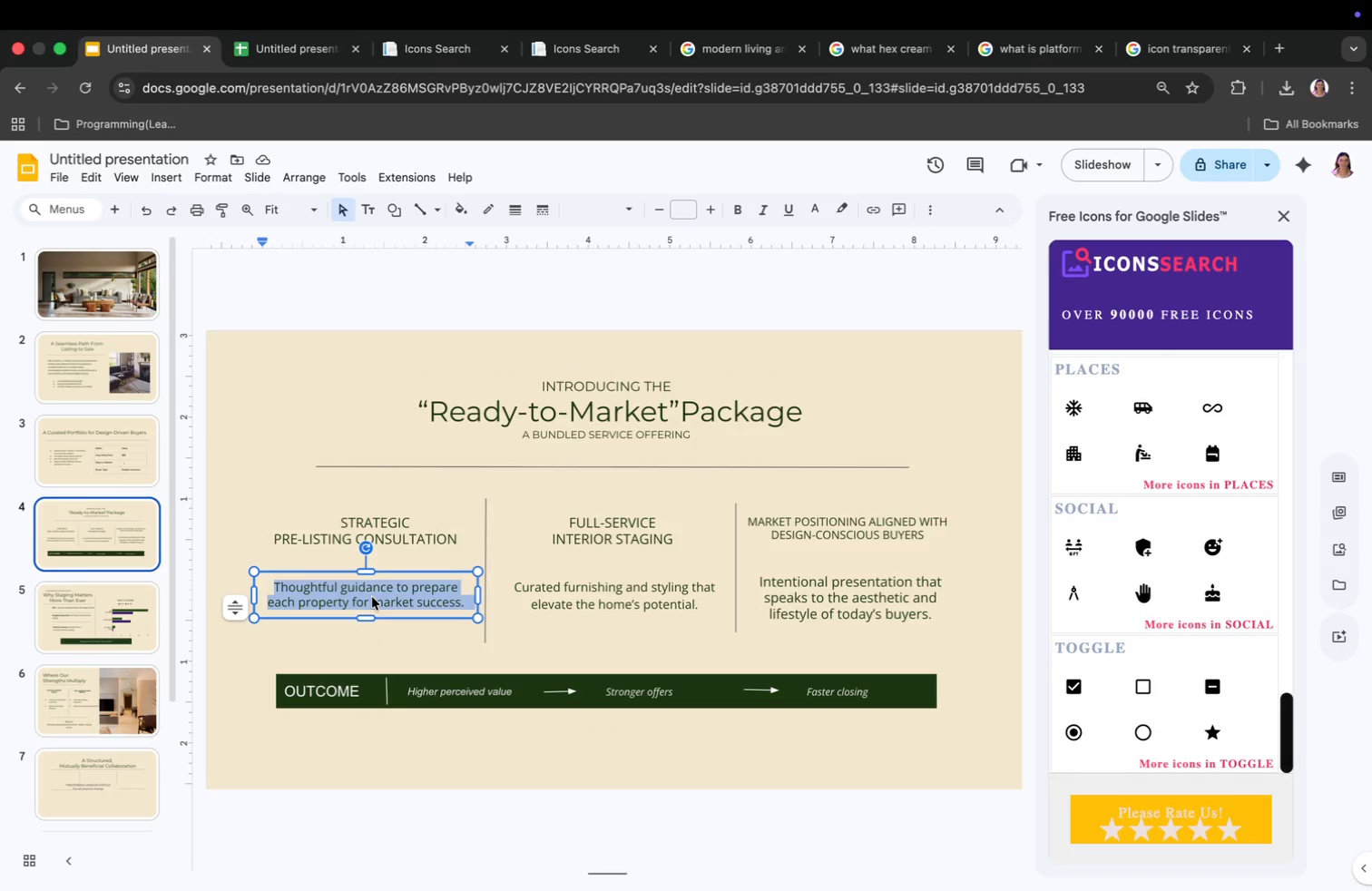 
key(Meta+A)
 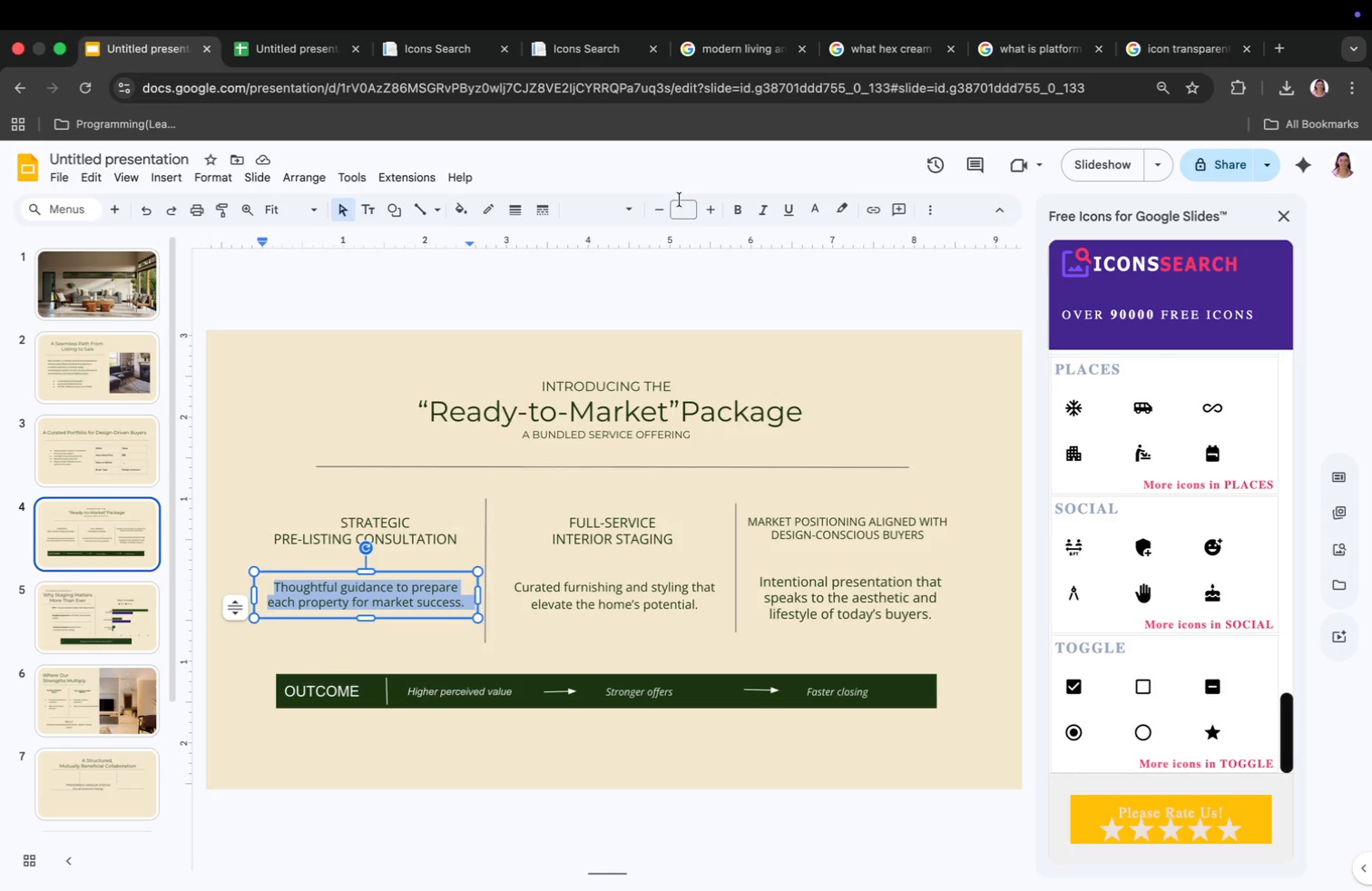 
left_click([681, 211])
 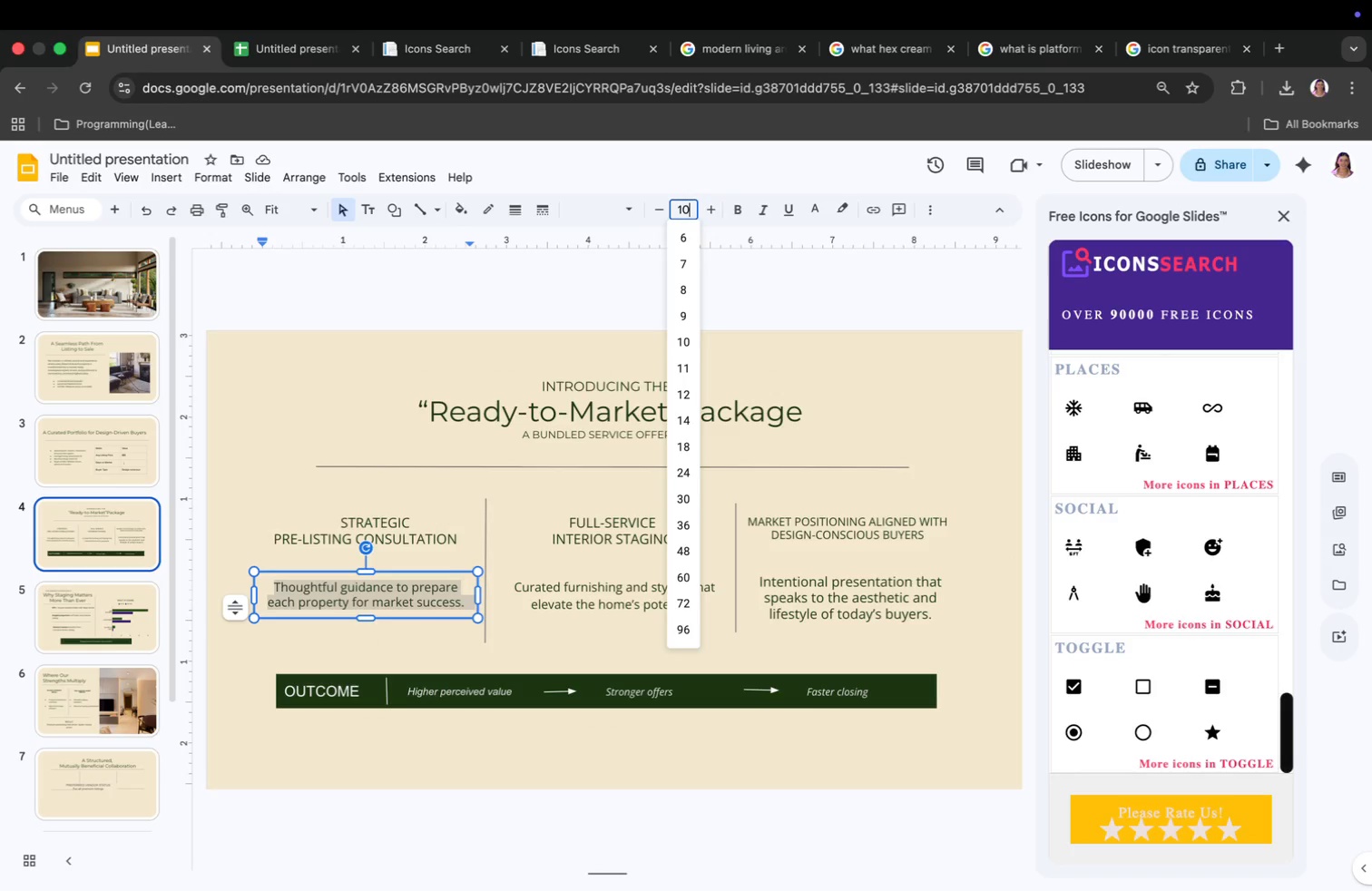 
type(10)
 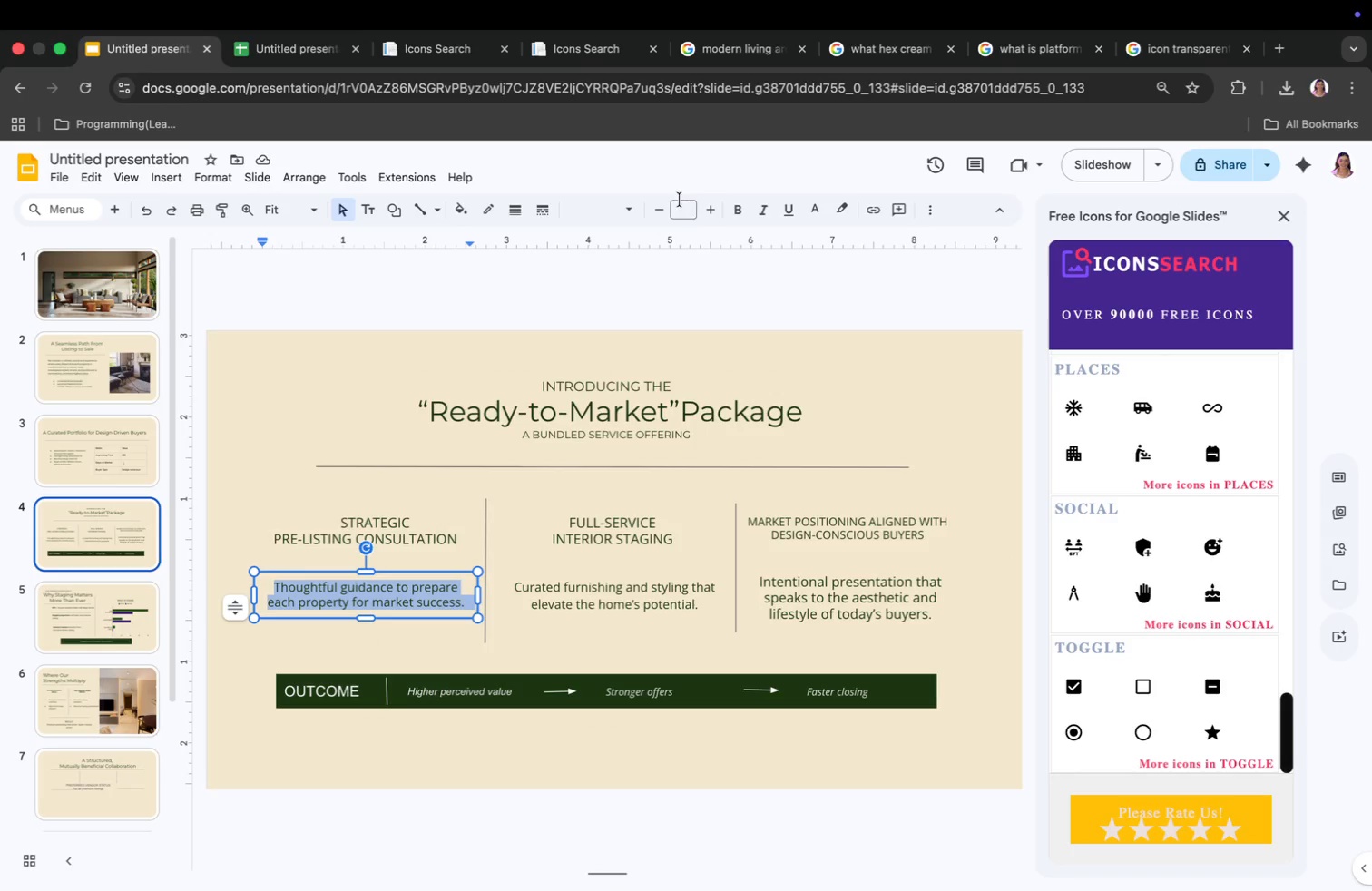 
key(Enter)
 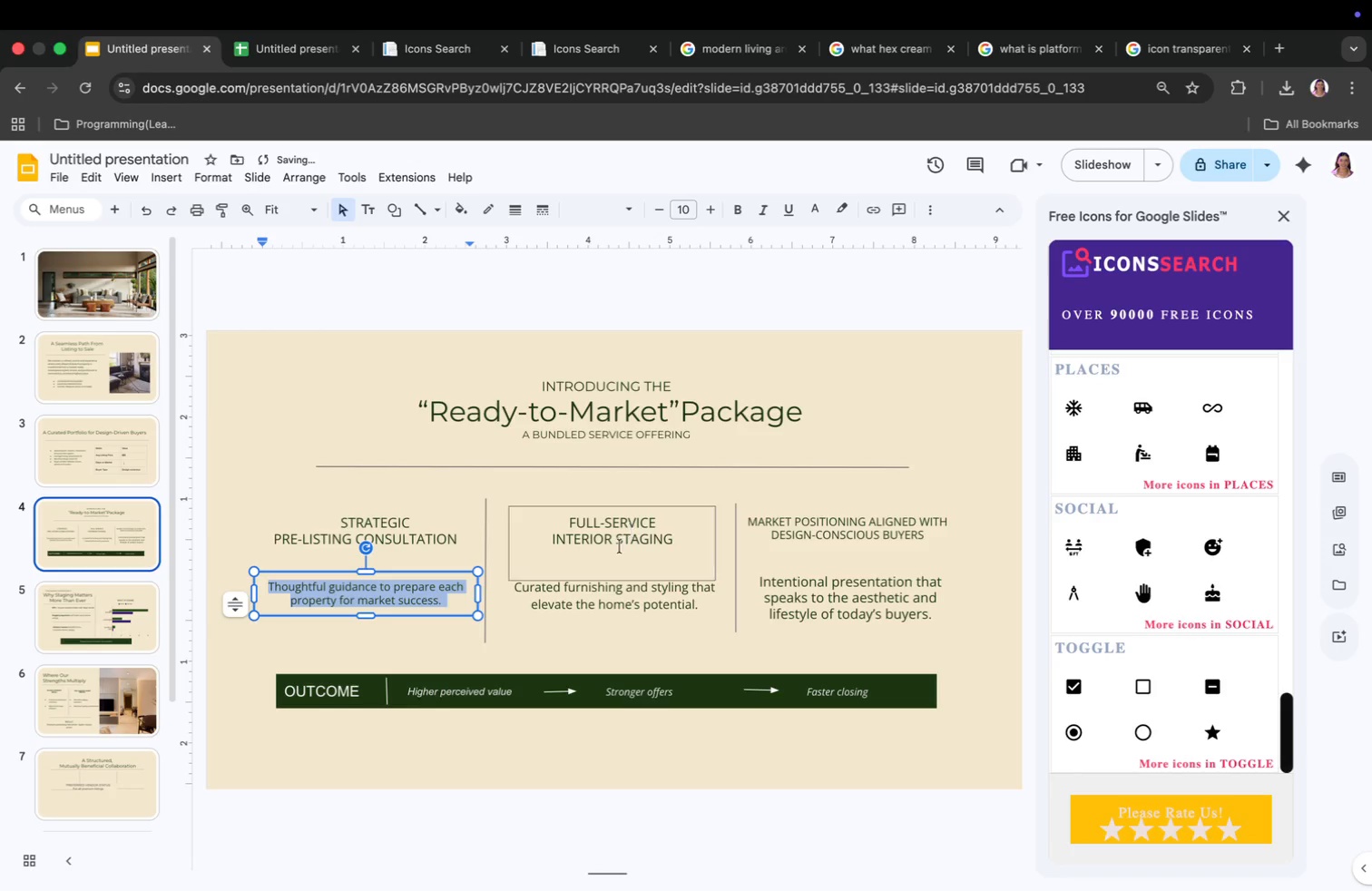 
left_click([620, 546])
 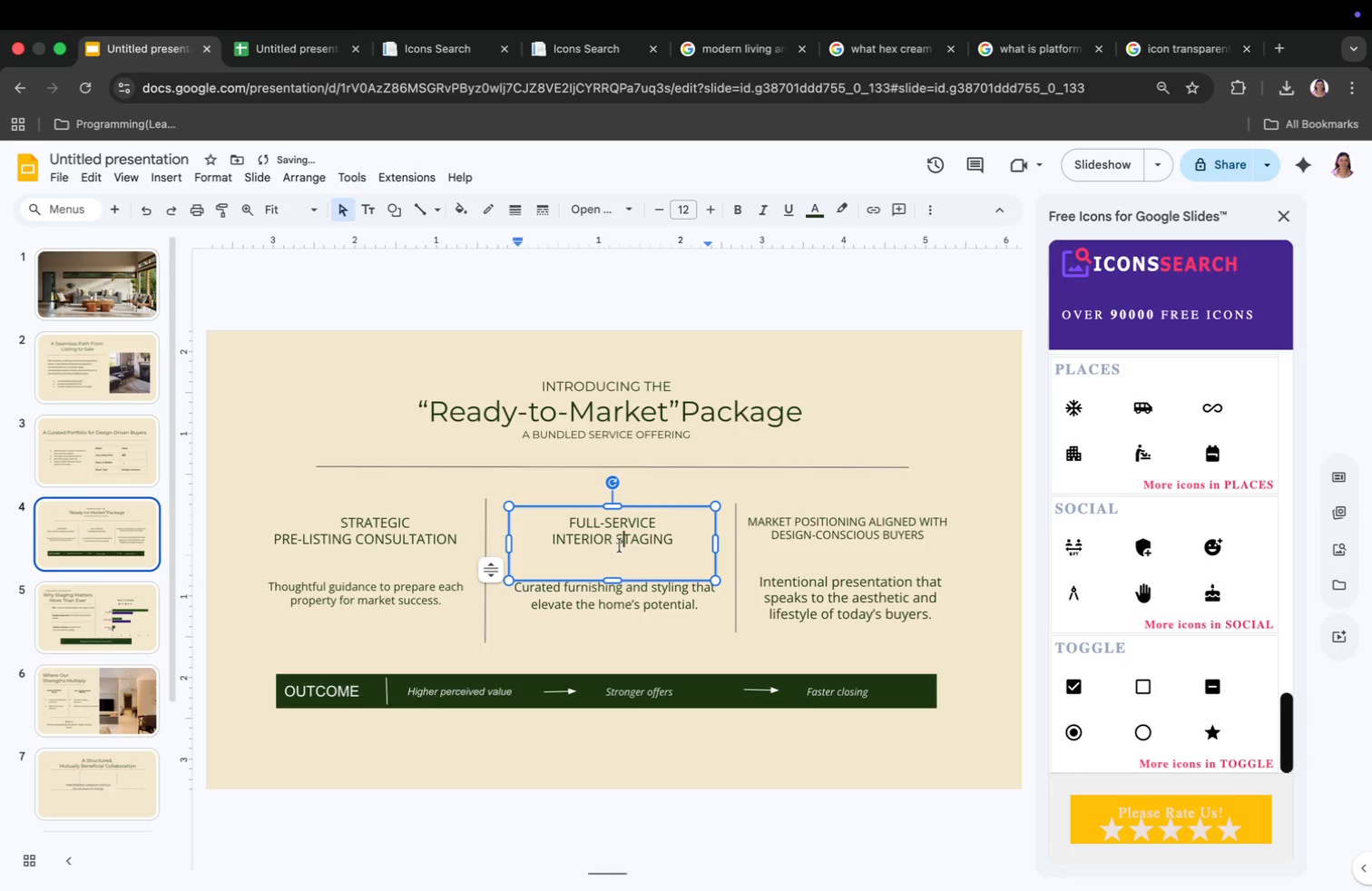 
key(Meta+CommandLeft)
 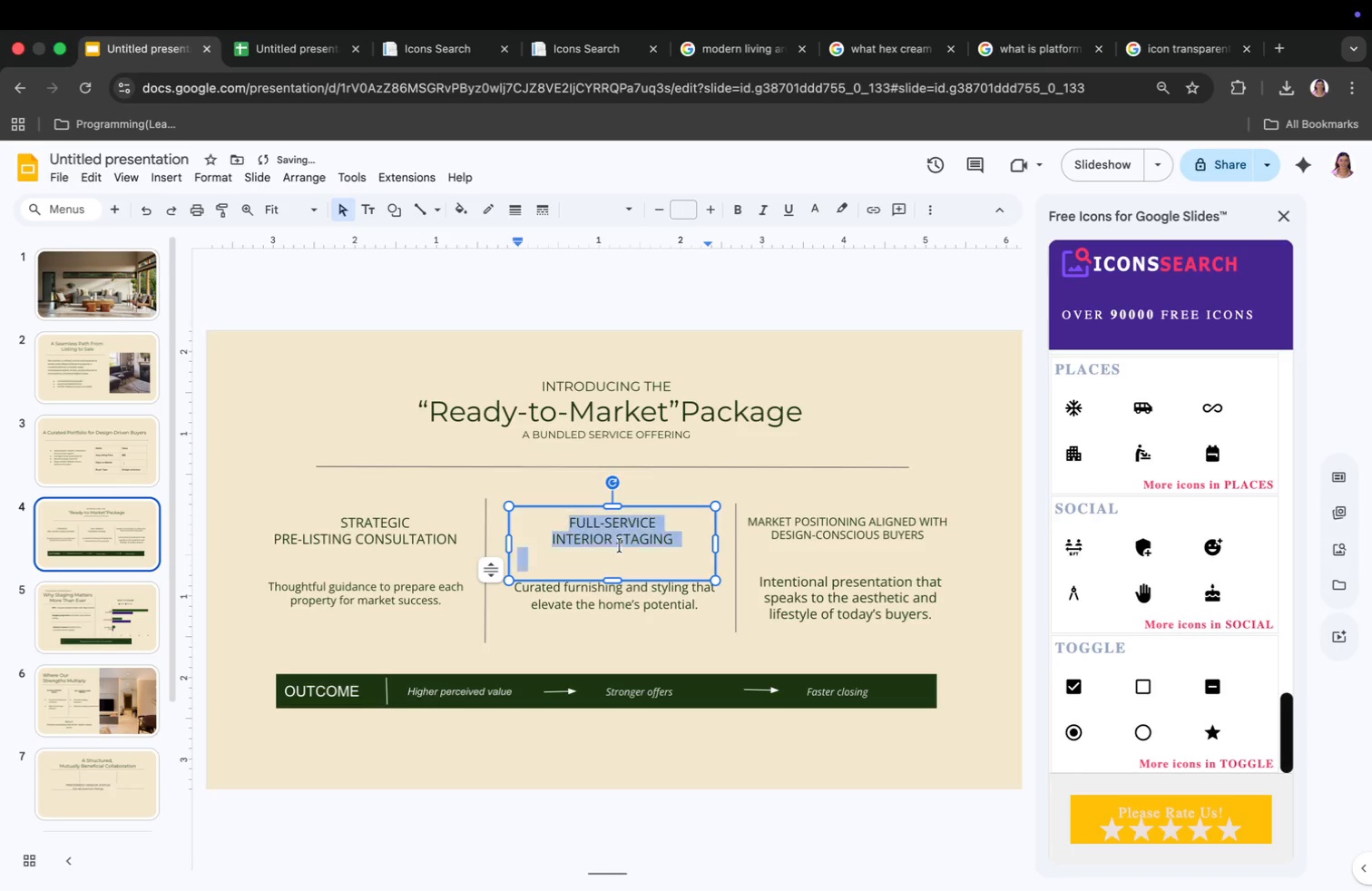 
key(Meta+A)
 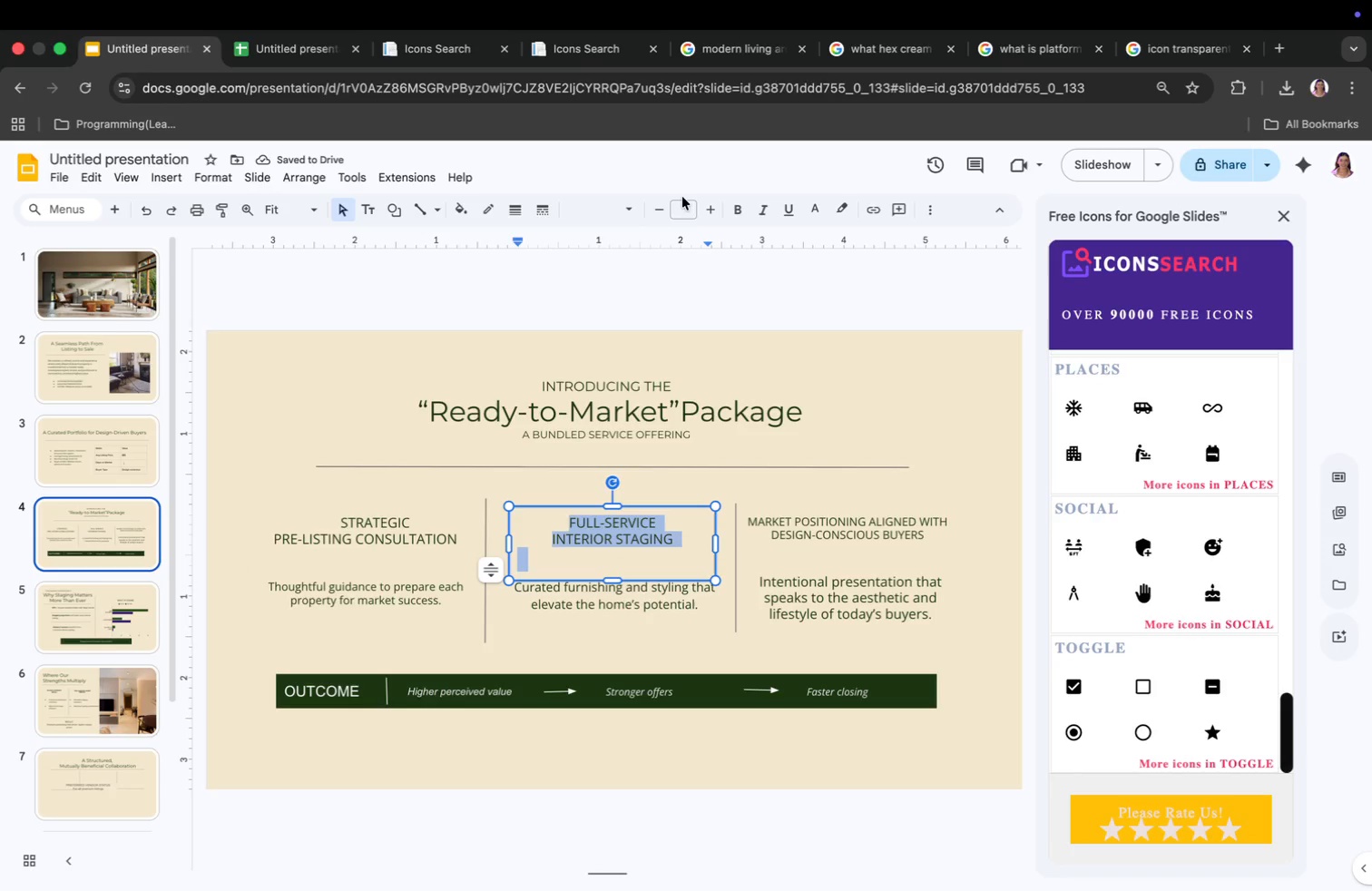 
left_click([682, 197])
 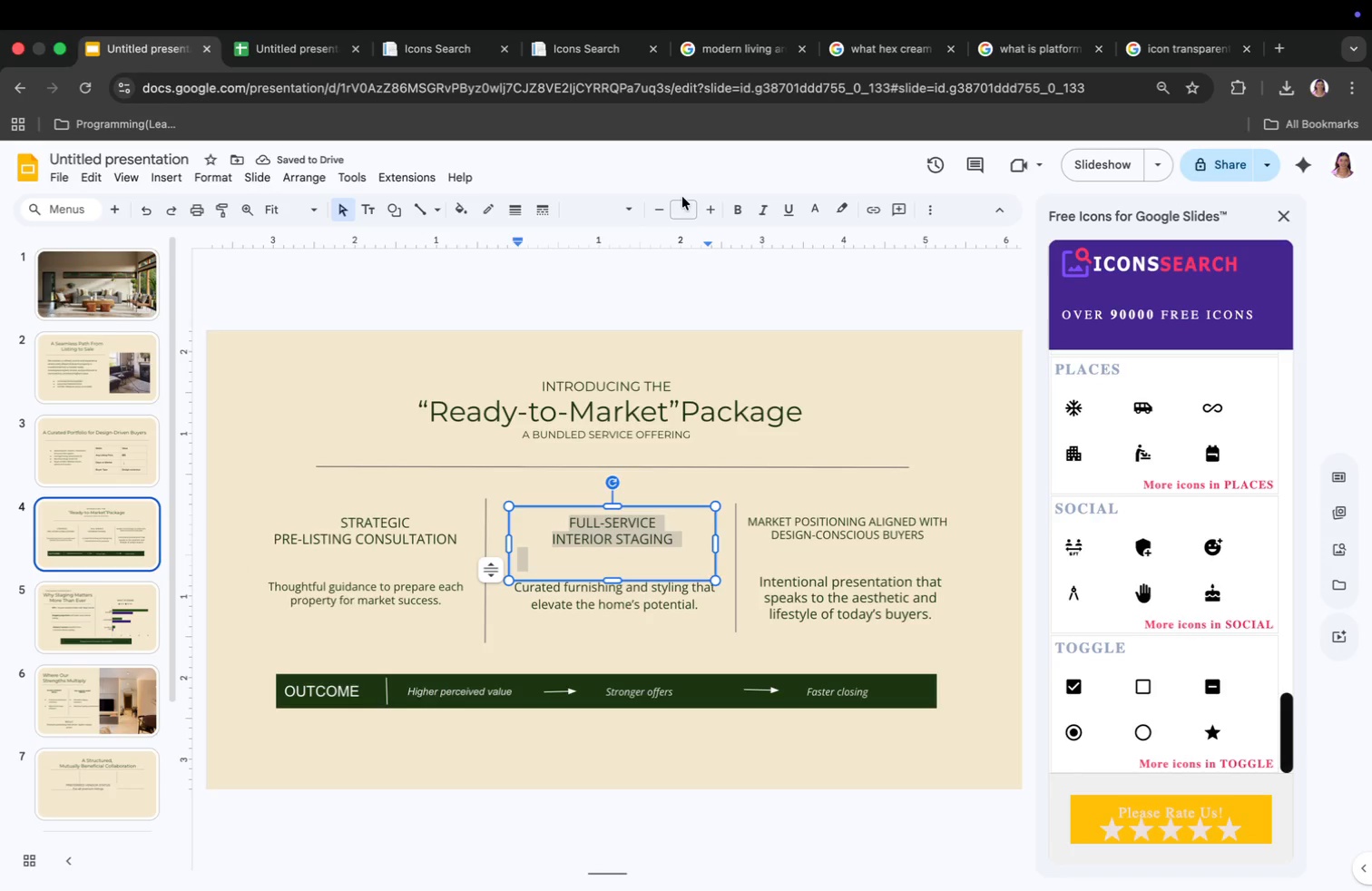 
type(12)
 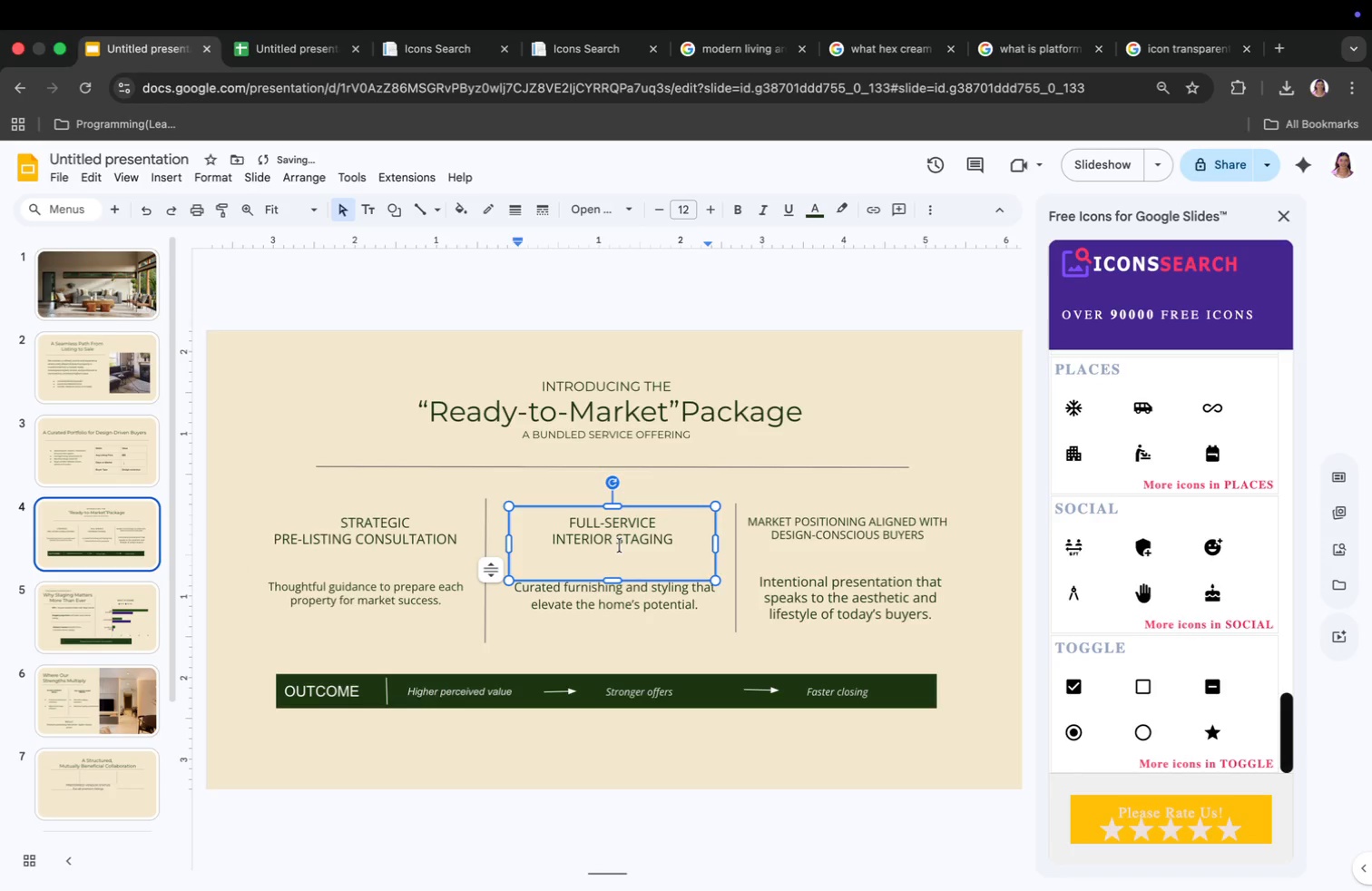 
left_click([691, 211])
 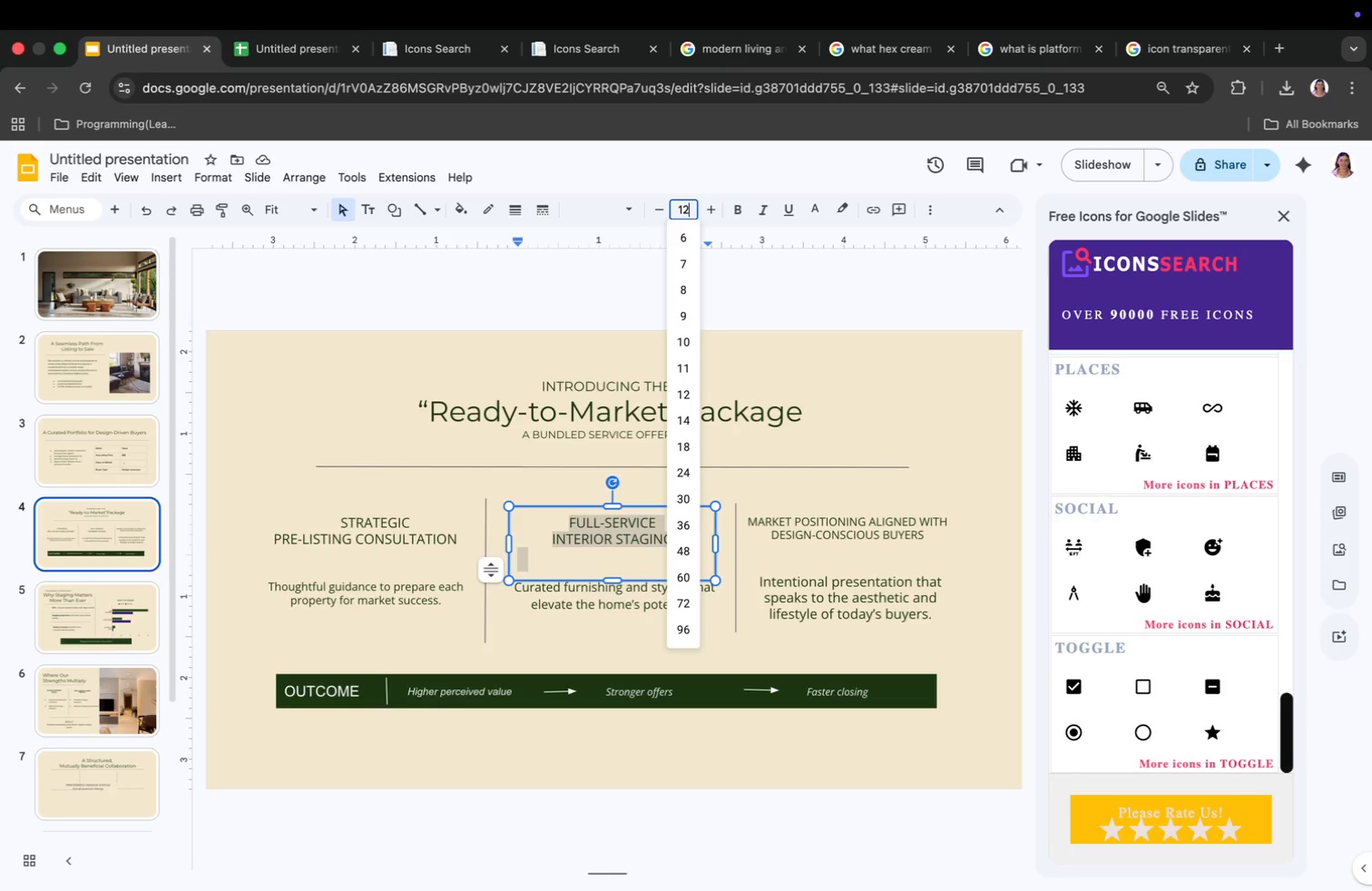 
type(12)
 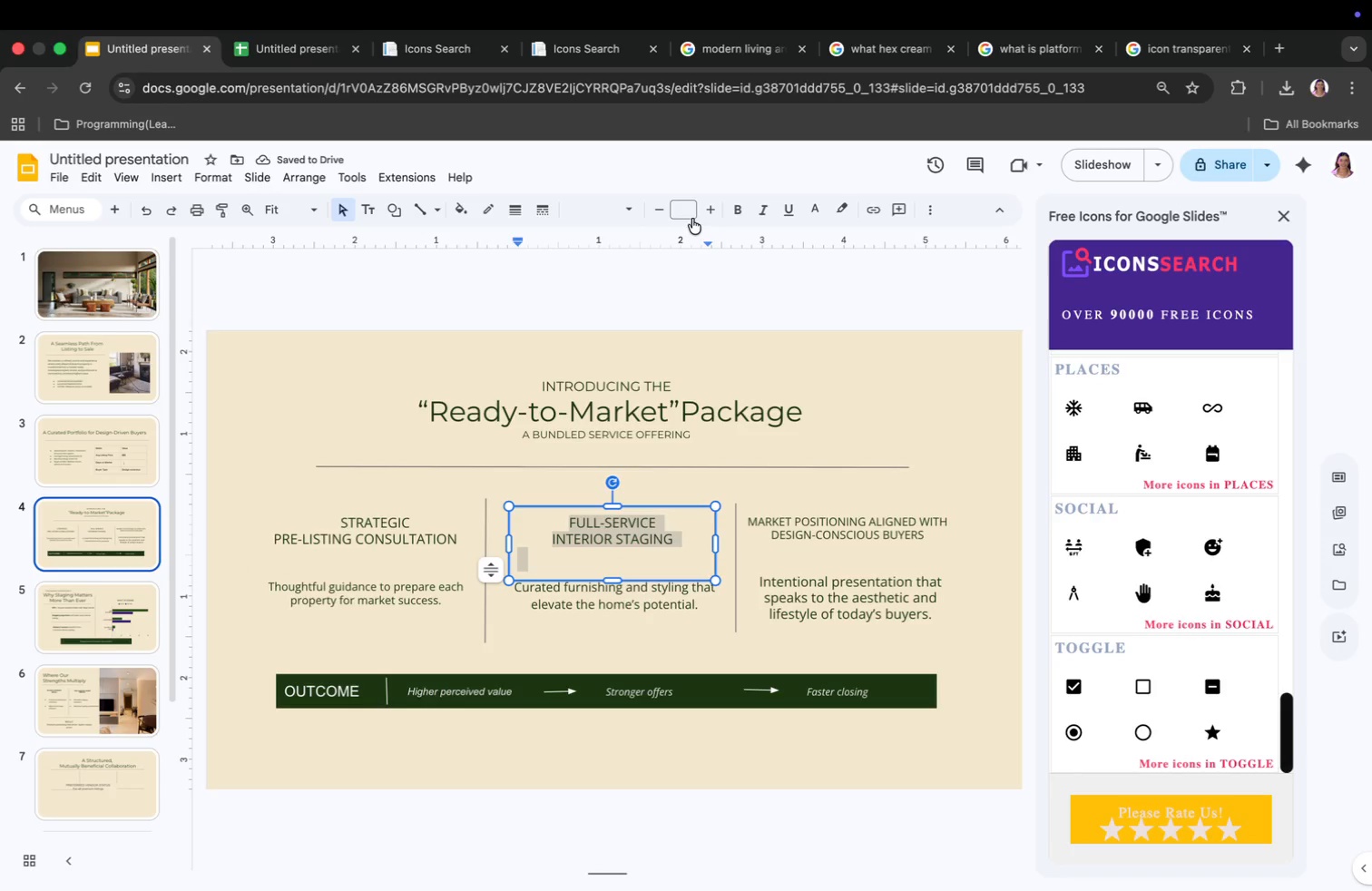 
key(Enter)
 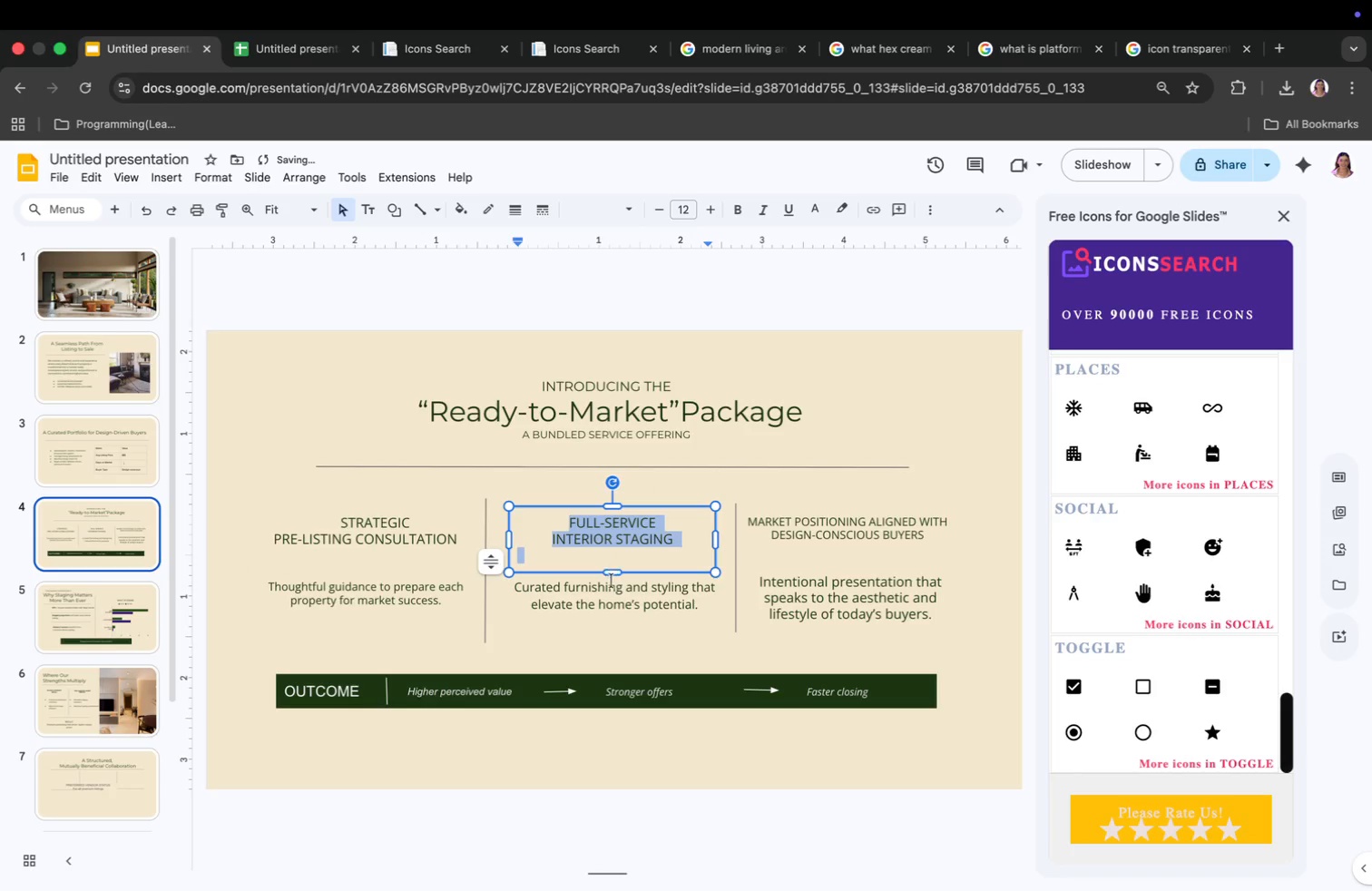 
left_click([613, 588])
 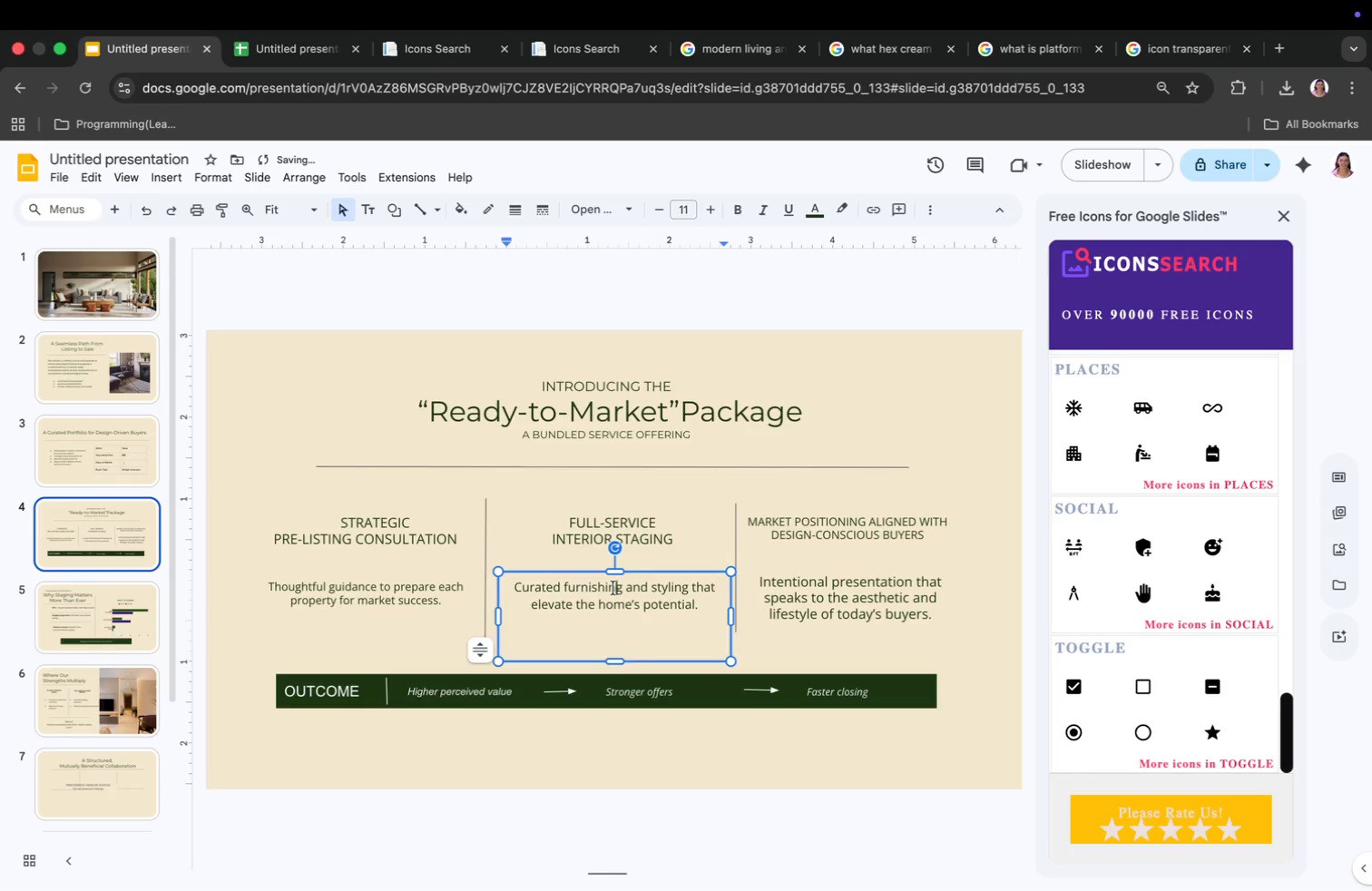 
key(Meta+CommandLeft)
 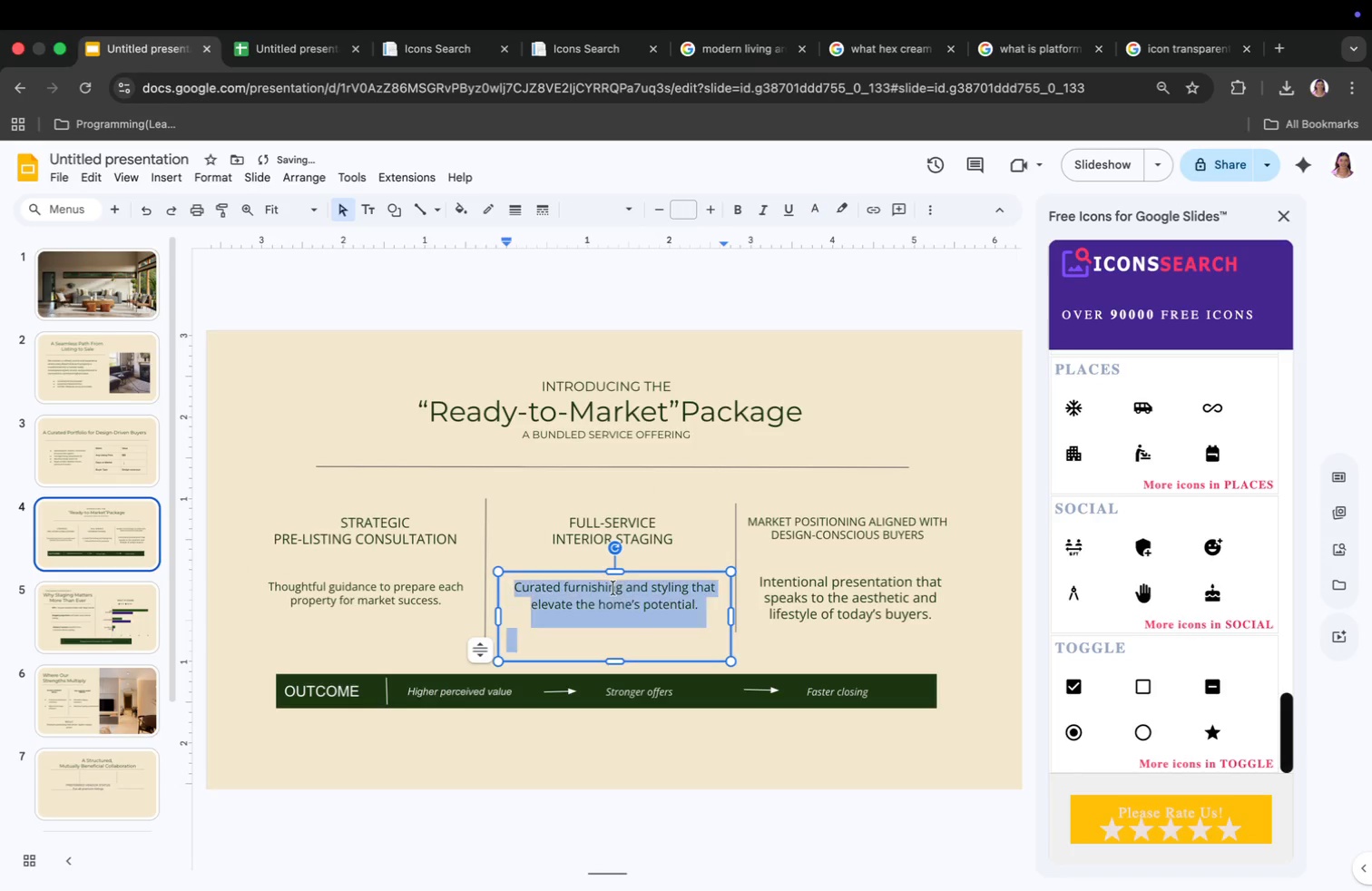 
key(Meta+A)
 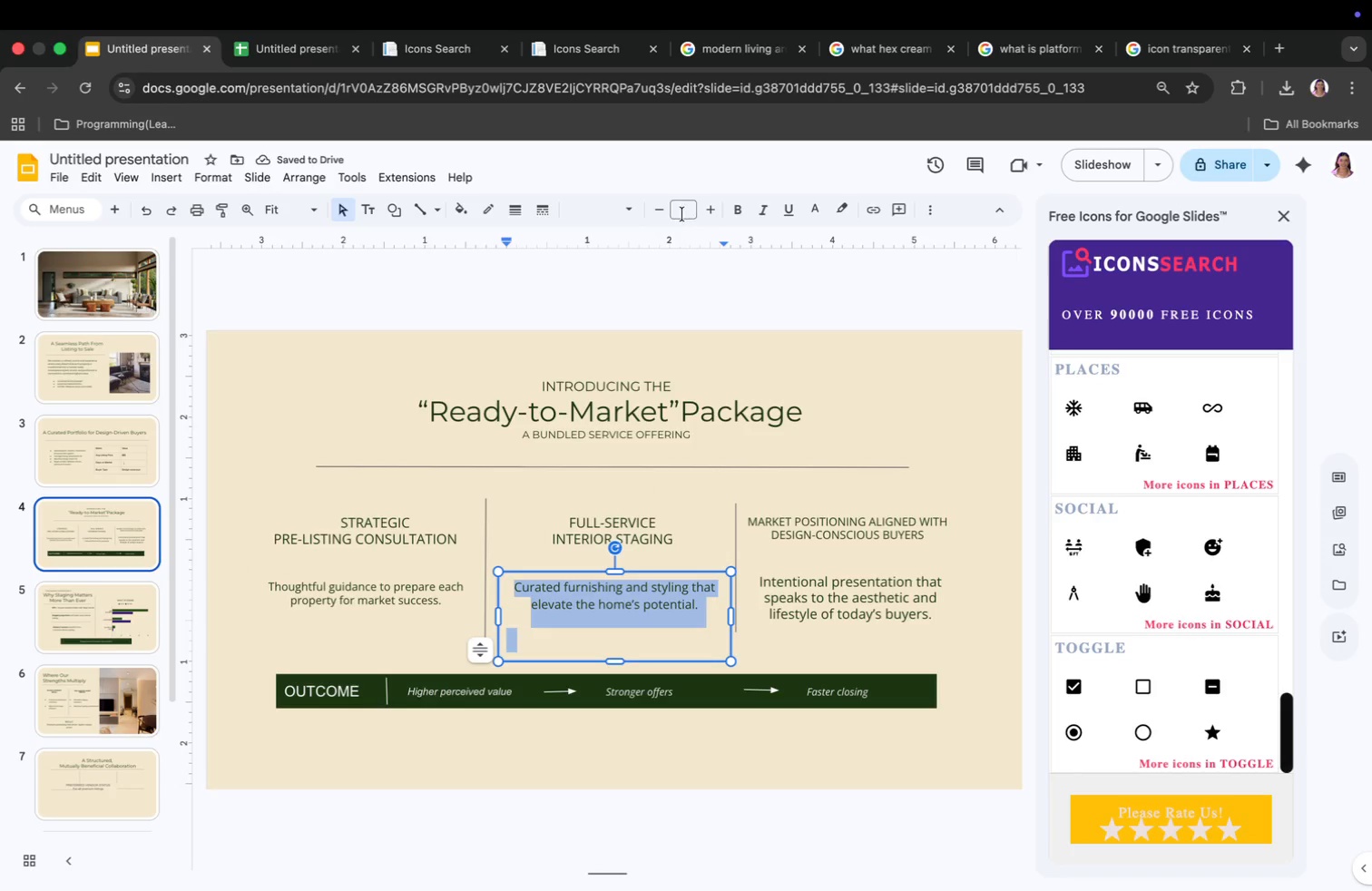 
left_click([685, 209])
 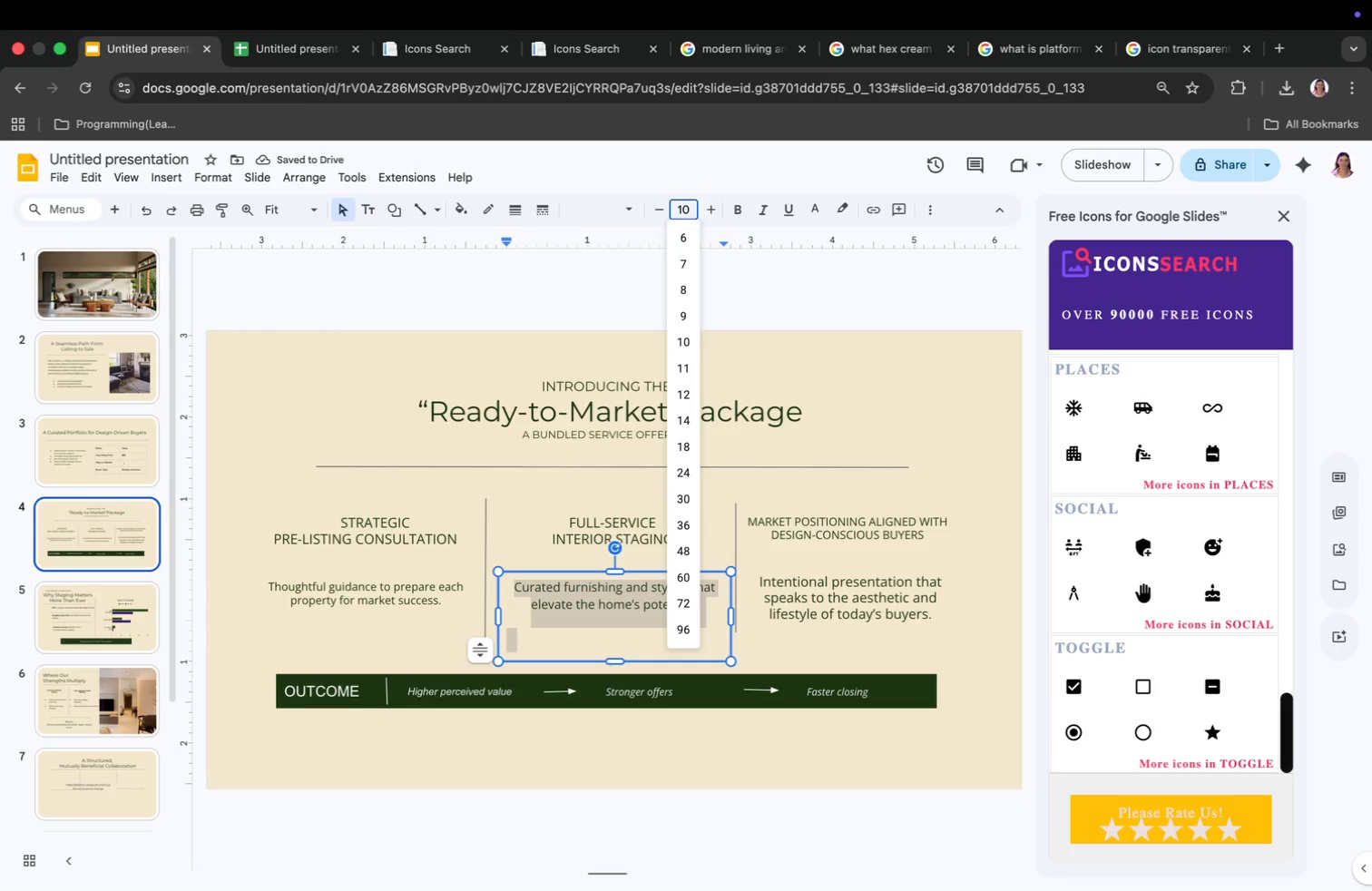 
type(10)
 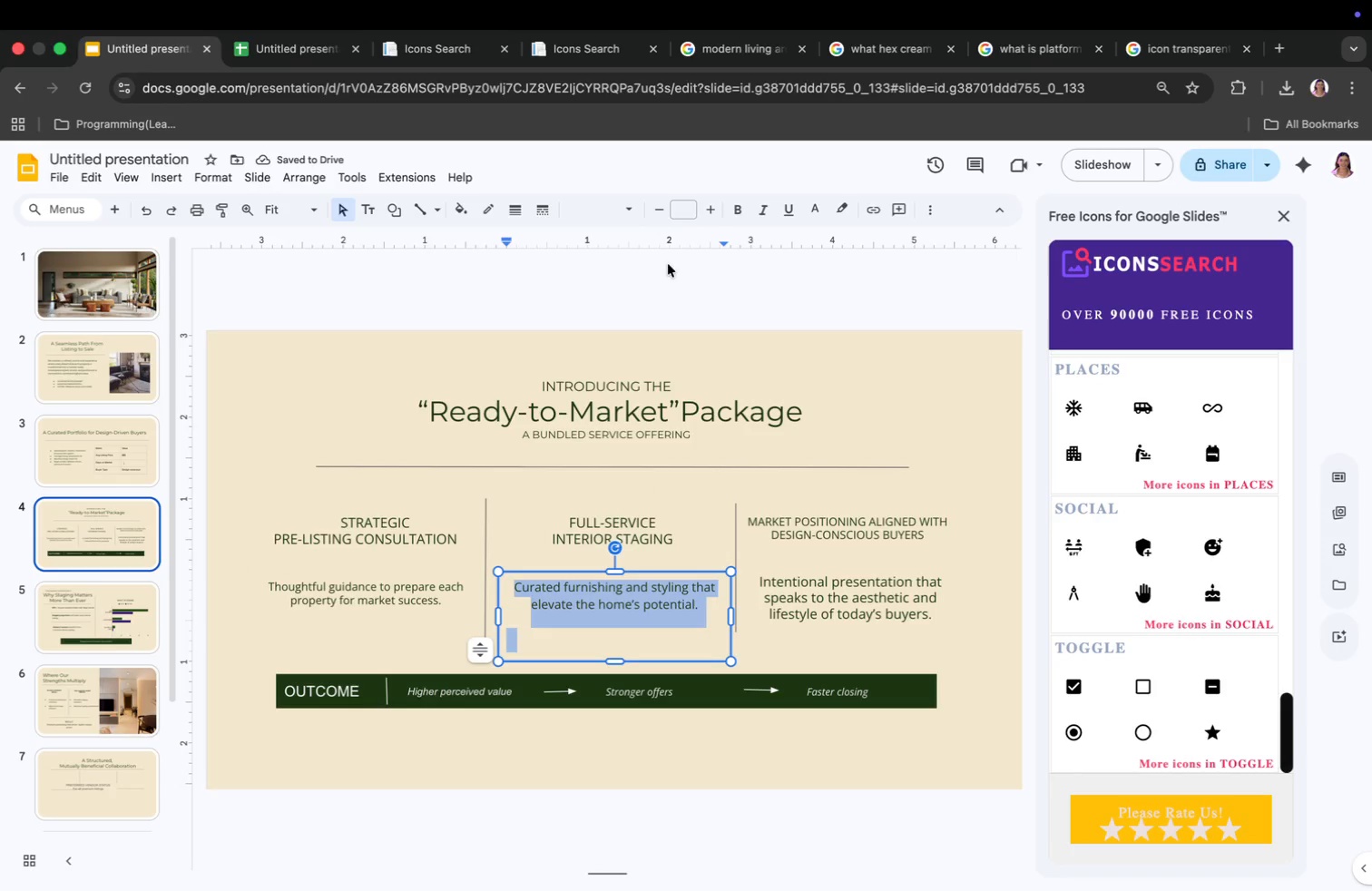 
key(Enter)
 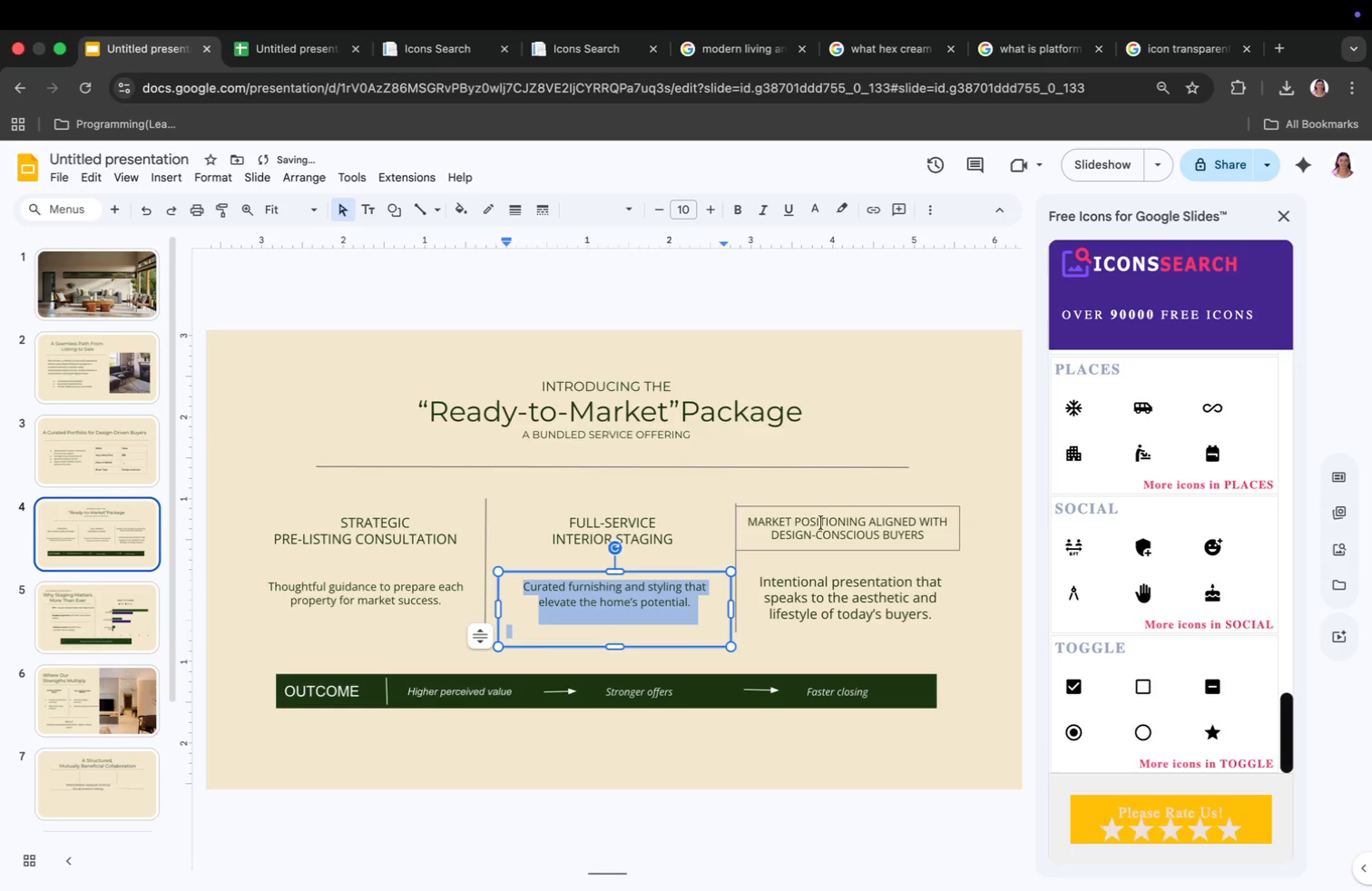 
left_click([821, 528])
 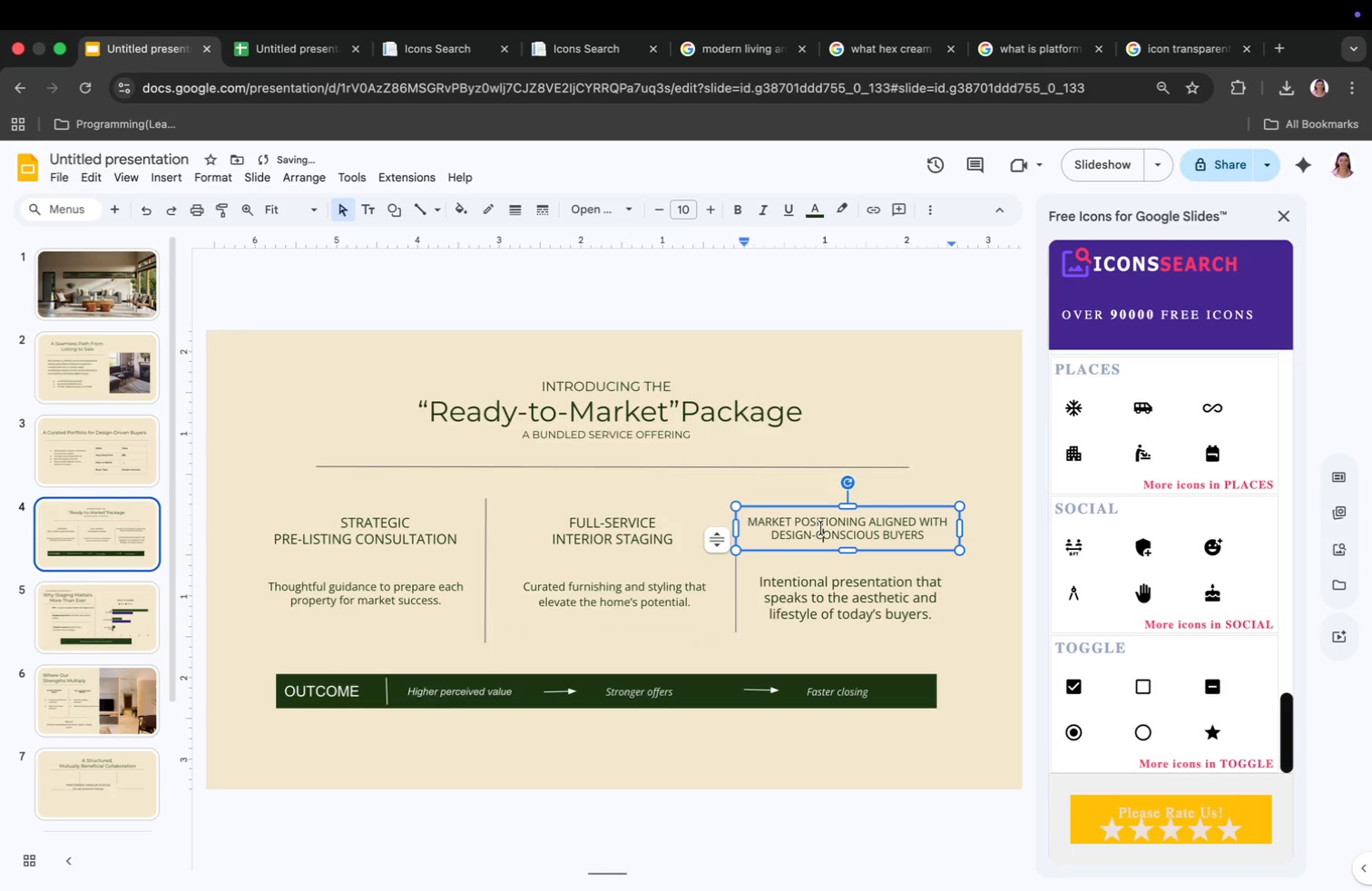 
key(Meta+CommandLeft)
 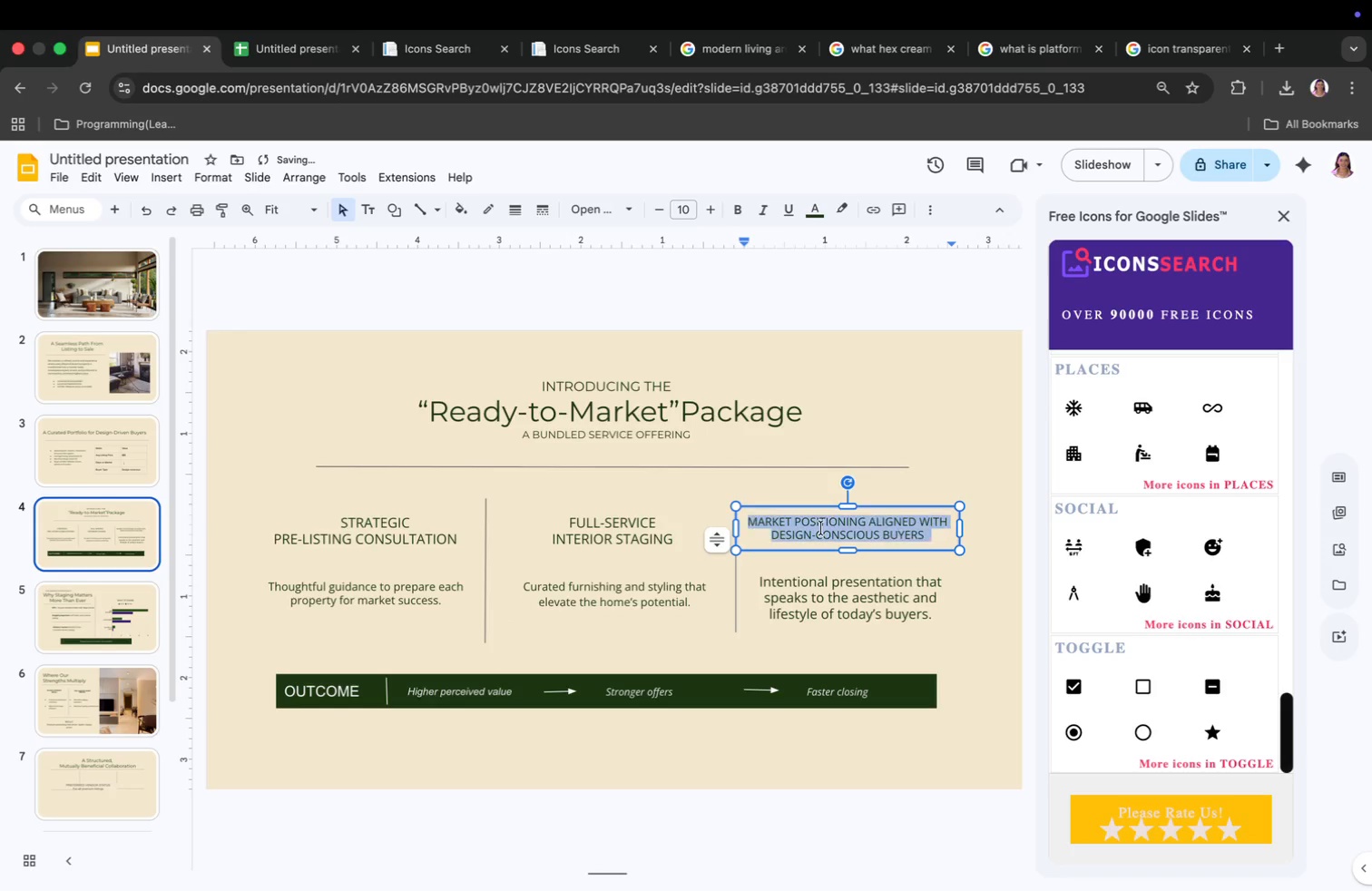 
key(Meta+A)
 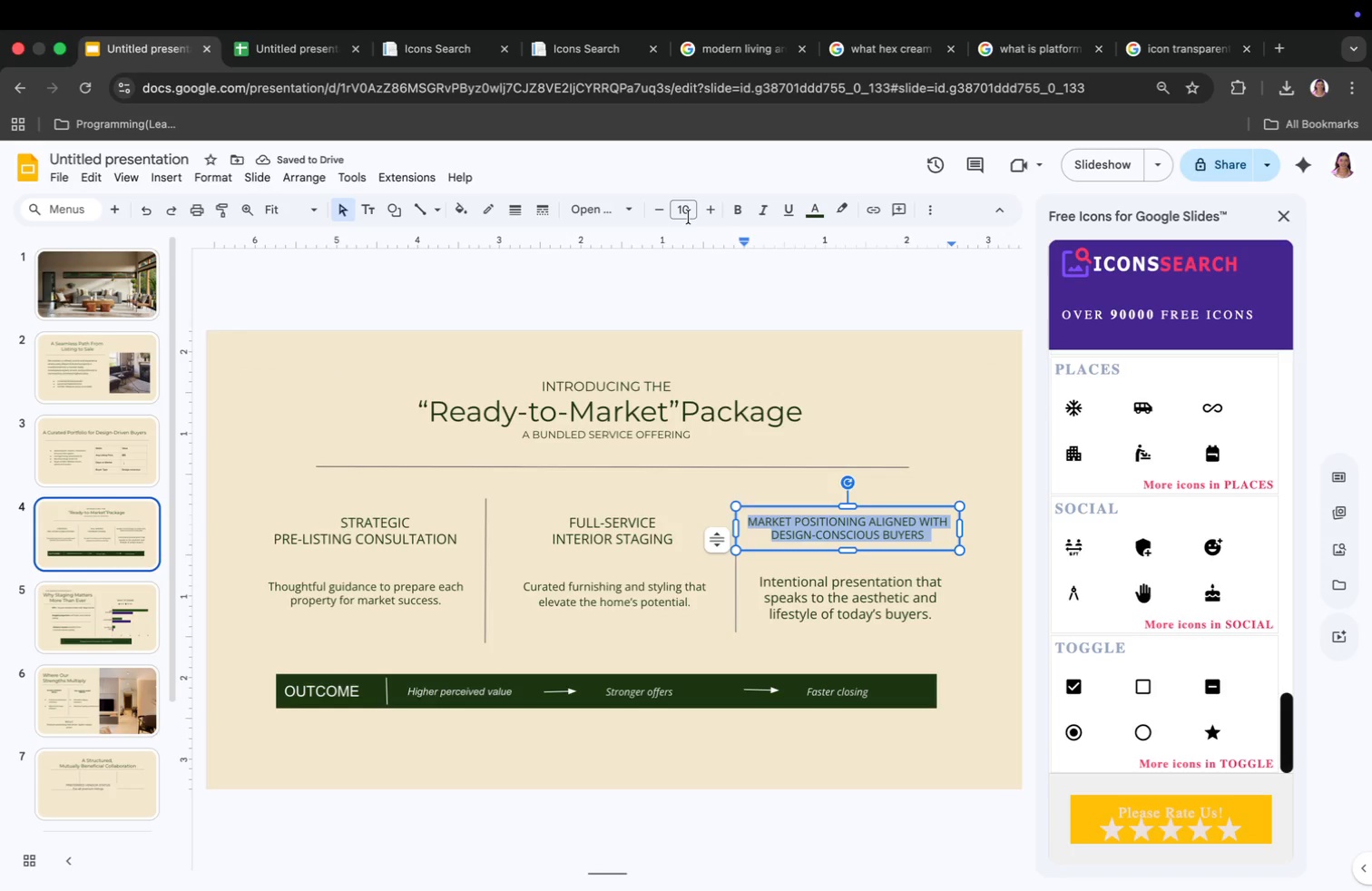 
left_click([687, 210])
 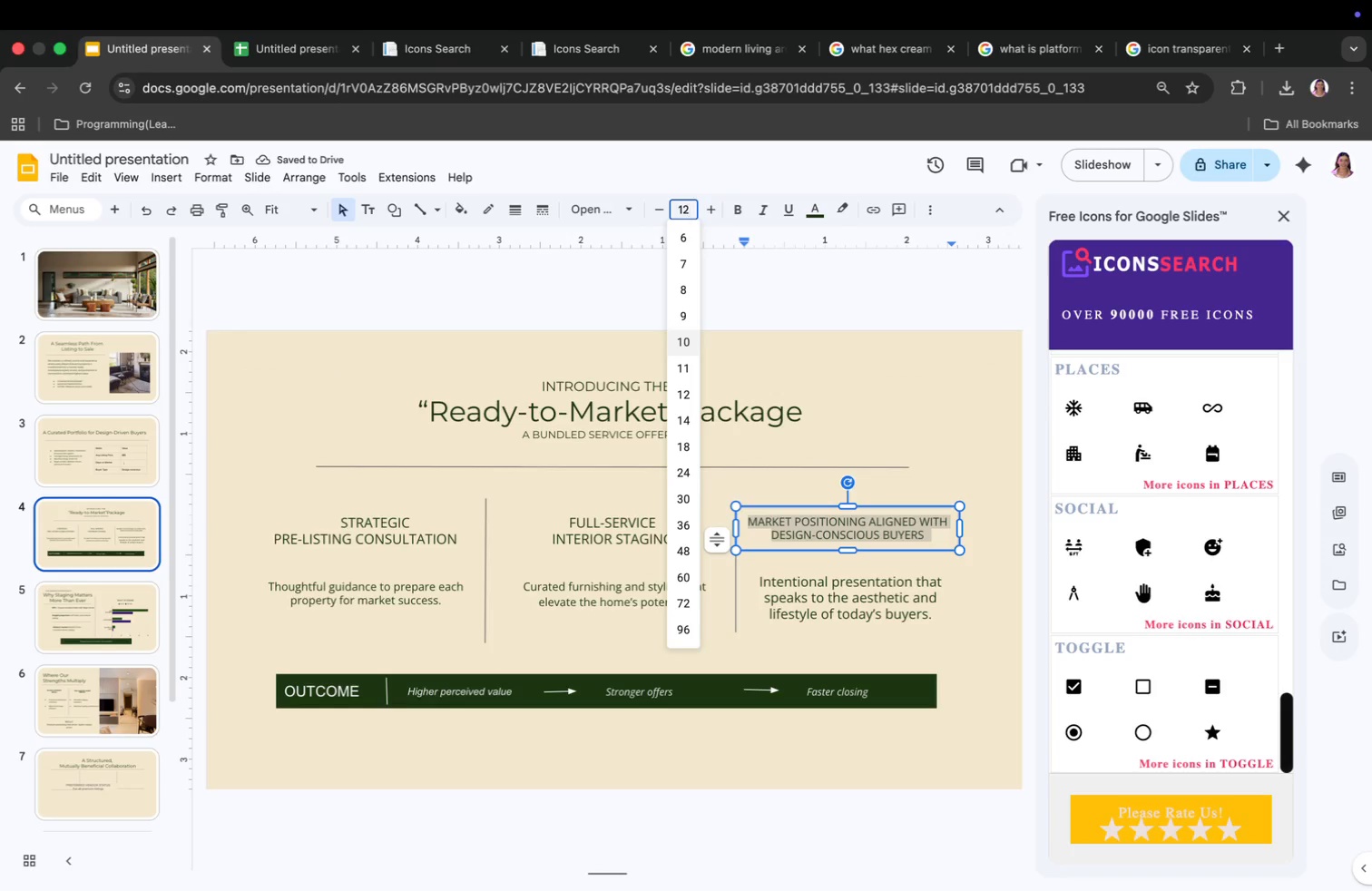 
type(12)
 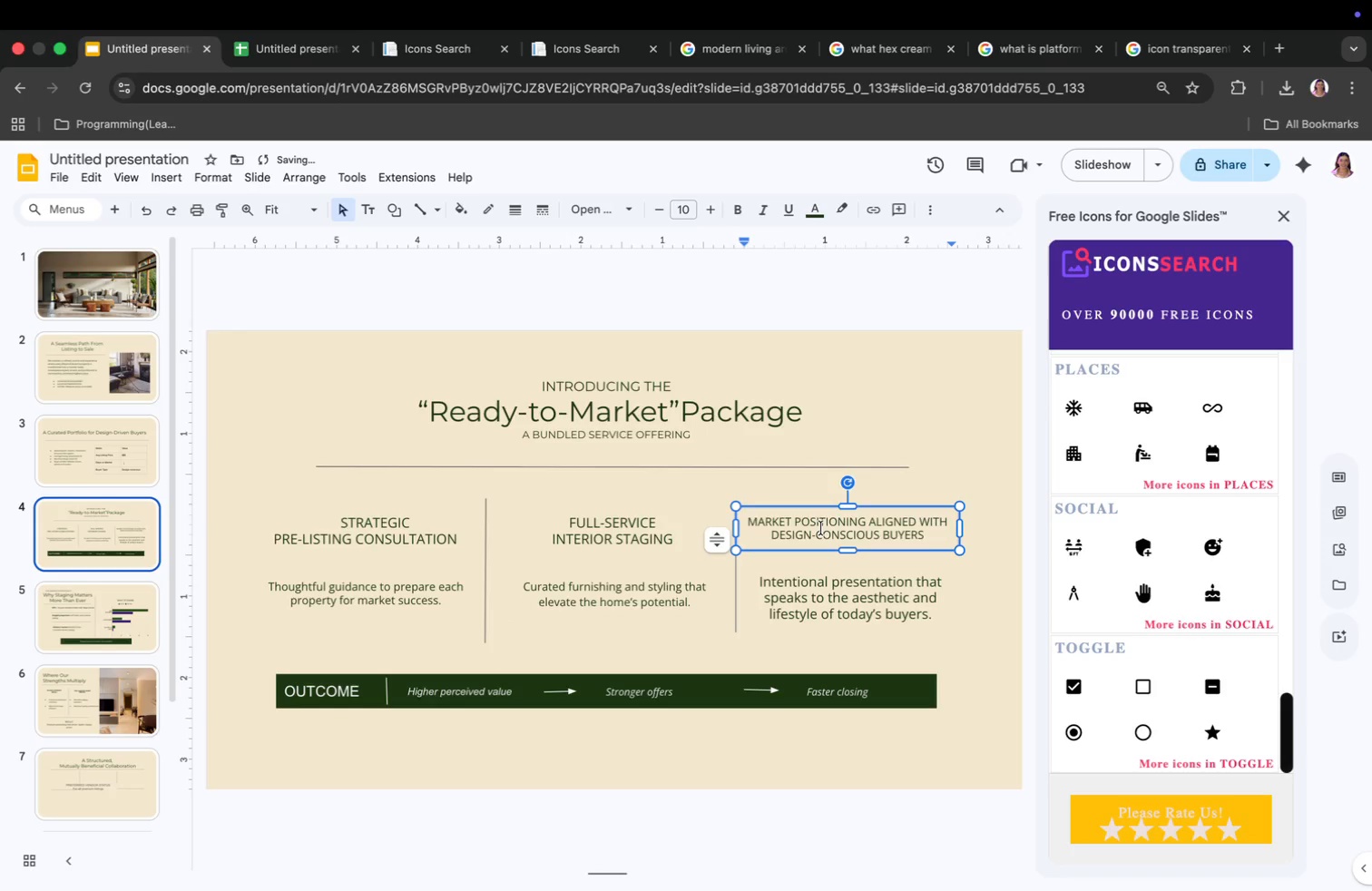 
key(Enter)
 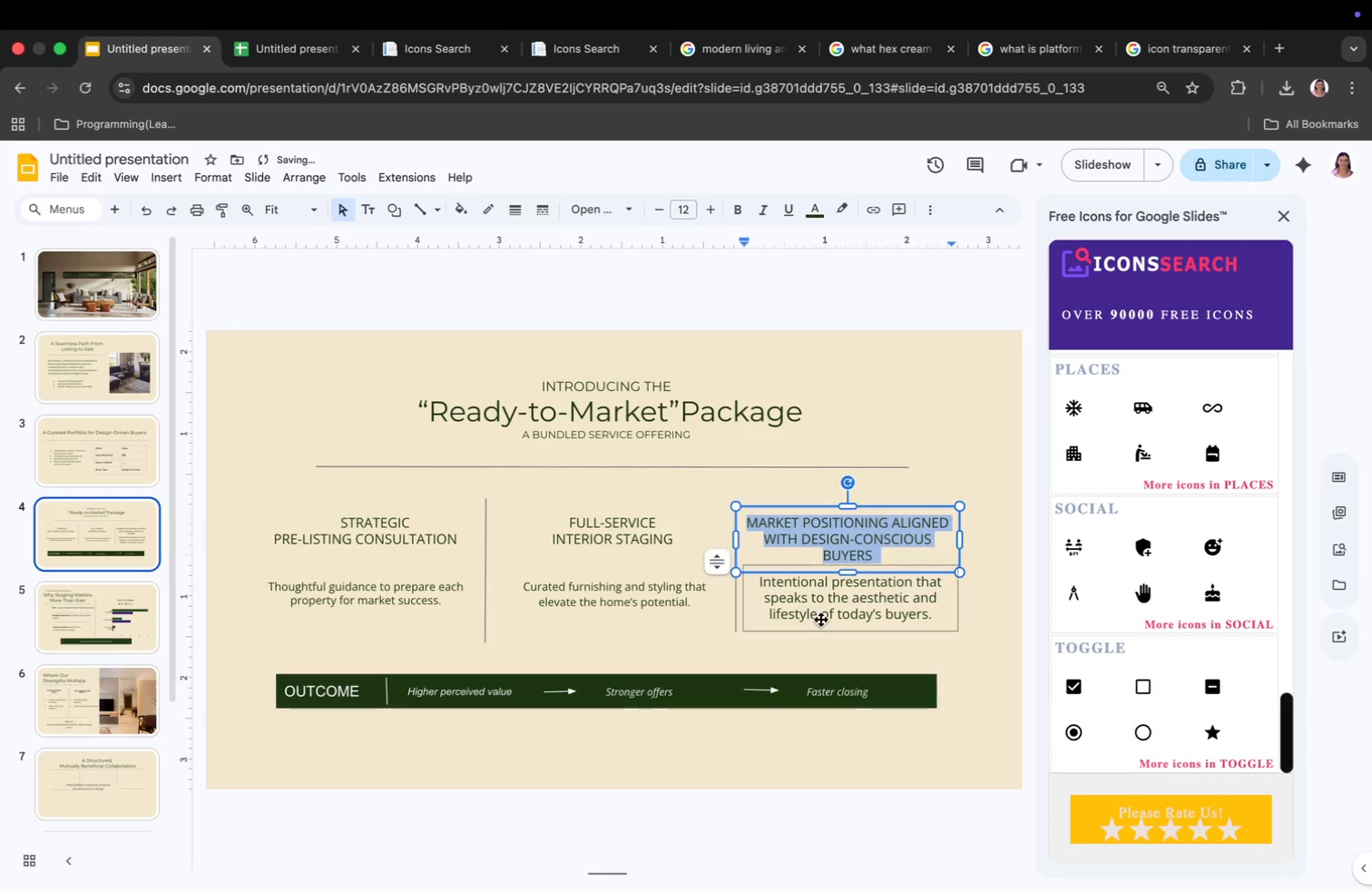 
left_click([819, 591])
 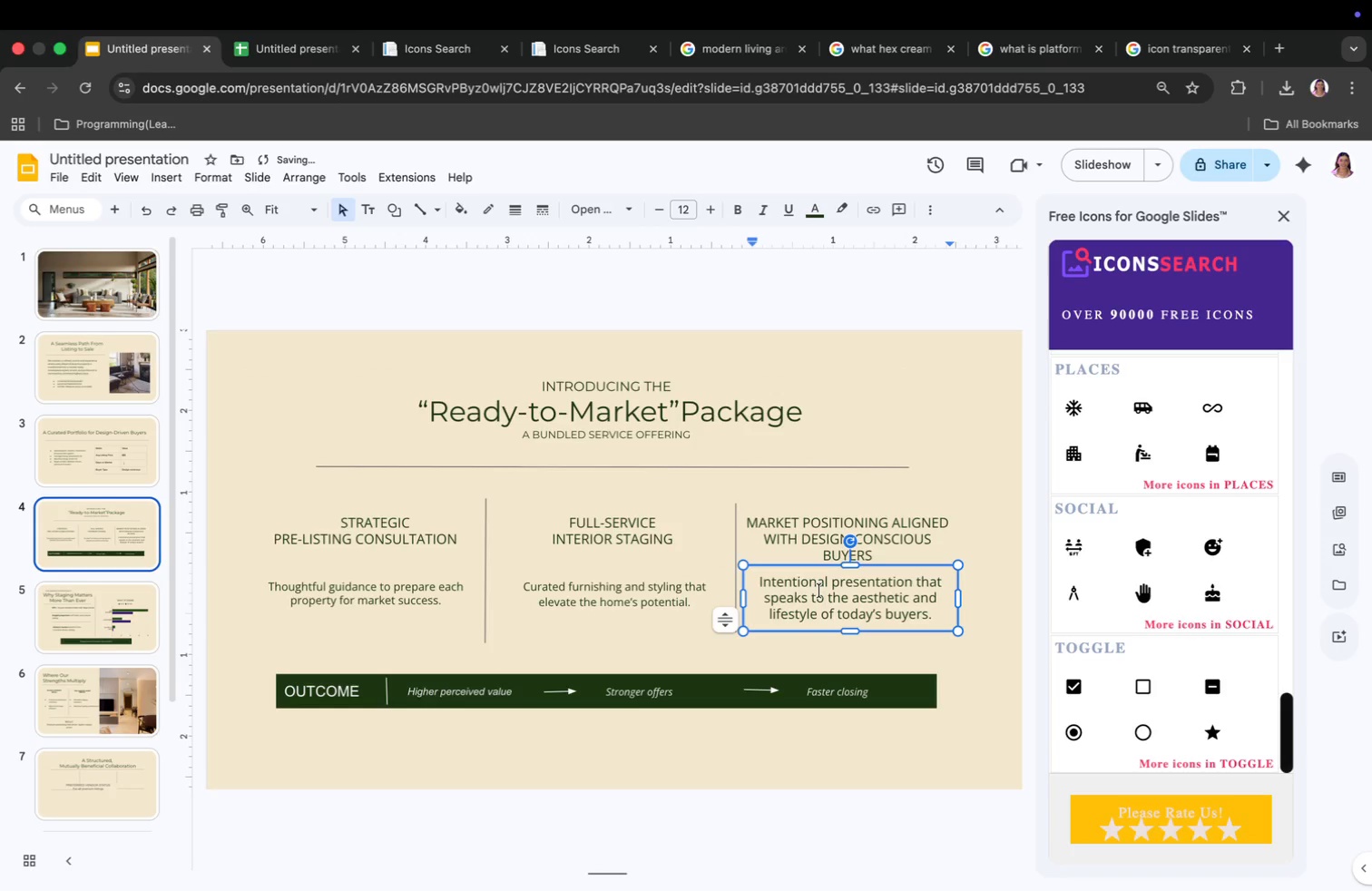 
key(Meta+CommandLeft)
 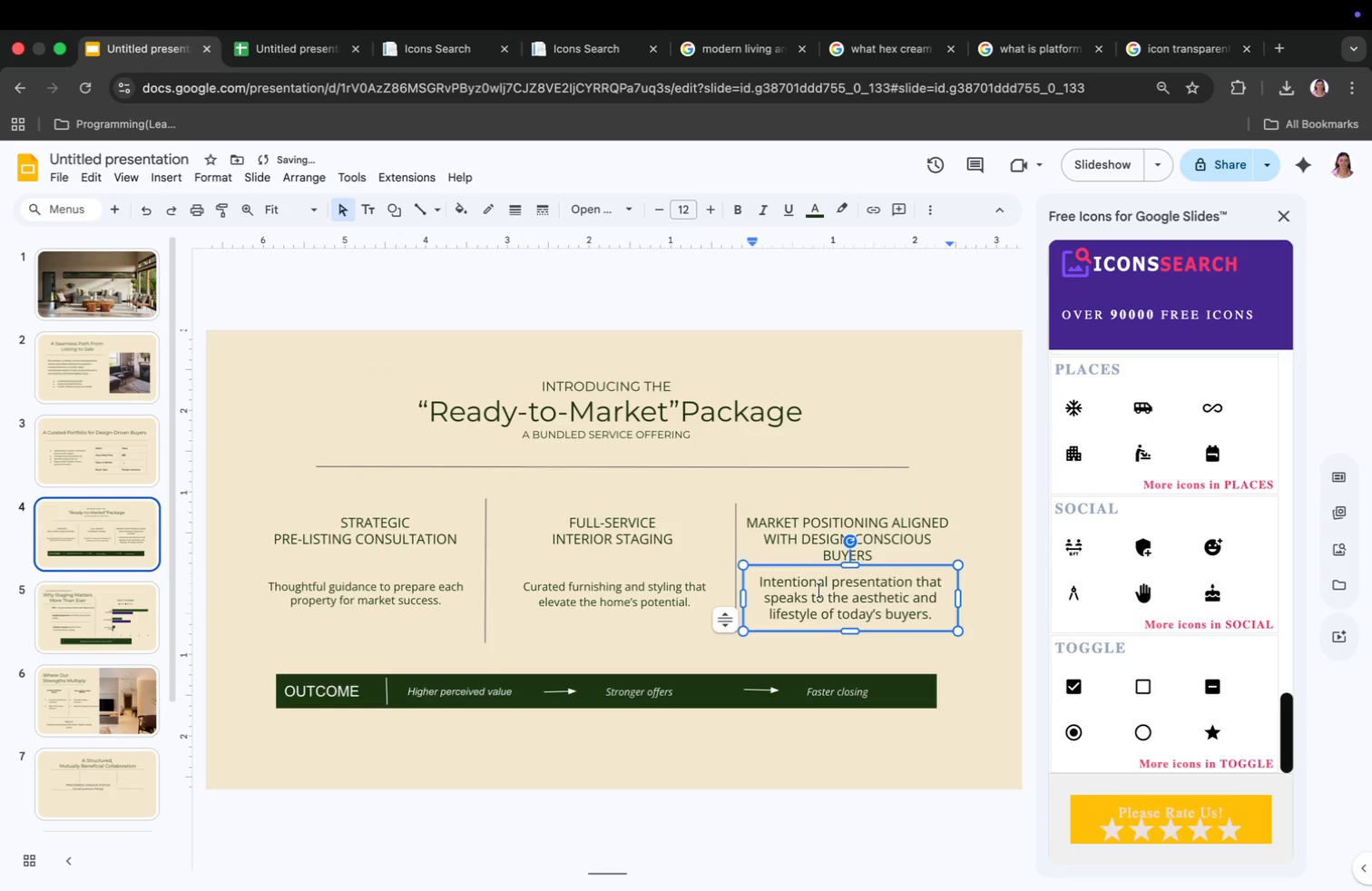 
key(Meta+A)
 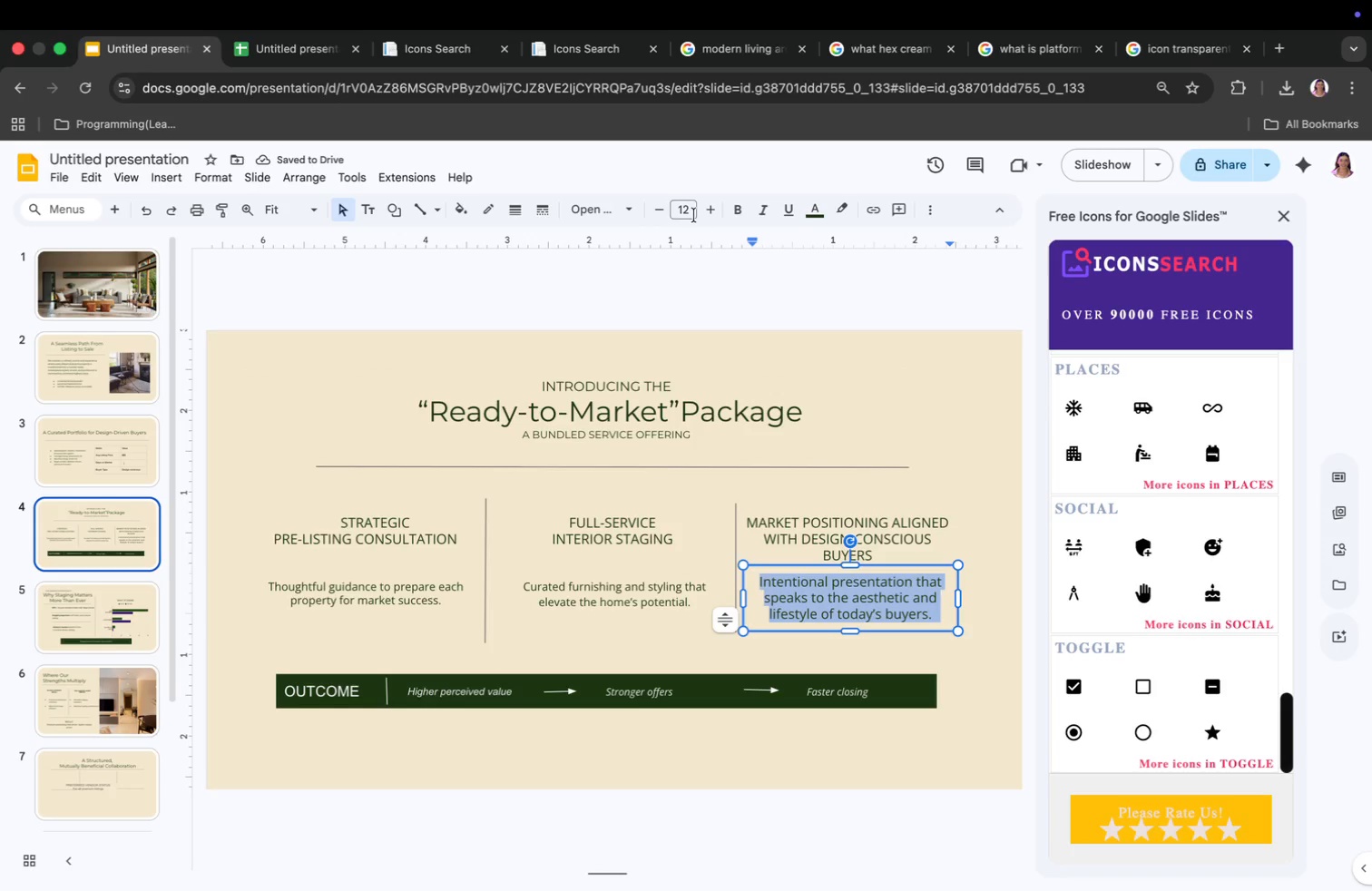 
left_click([691, 208])
 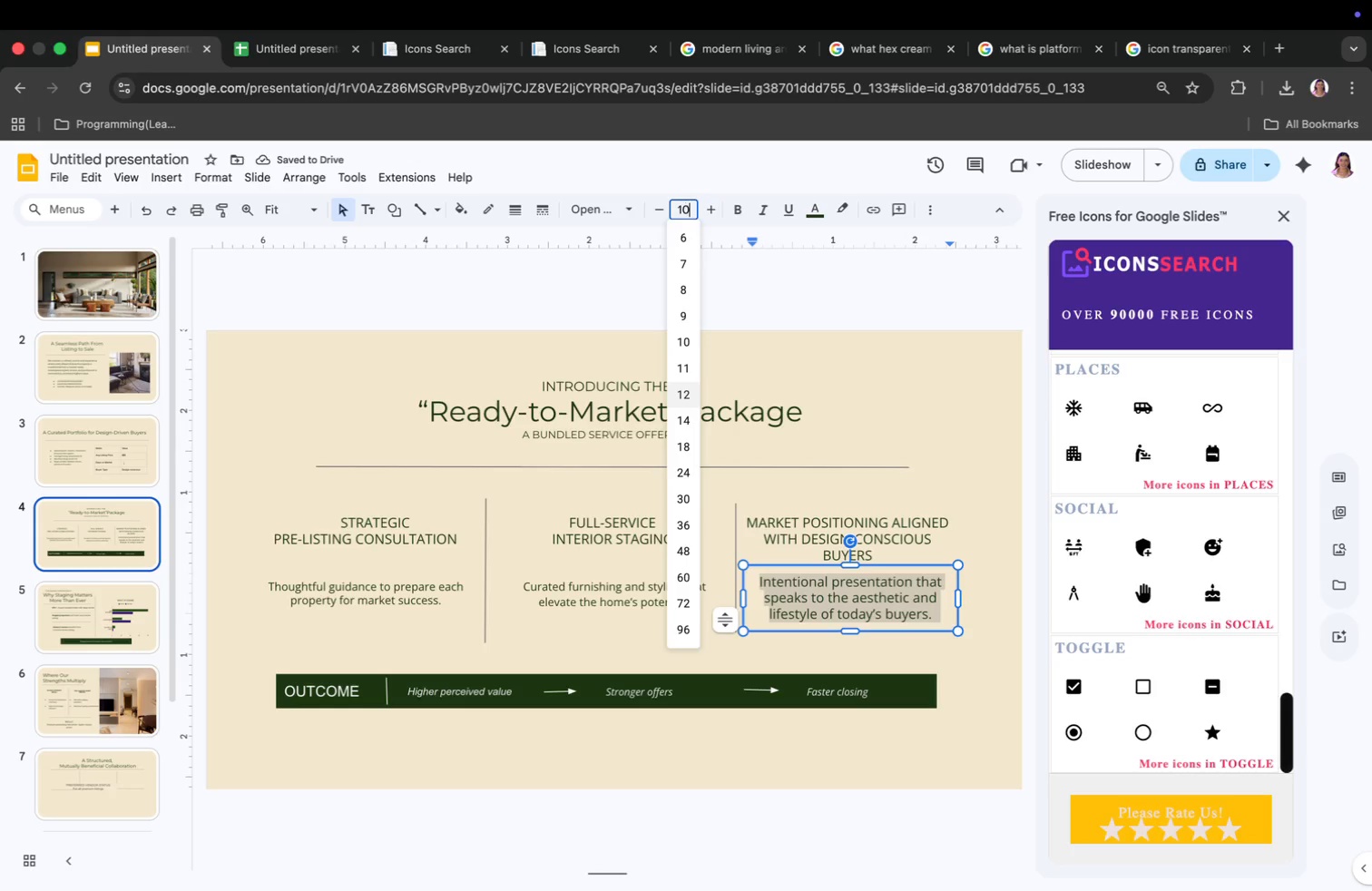 
type(10)
 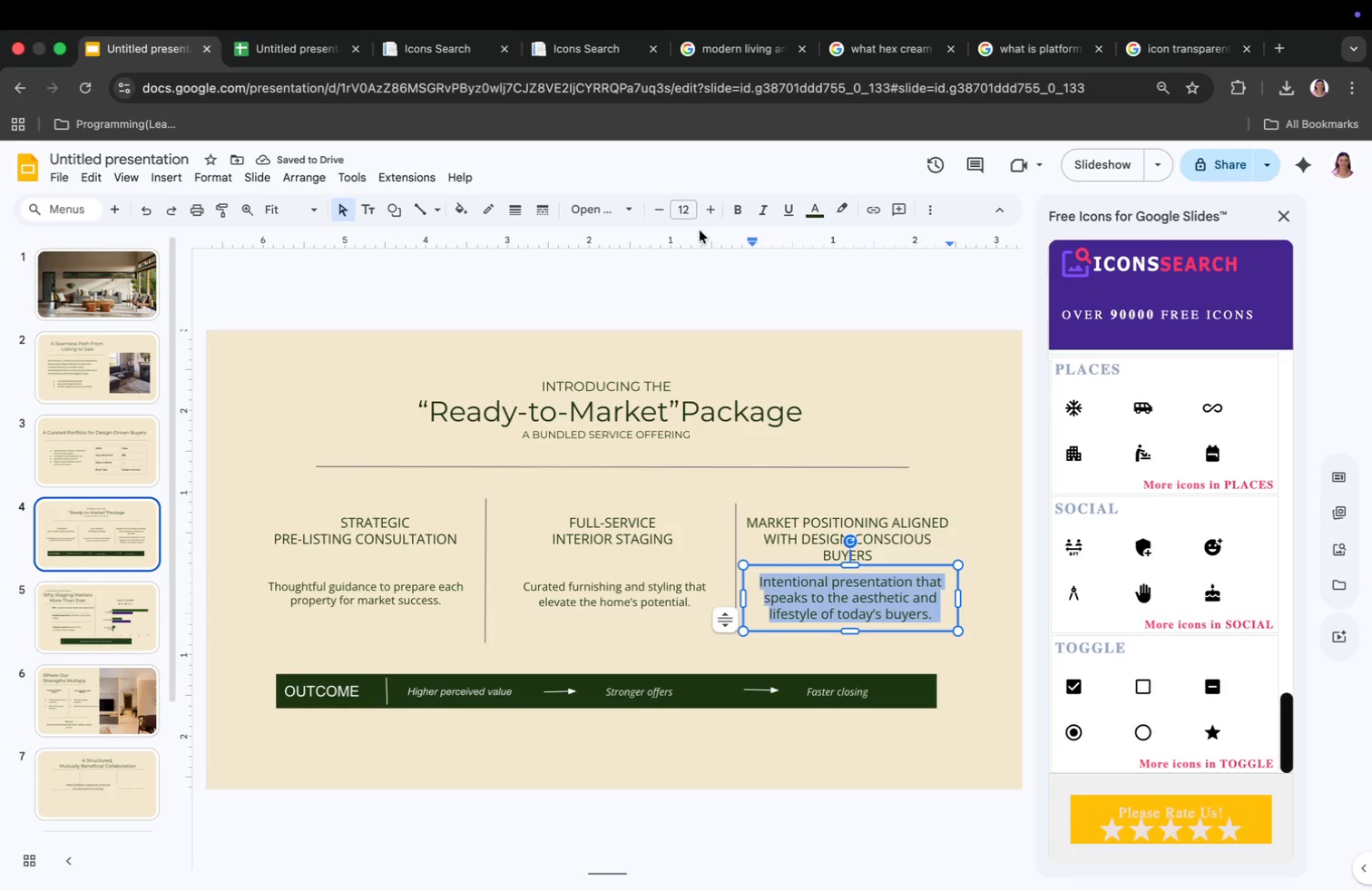 
key(Enter)
 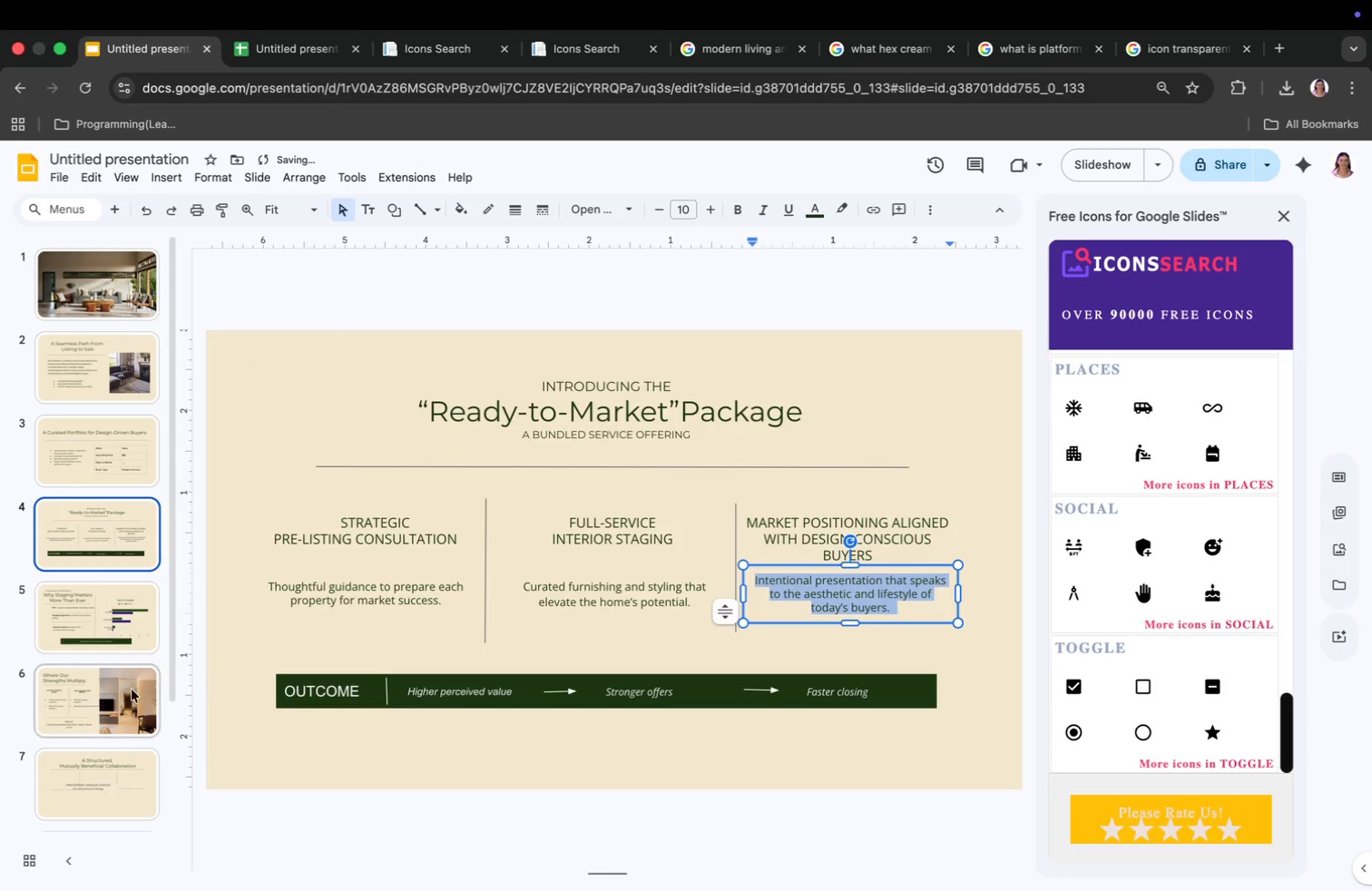 
left_click([73, 699])
 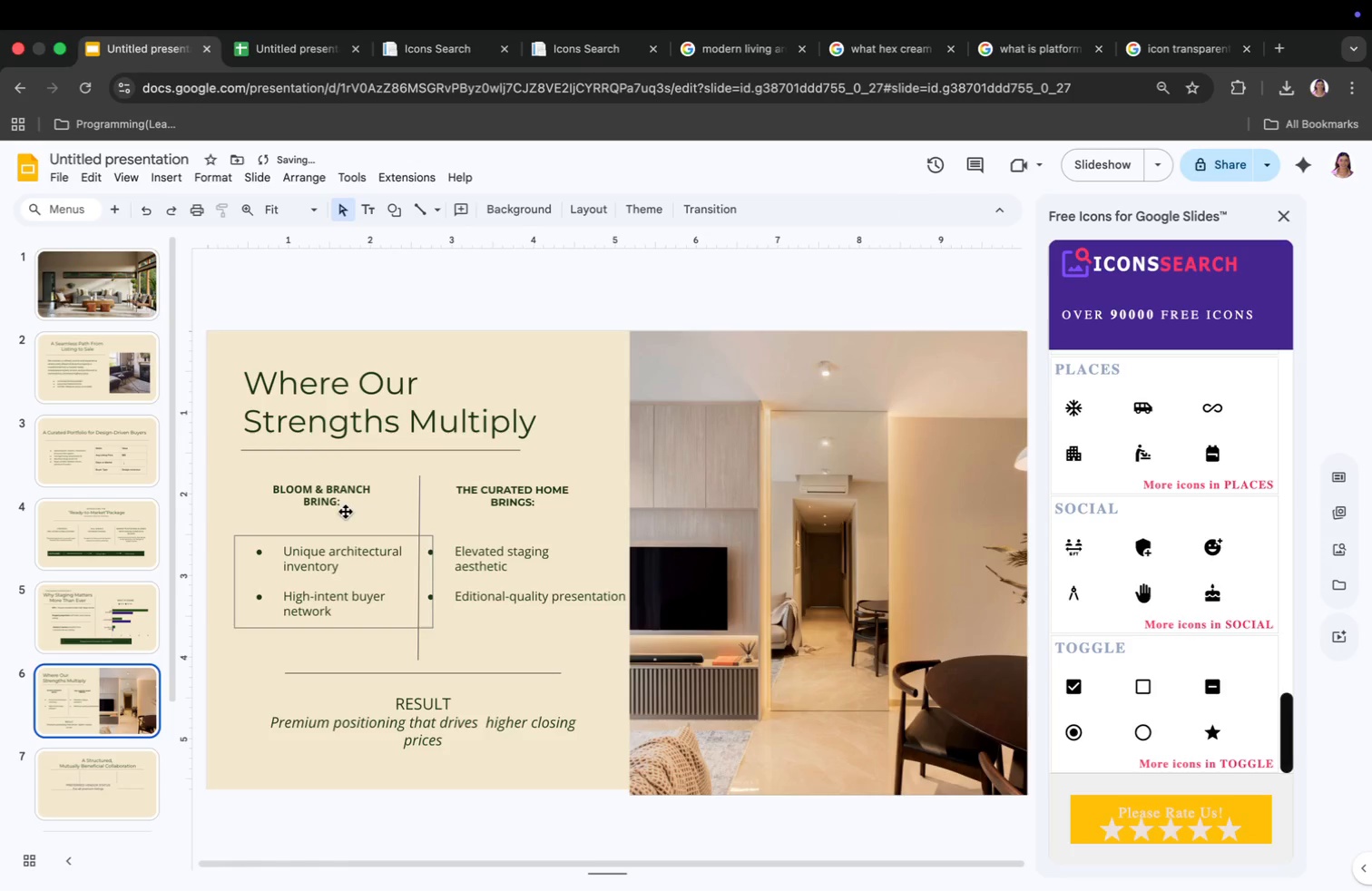 
left_click([340, 497])
 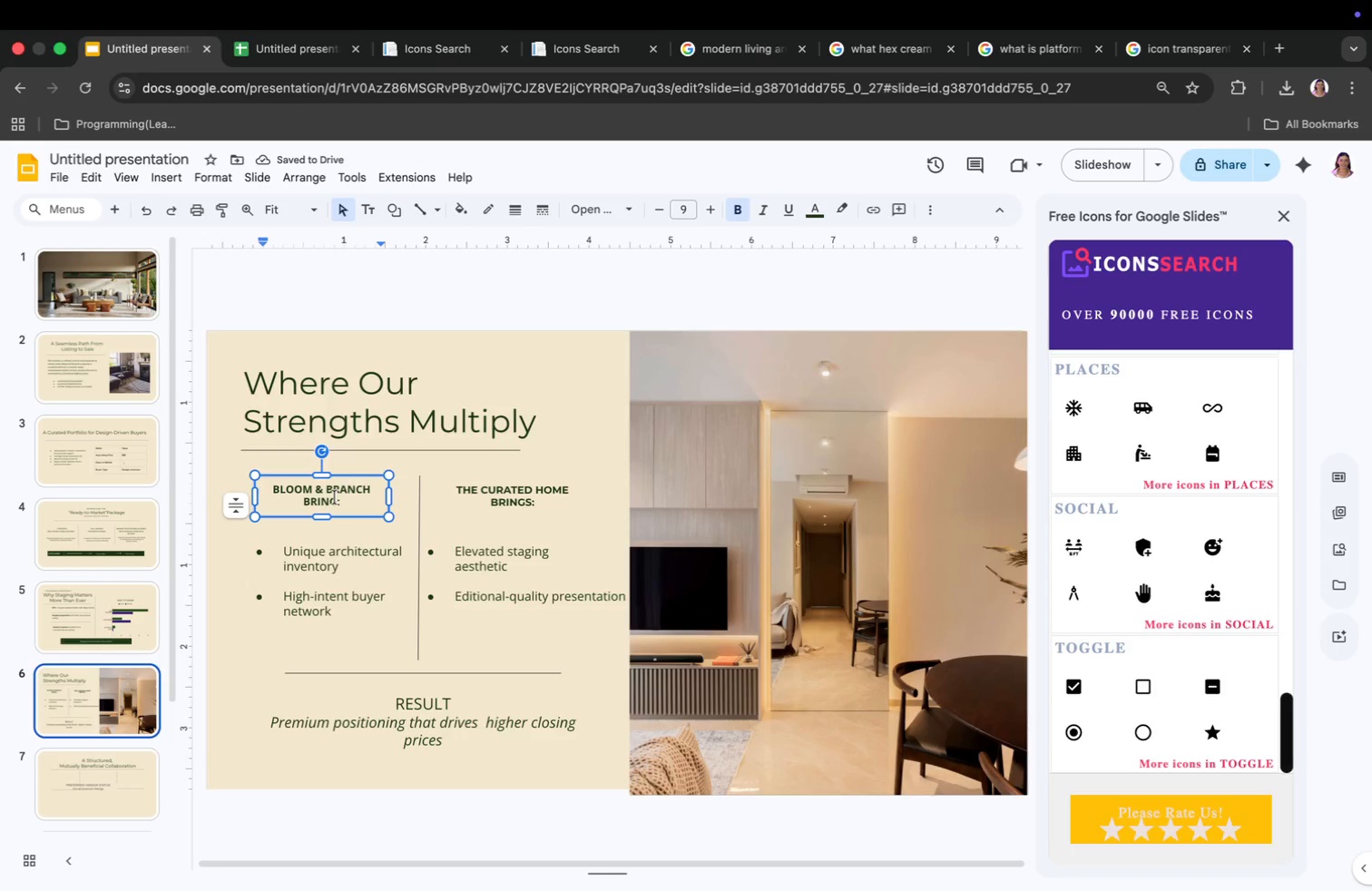 
key(Meta+CommandLeft)
 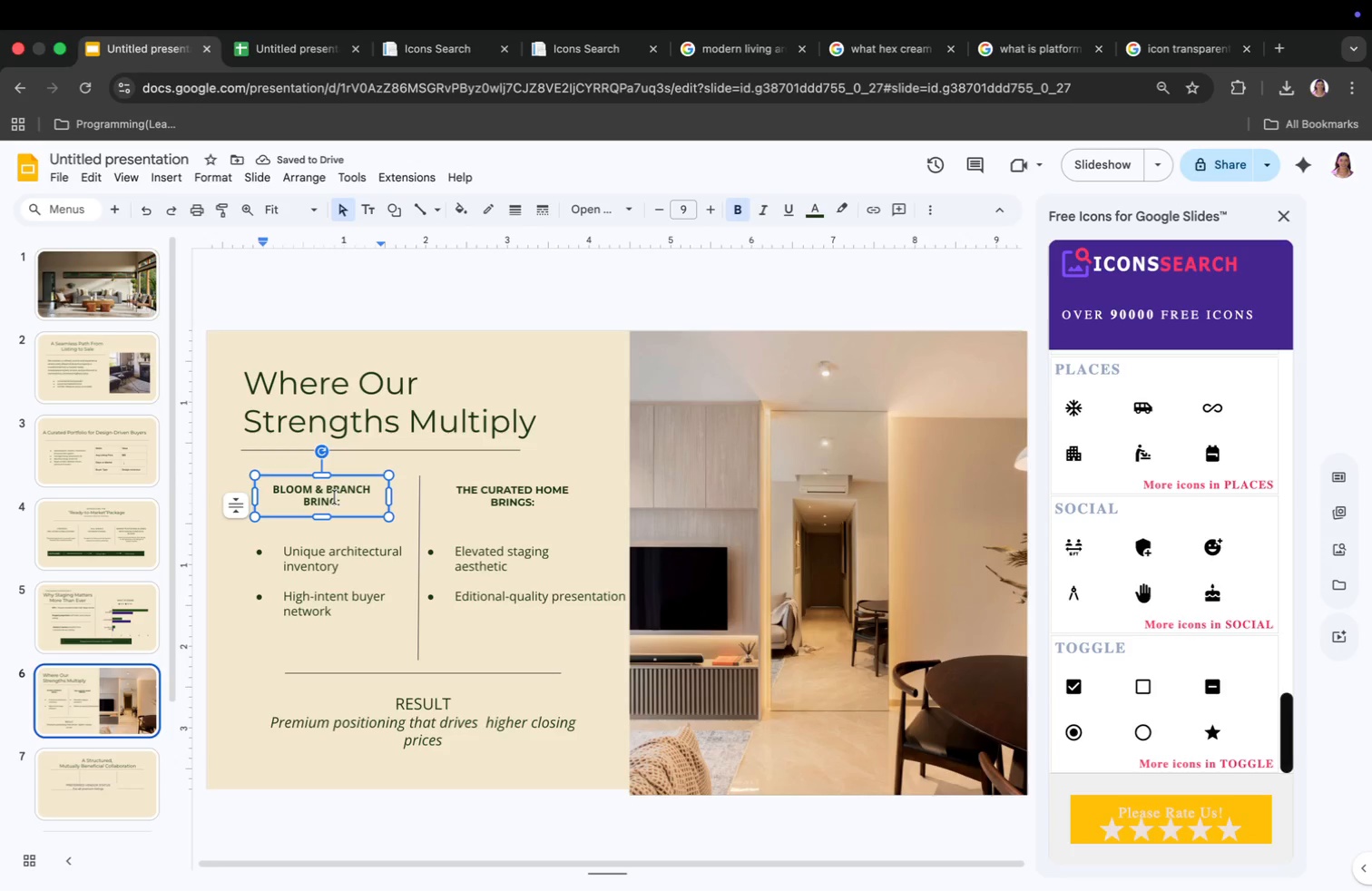 
key(Meta+A)
 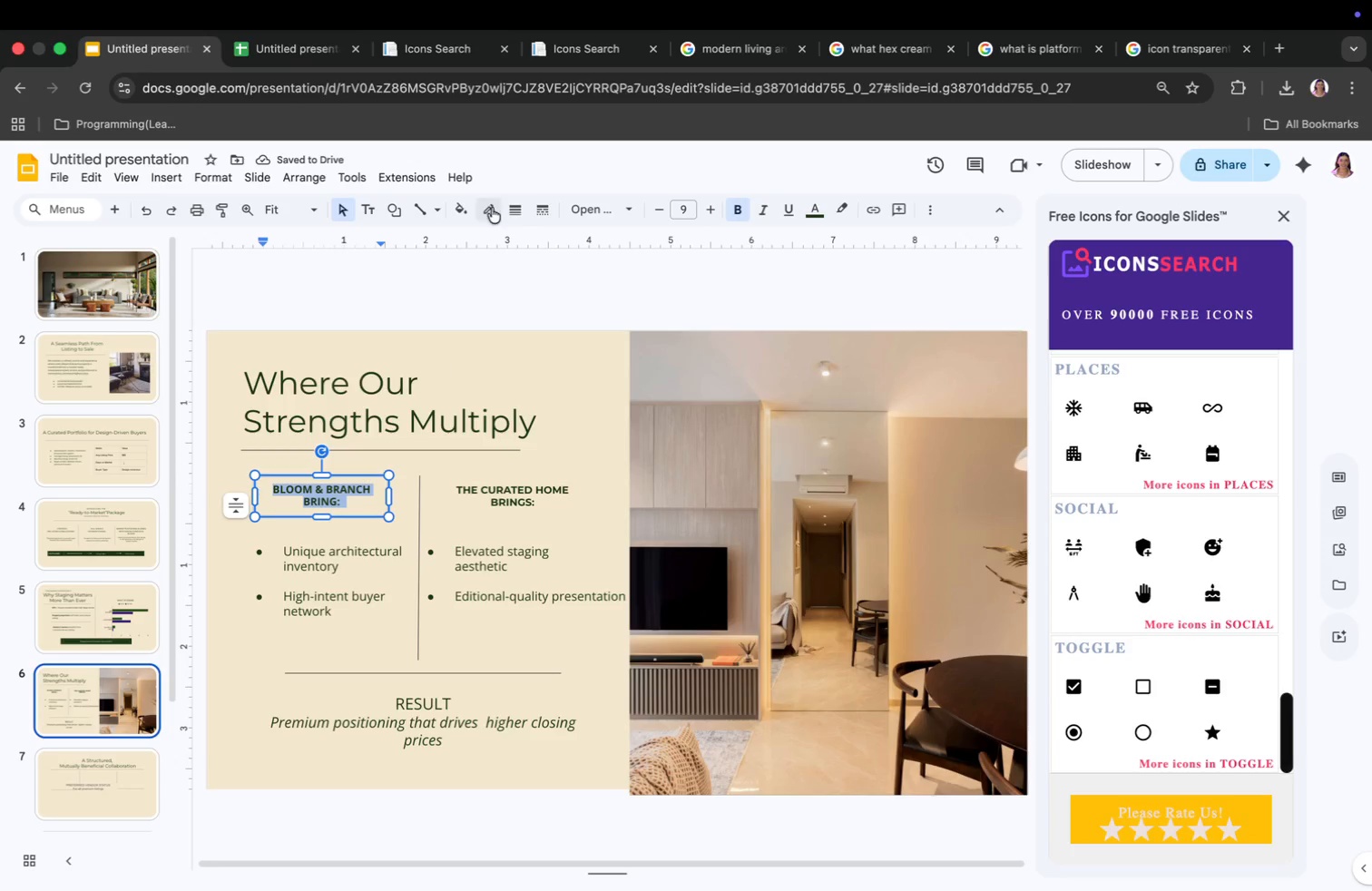 
left_click([688, 205])
 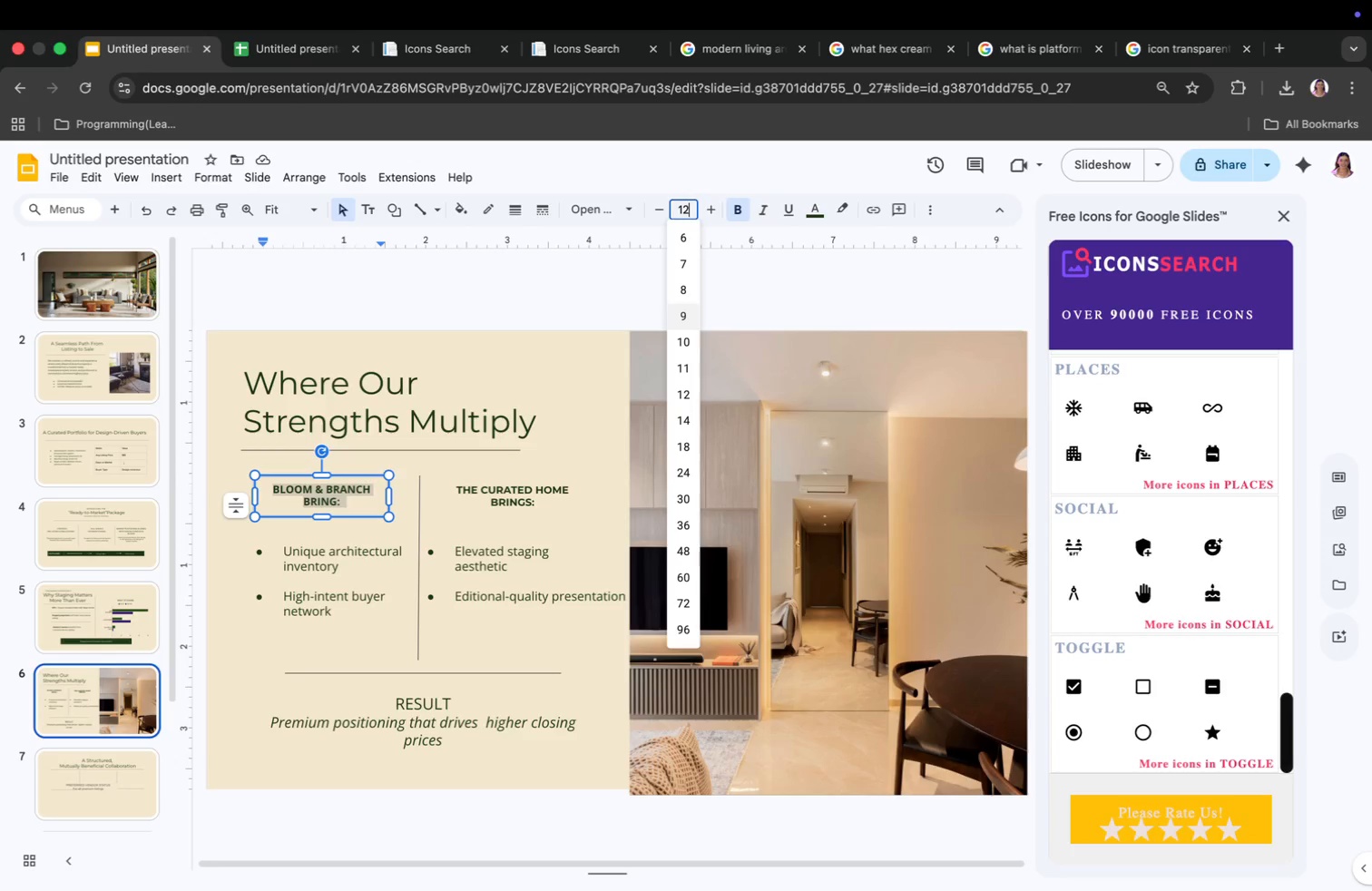 
type(12)
 